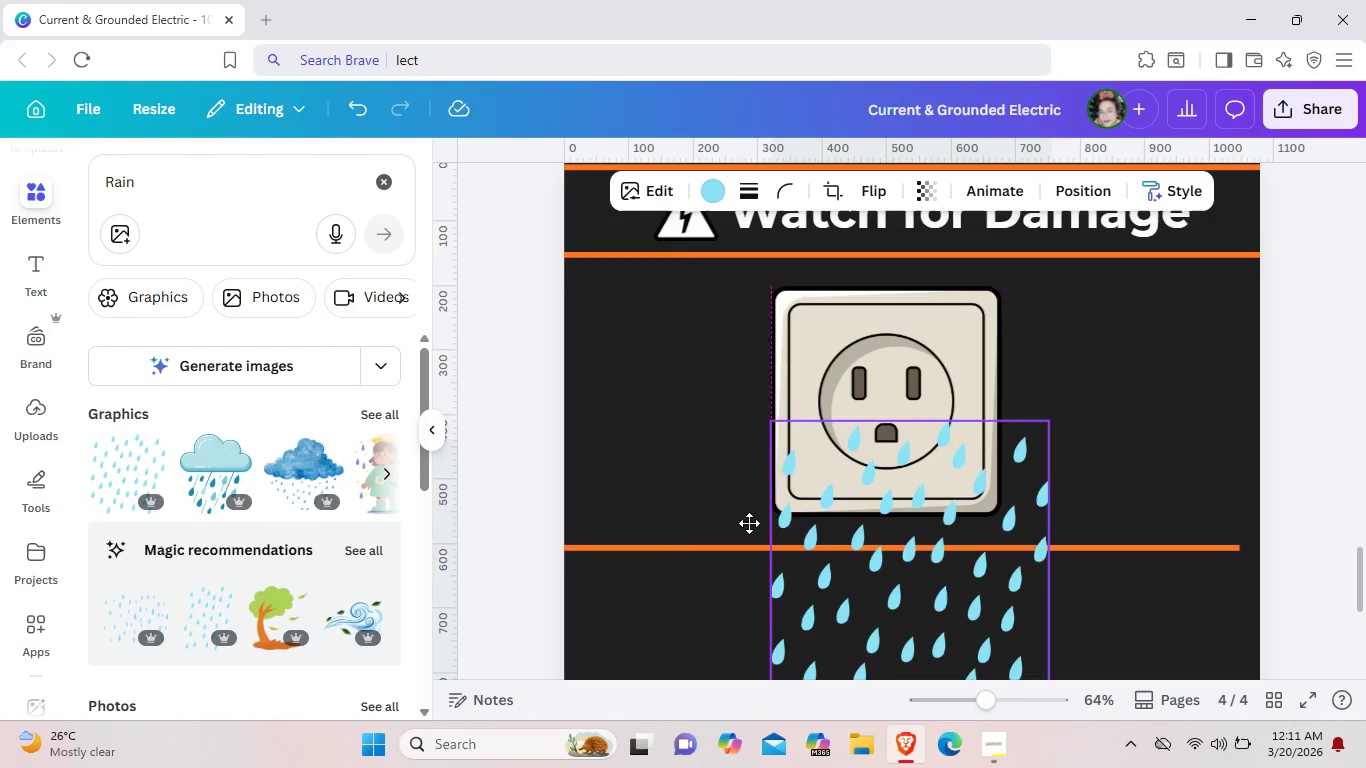 
left_click_drag(start_coordinate=[840, 624], to_coordinate=[626, 442])
 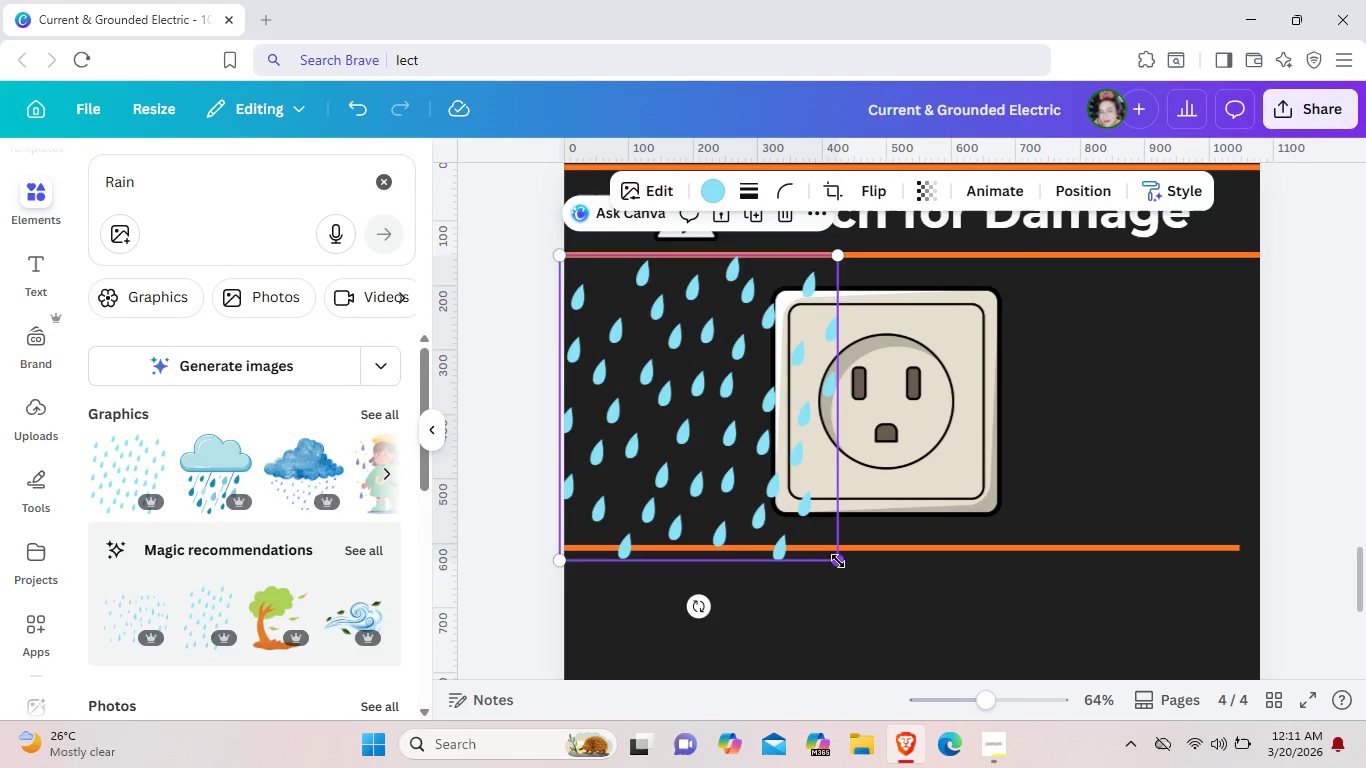 
left_click_drag(start_coordinate=[839, 563], to_coordinate=[735, 470])
 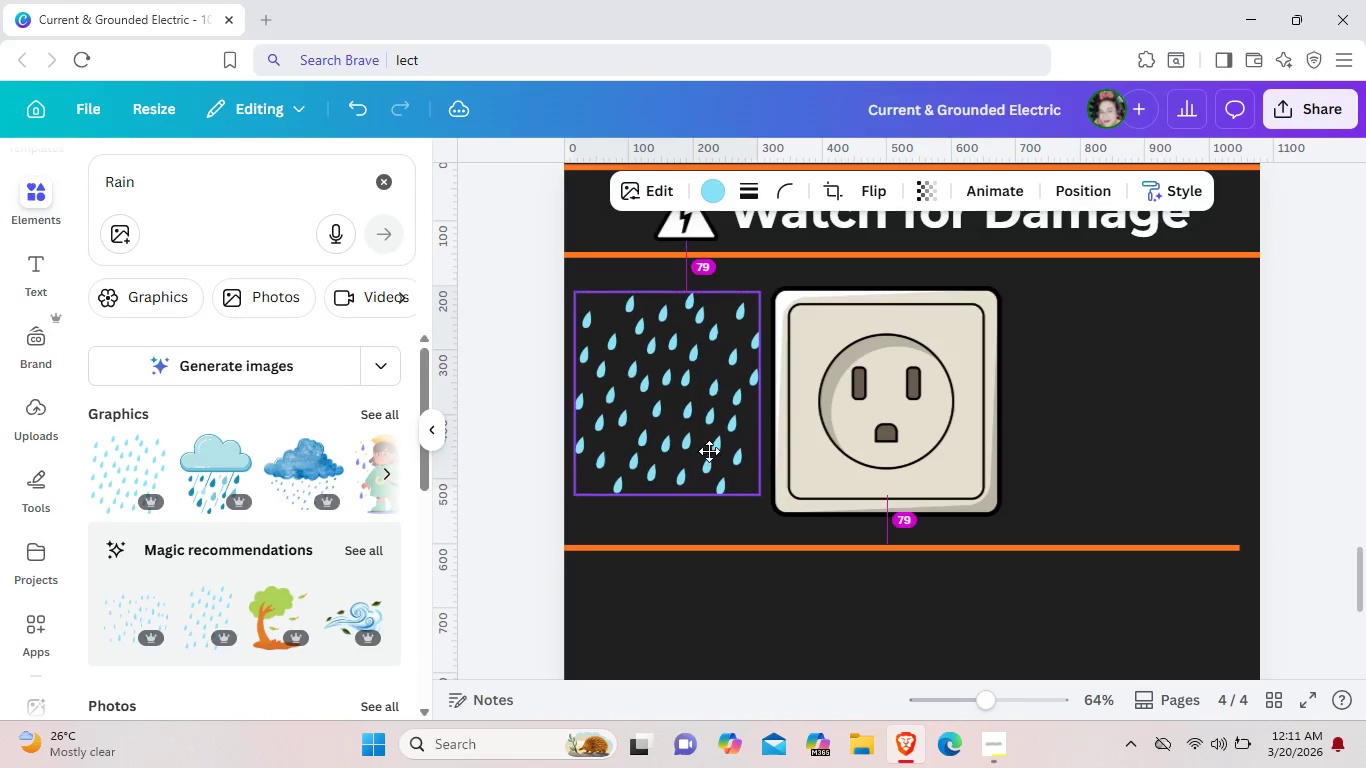 
left_click_drag(start_coordinate=[693, 416], to_coordinate=[709, 460])
 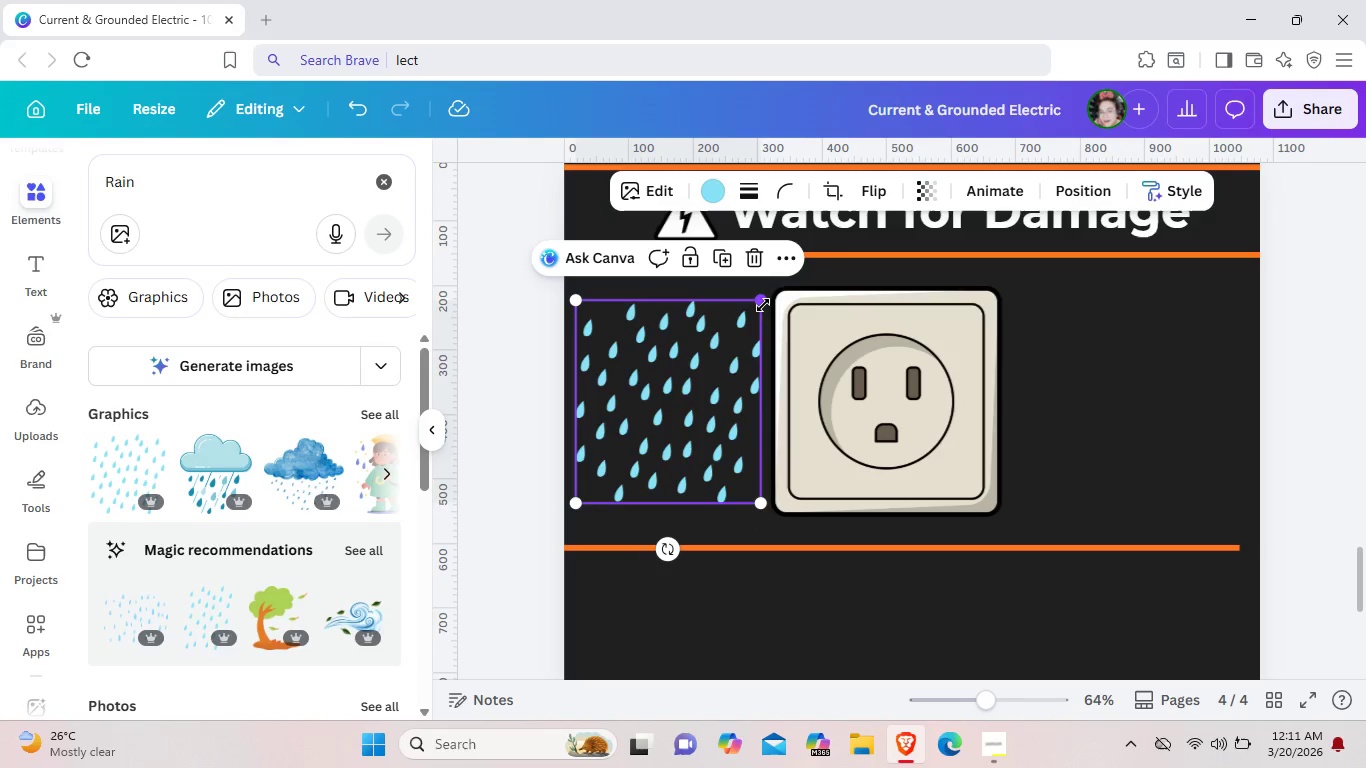 
left_click_drag(start_coordinate=[763, 305], to_coordinate=[790, 258])
 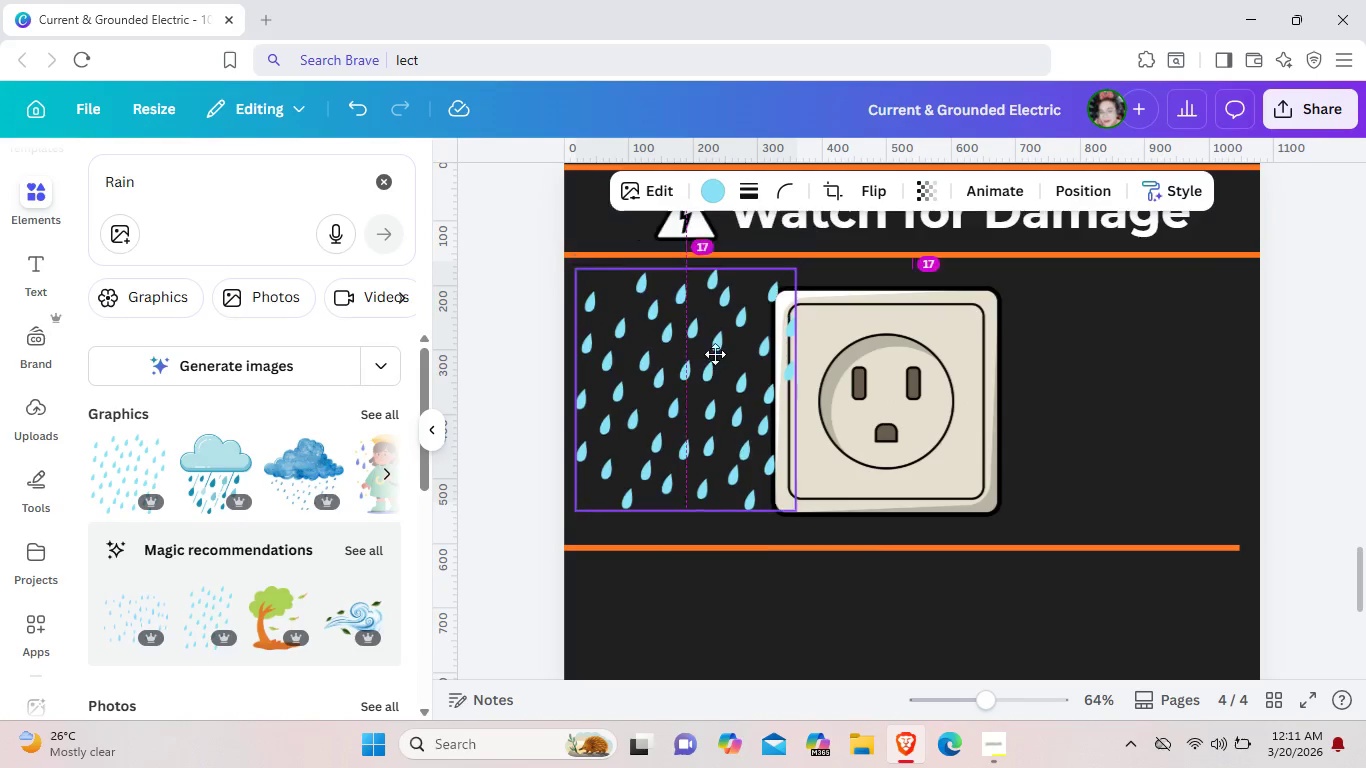 
left_click_drag(start_coordinate=[727, 340], to_coordinate=[715, 354])
 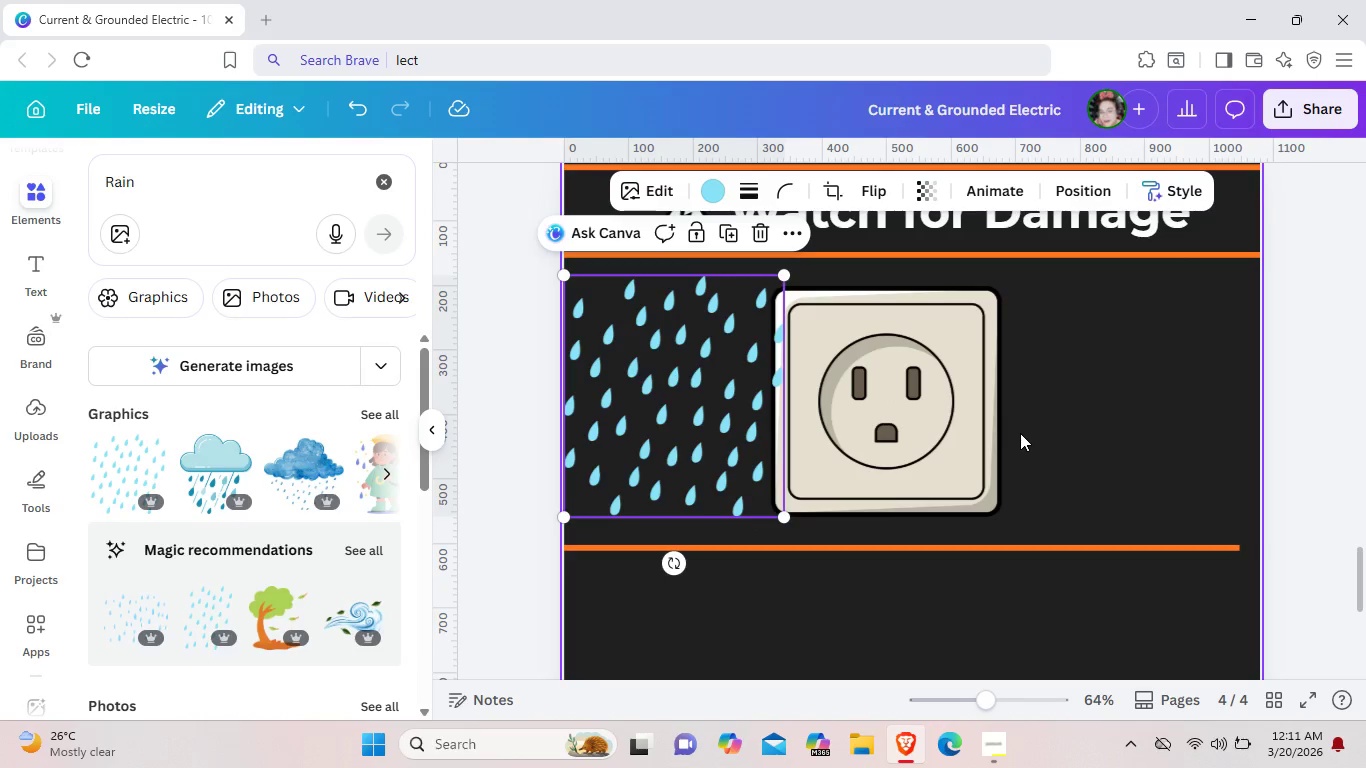 
left_click([1020, 433])
 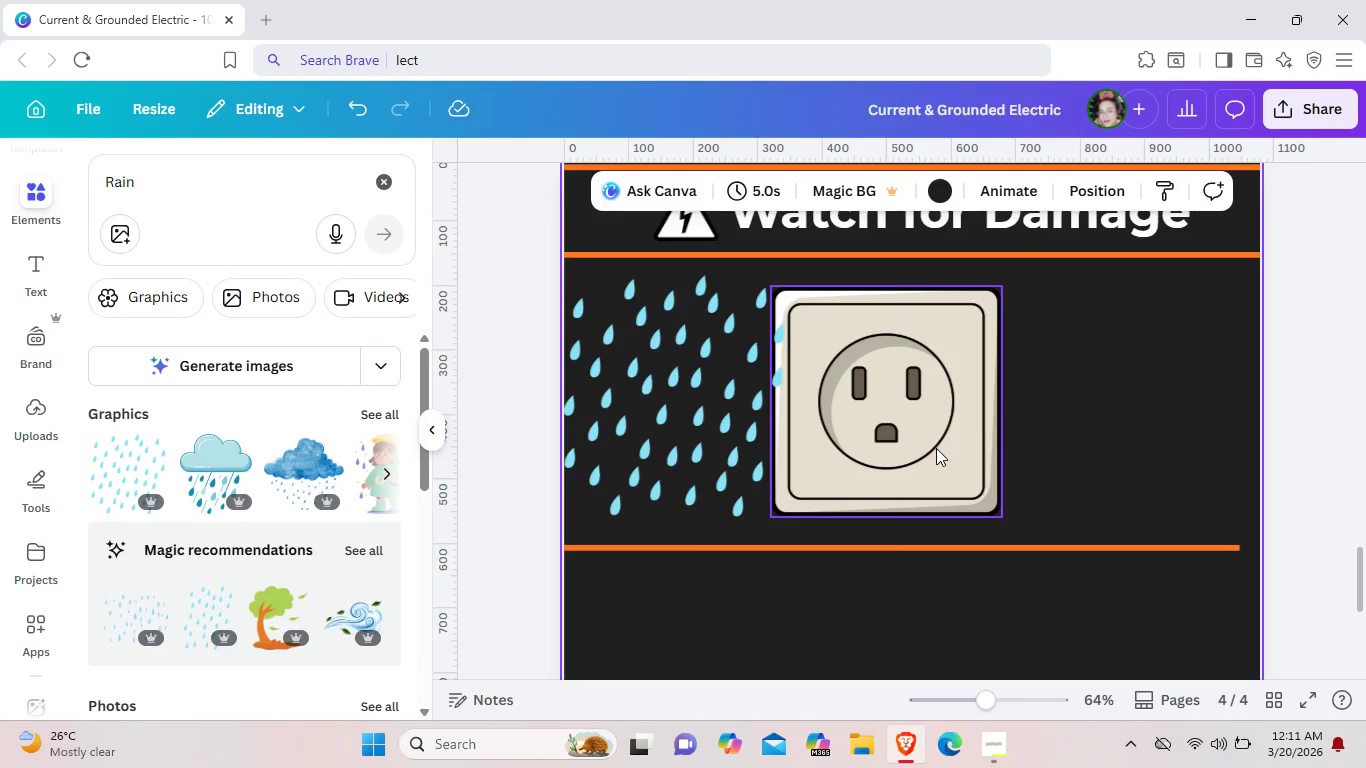 
left_click([936, 448])
 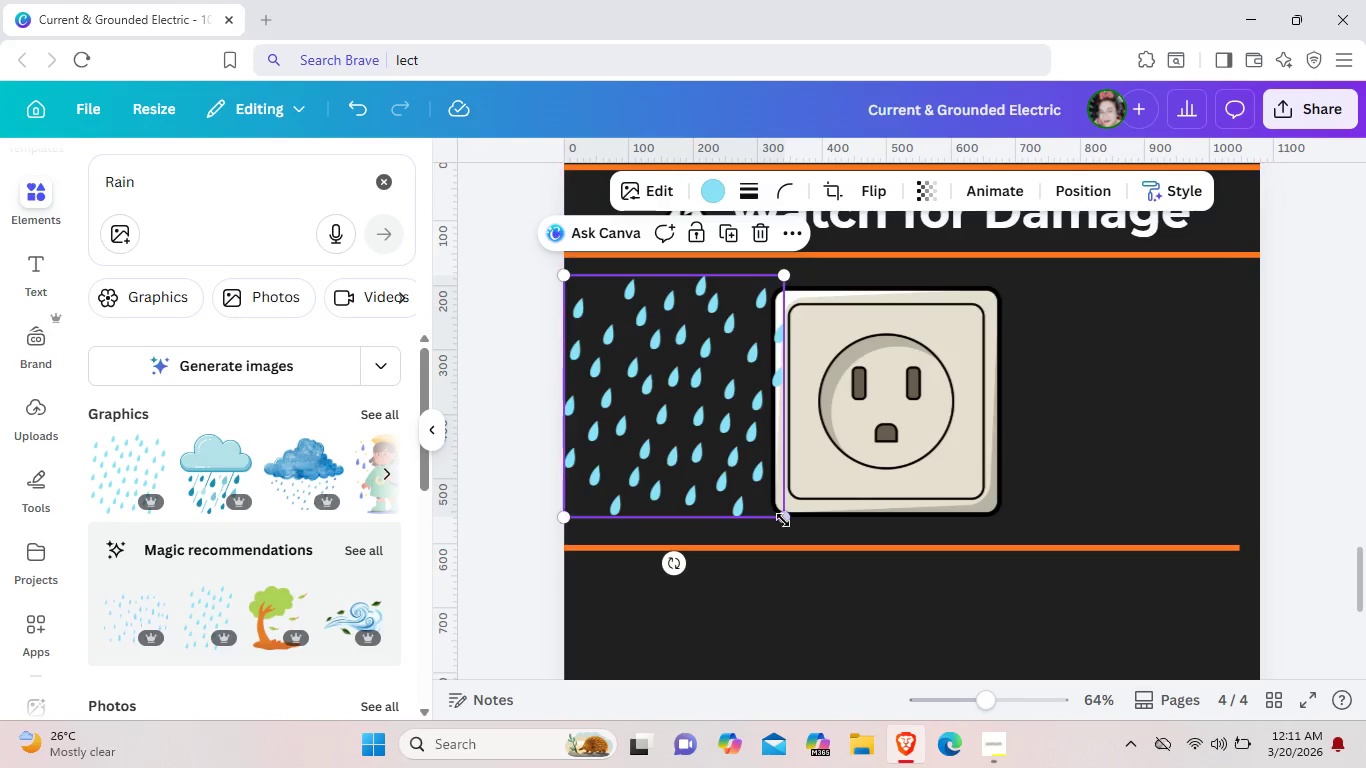 
left_click_drag(start_coordinate=[783, 520], to_coordinate=[766, 491])
 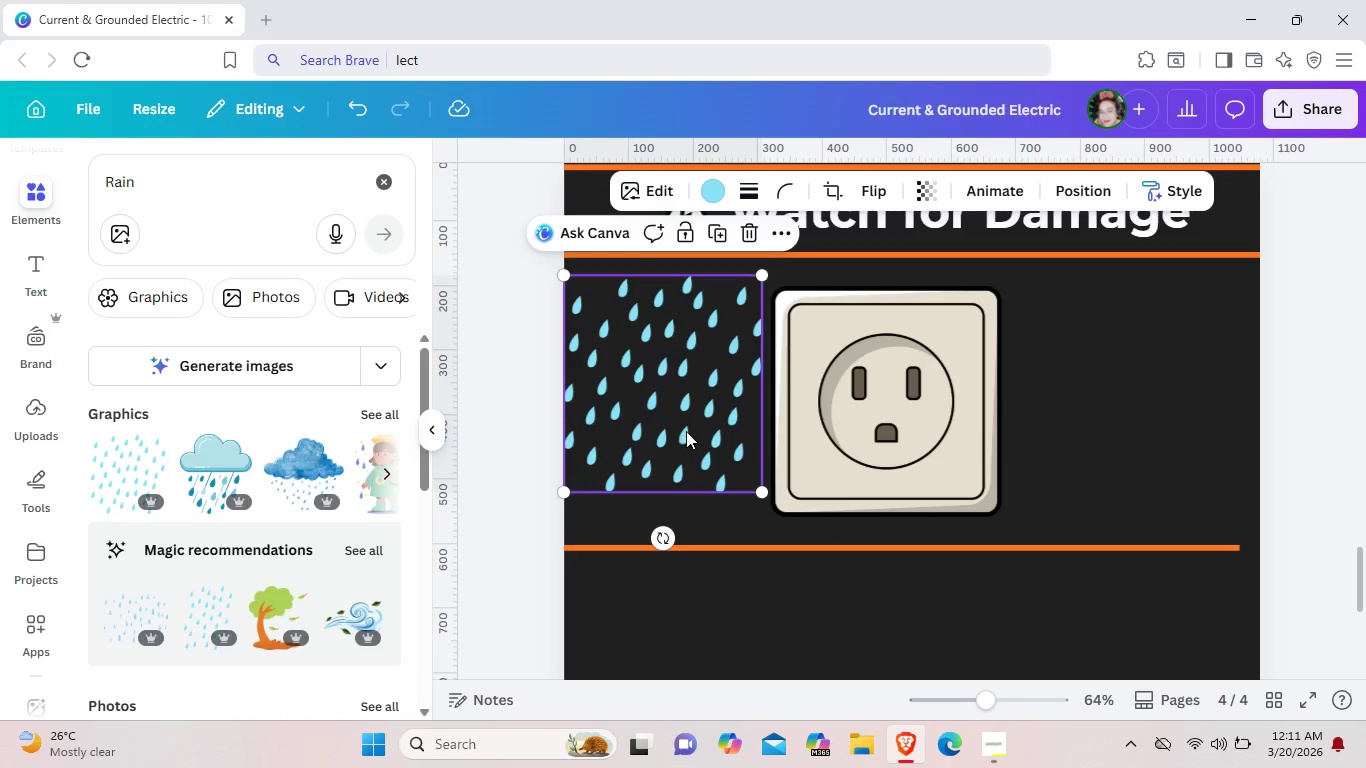 
left_click_drag(start_coordinate=[683, 430], to_coordinate=[692, 434])
 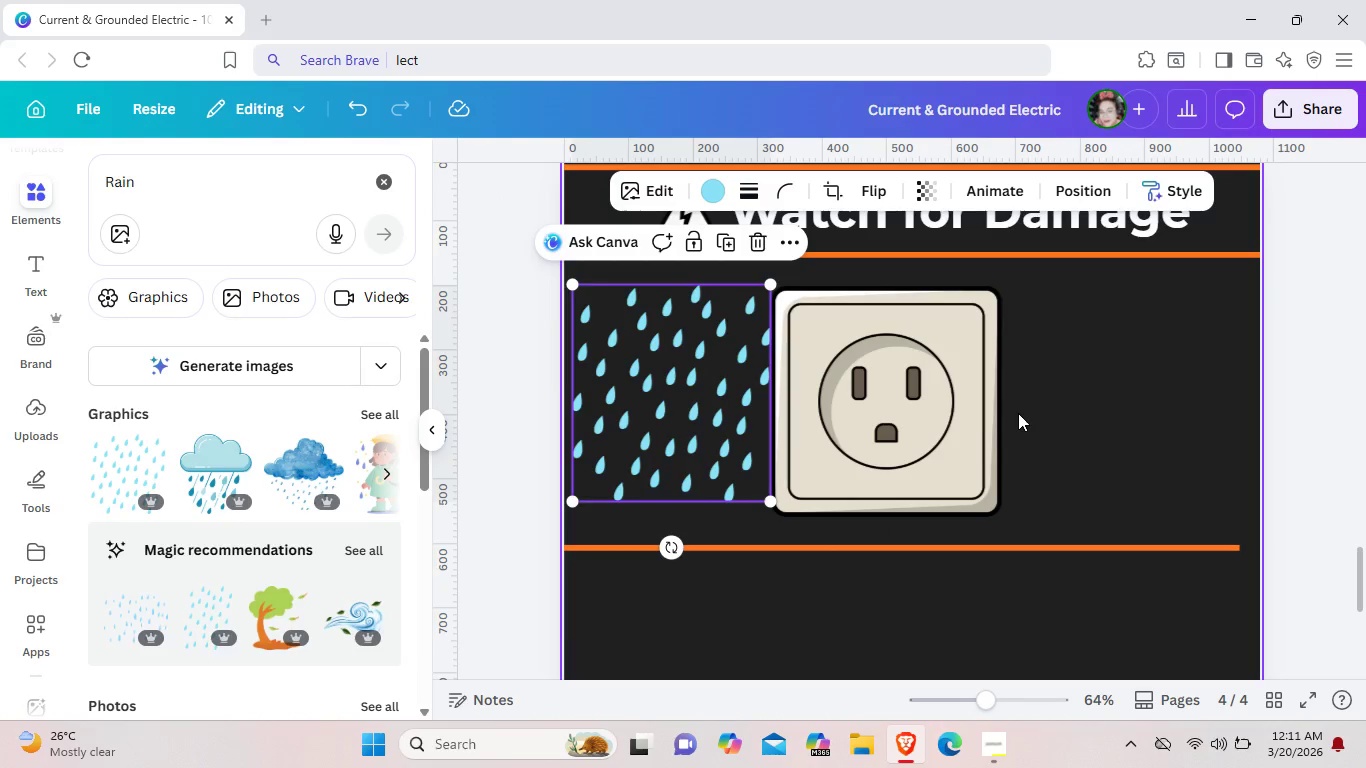 
left_click([1018, 413])
 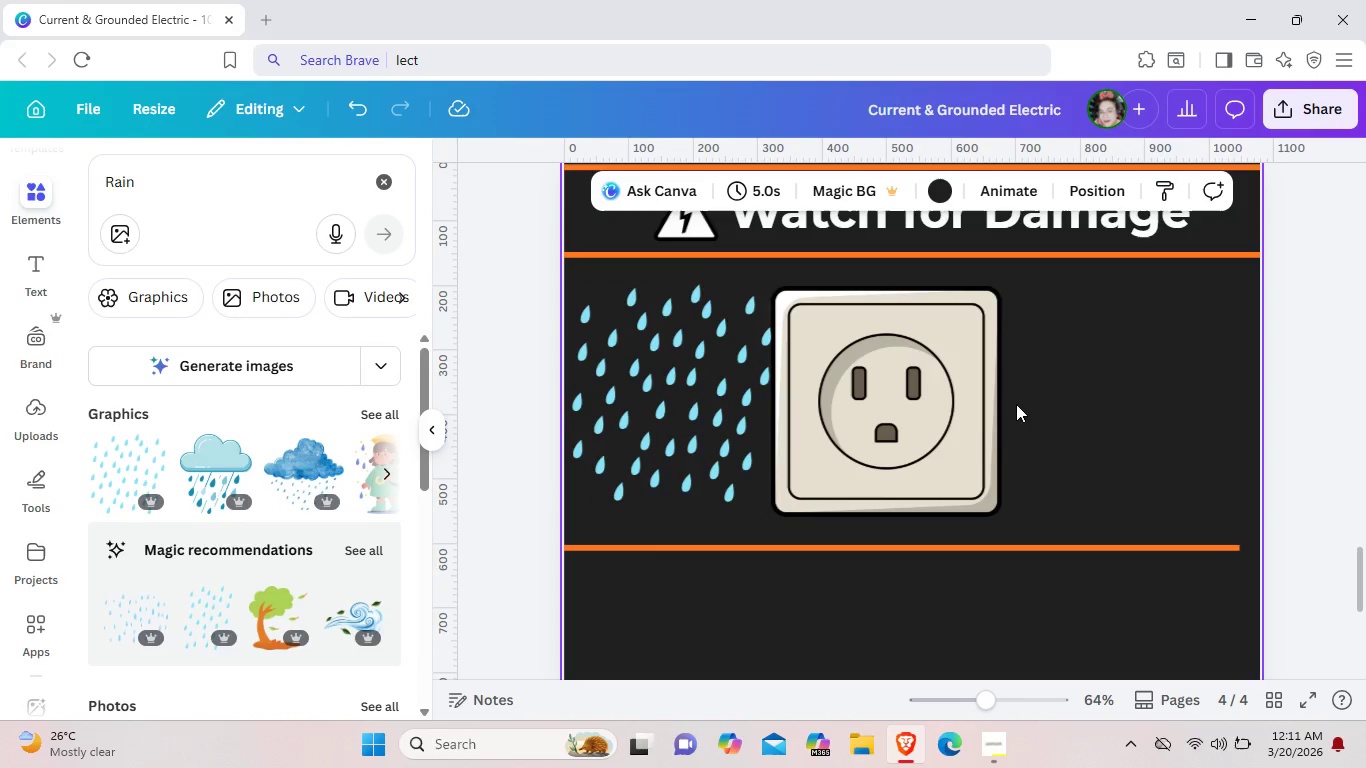 
wait(8.5)
 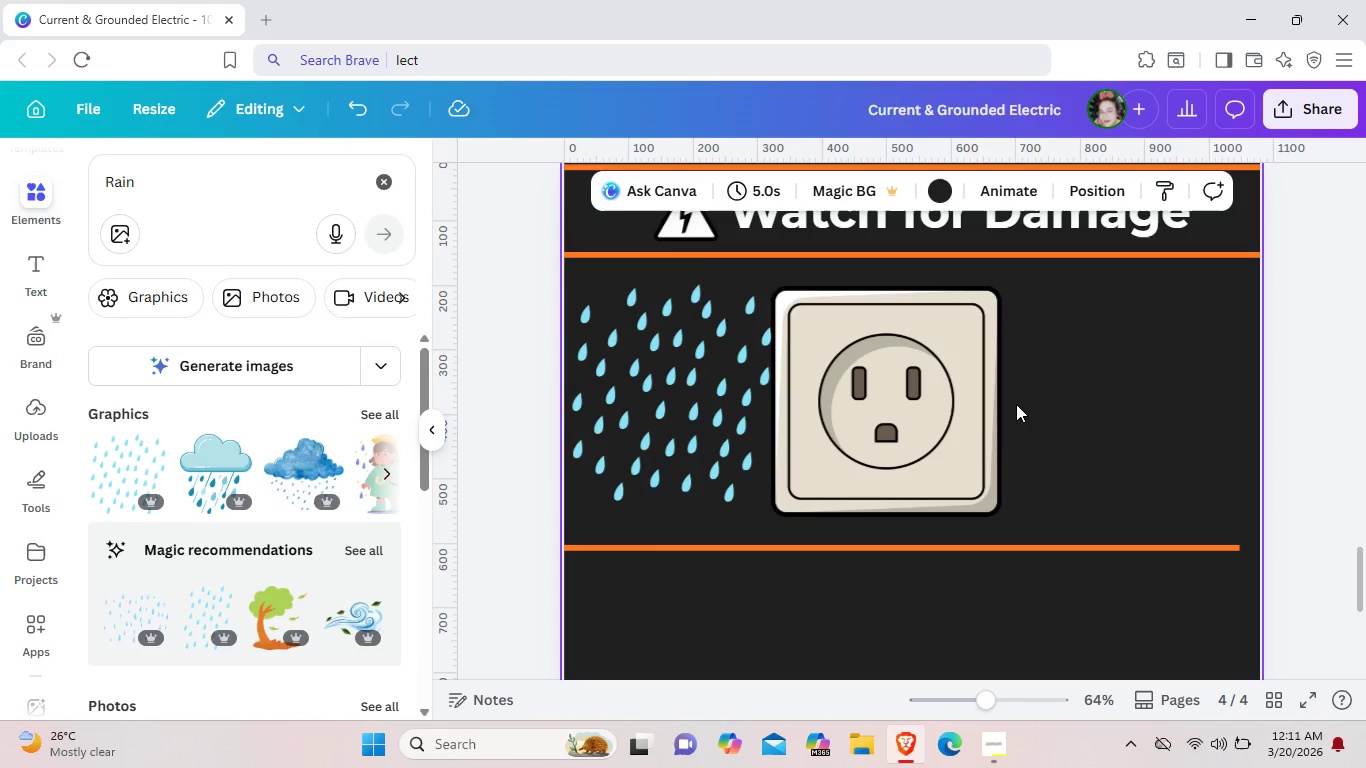 
left_click([708, 371])
 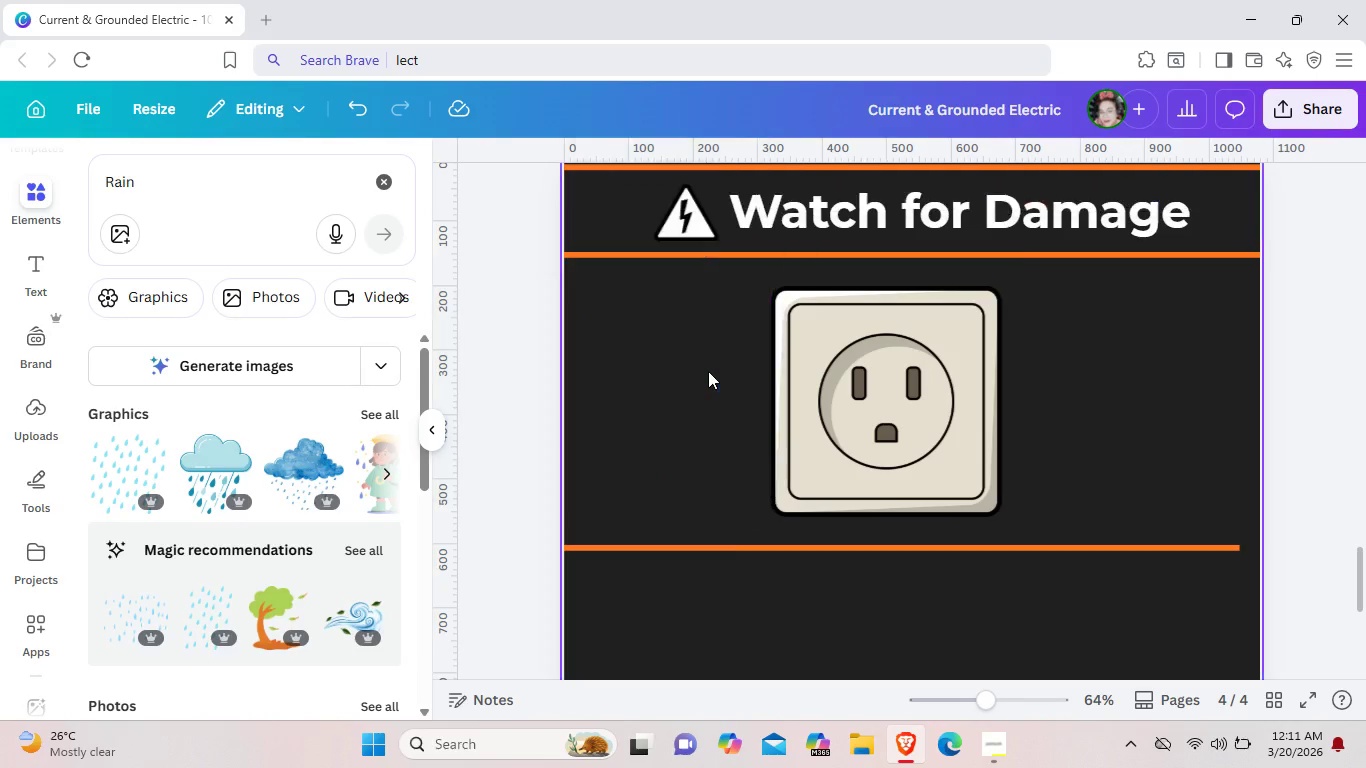 
key(Backspace)
 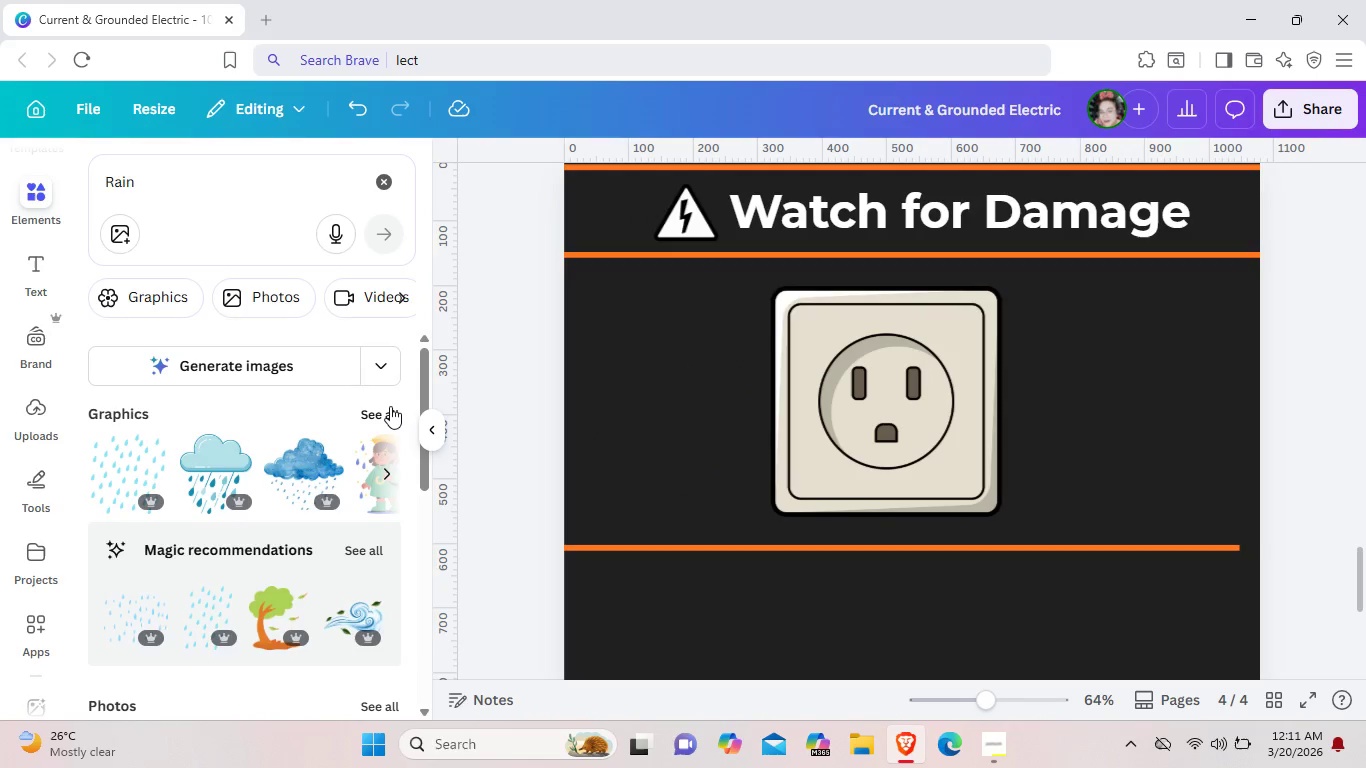 
left_click([390, 406])
 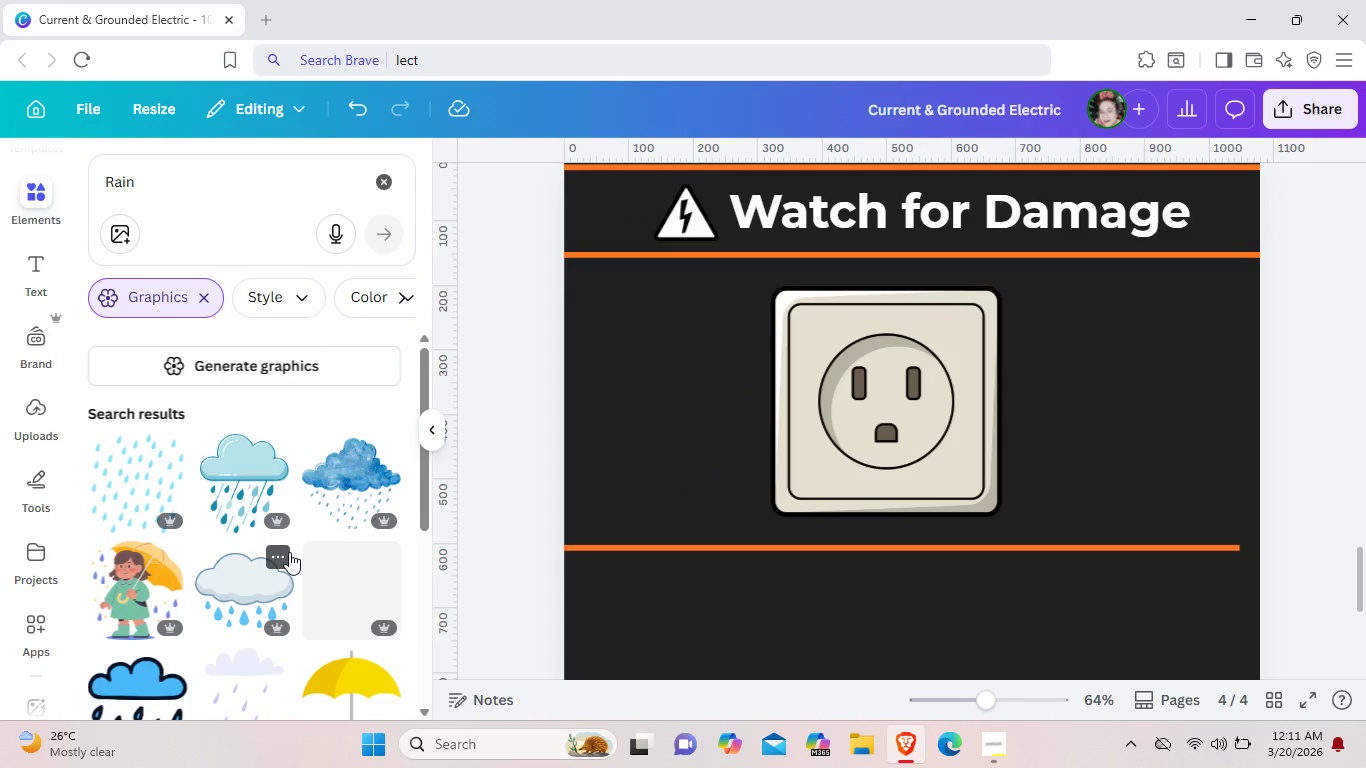 
scroll: coordinate [289, 552], scroll_direction: down, amount: 7.0
 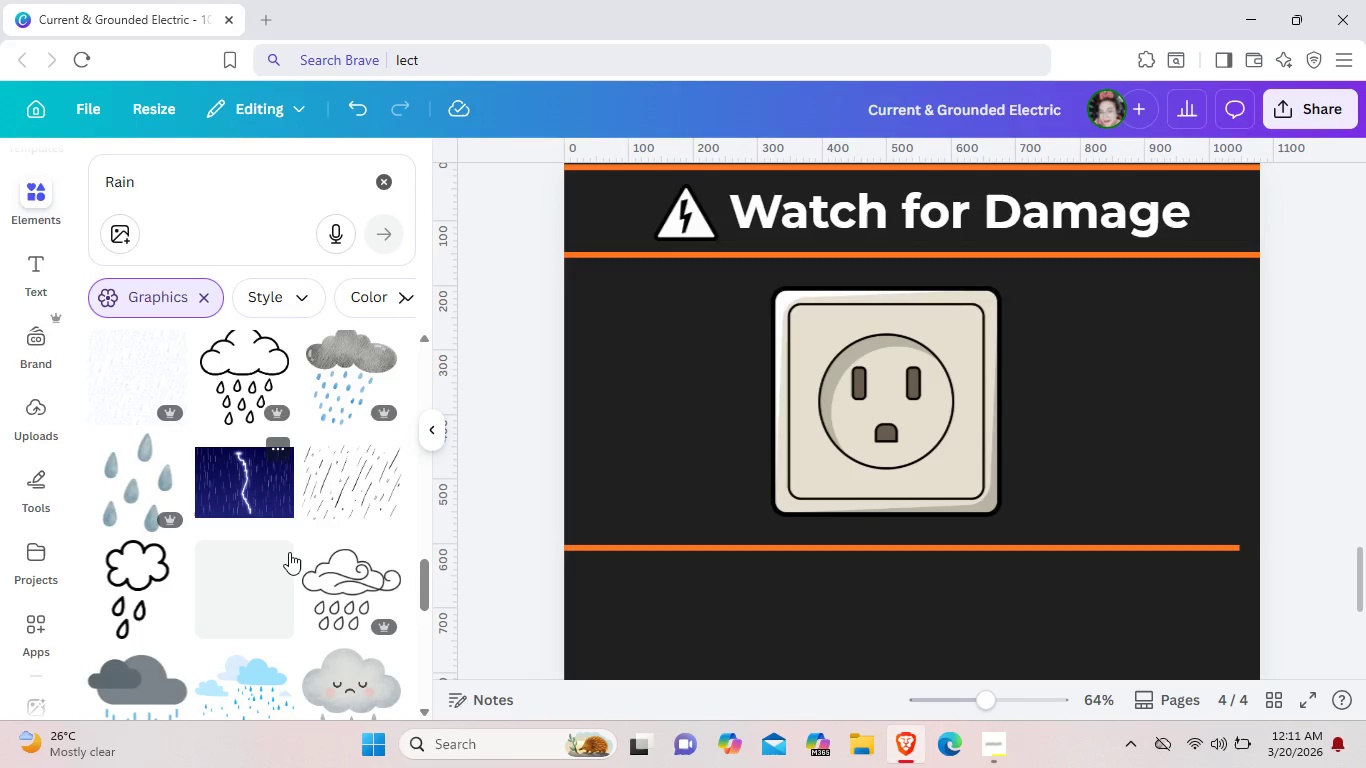 
left_click([353, 516])
 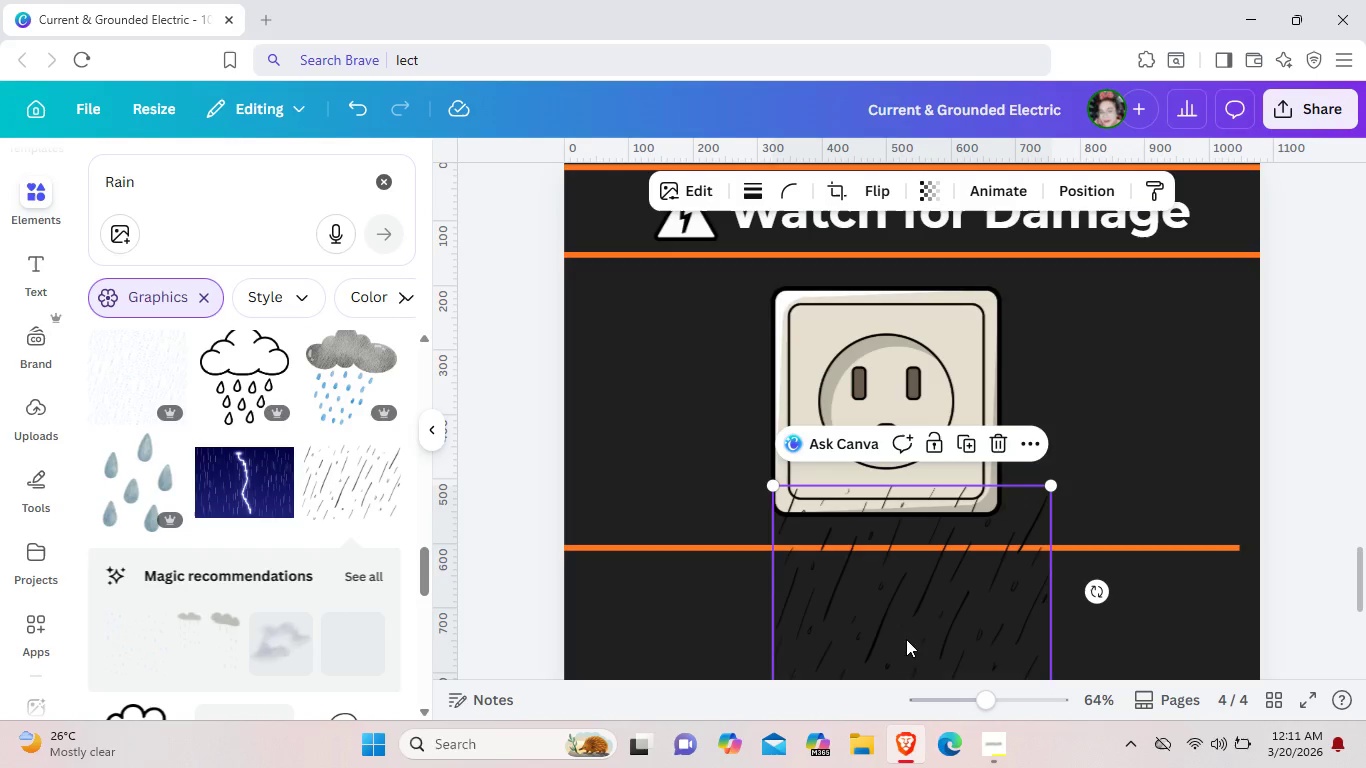 
left_click_drag(start_coordinate=[901, 630], to_coordinate=[810, 470])
 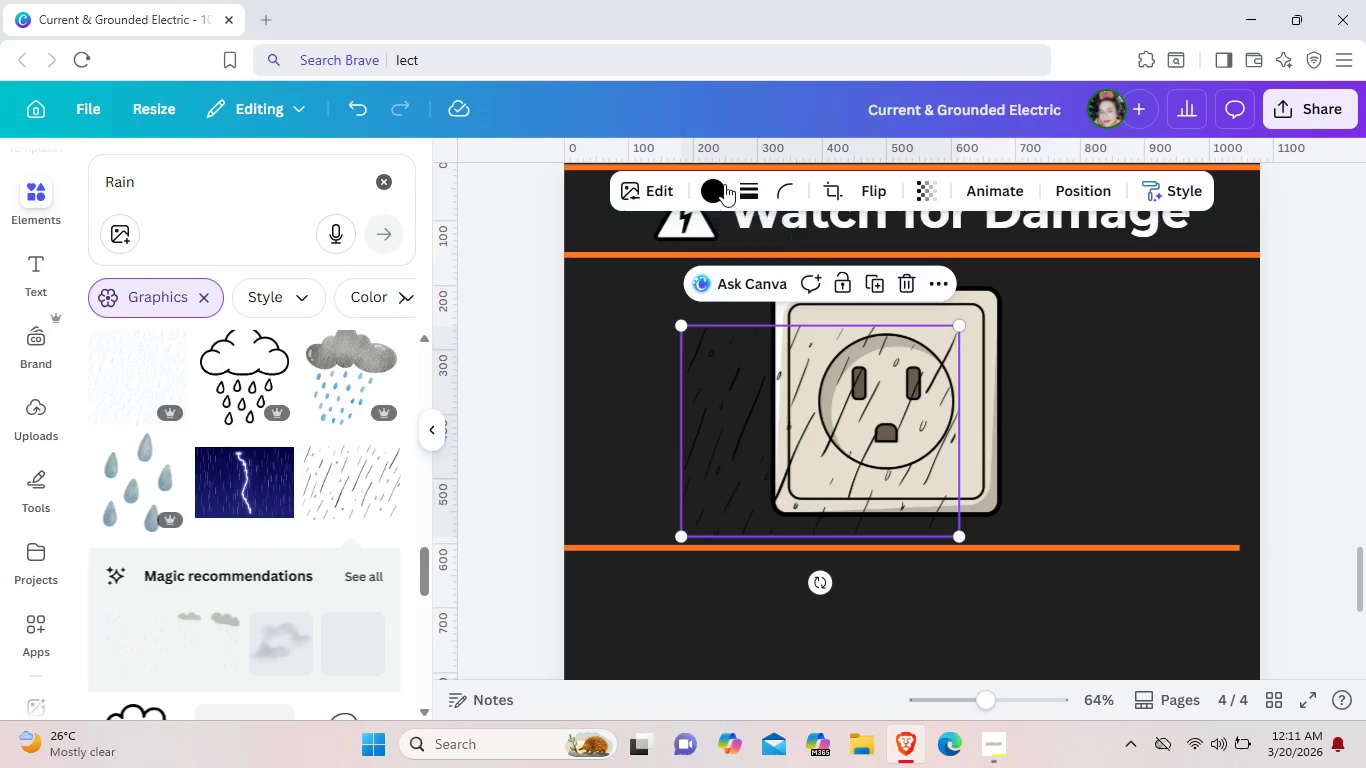 
left_click([724, 184])
 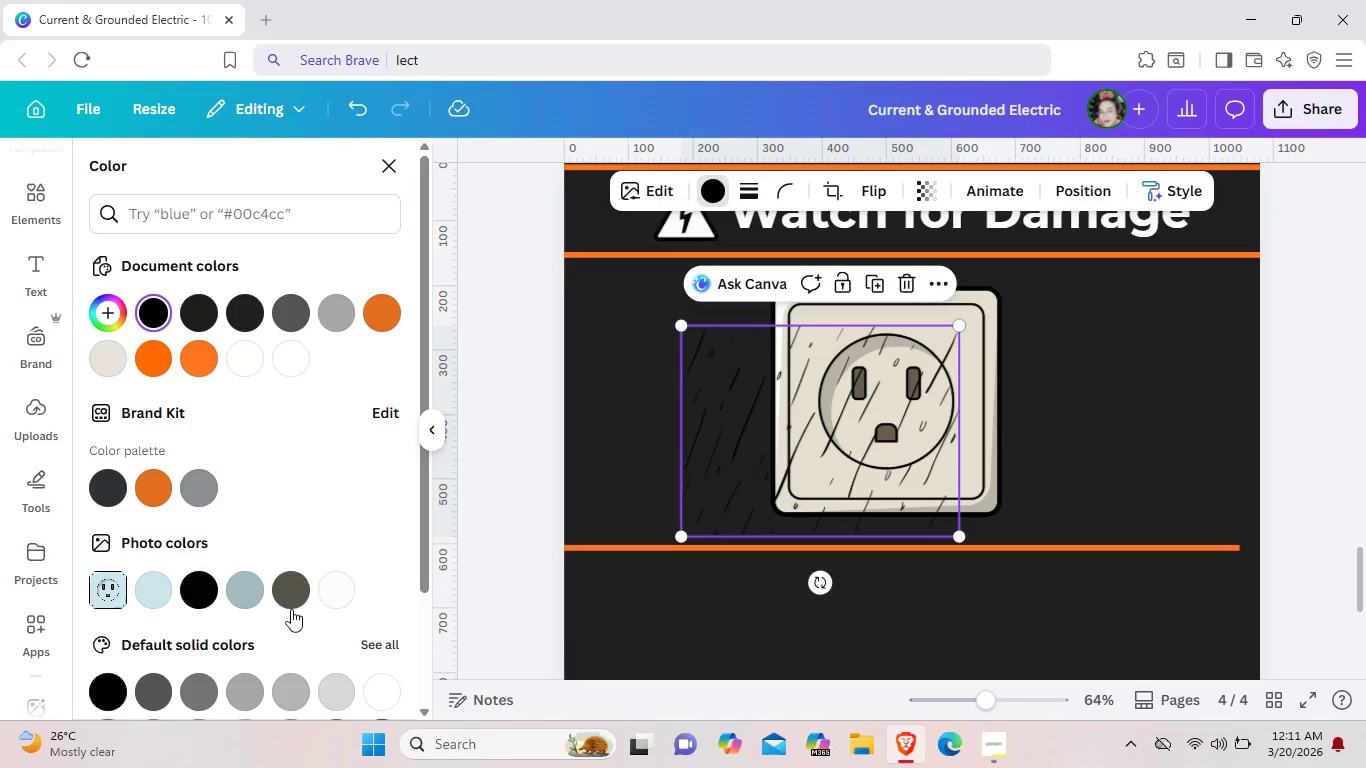 
left_click([259, 592])
 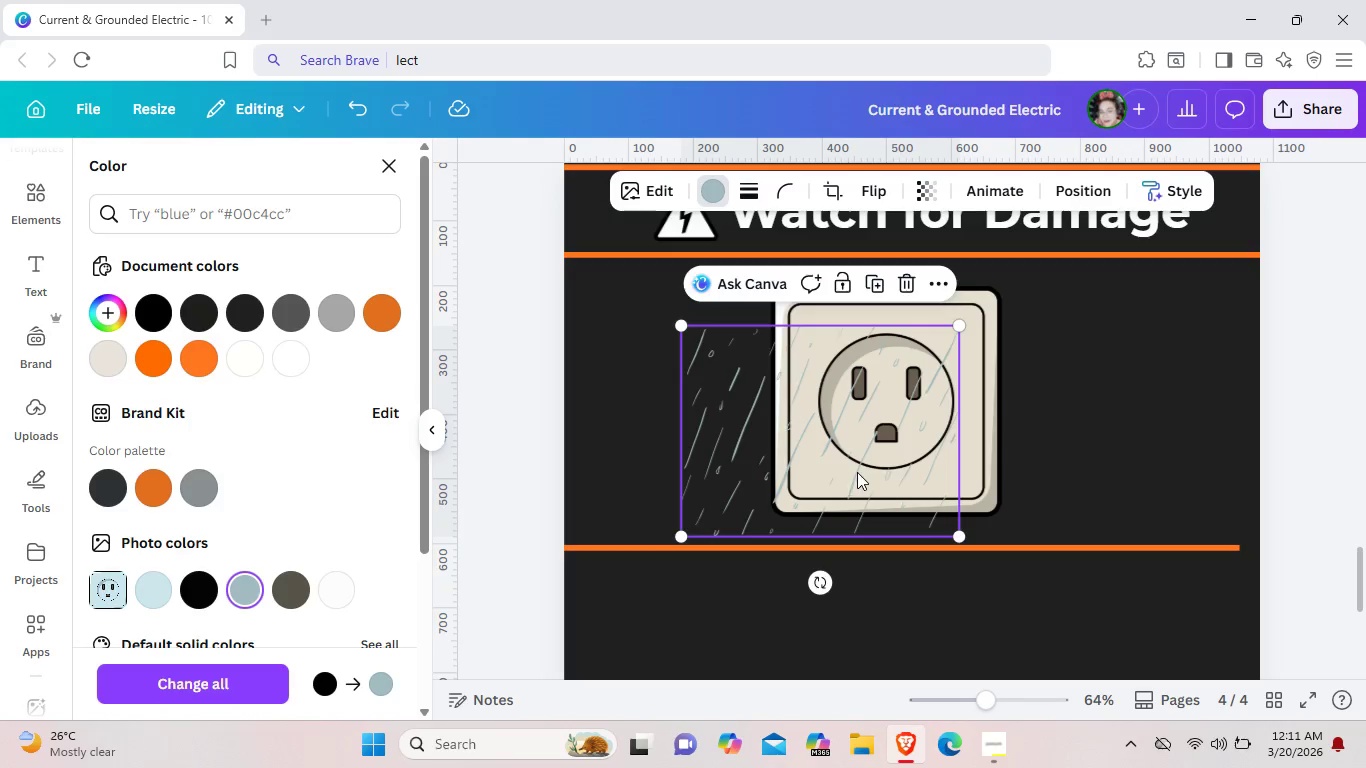 
left_click_drag(start_coordinate=[857, 472], to_coordinate=[753, 405])
 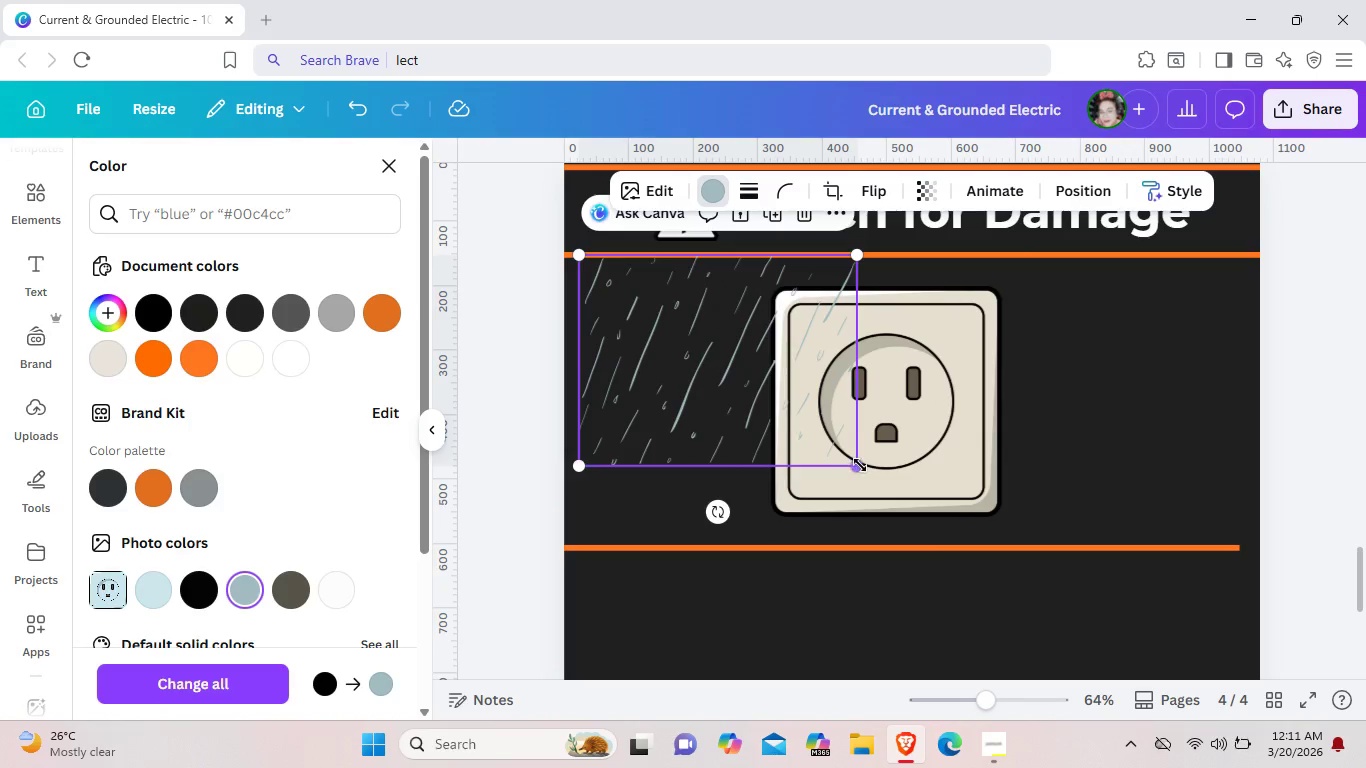 
left_click_drag(start_coordinate=[859, 464], to_coordinate=[905, 595])
 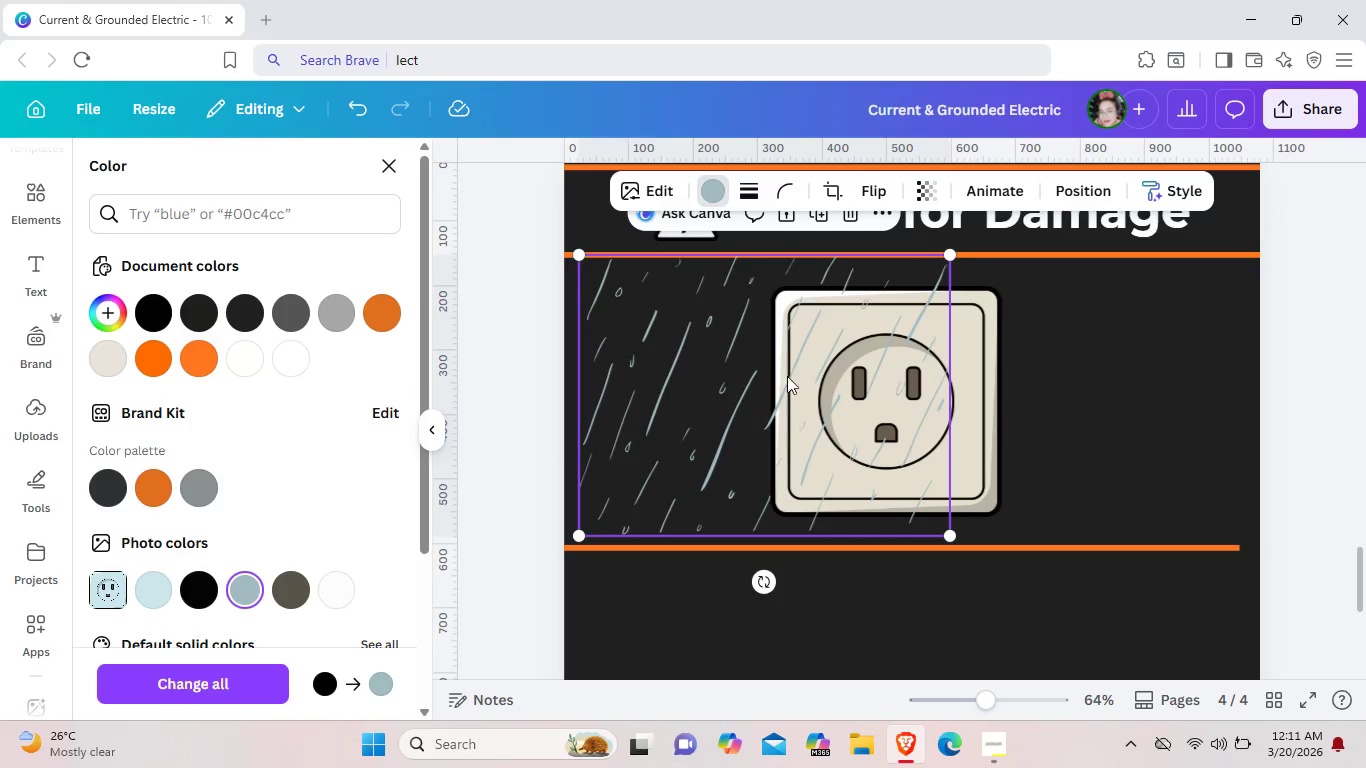 
left_click_drag(start_coordinate=[795, 363], to_coordinate=[790, 369])
 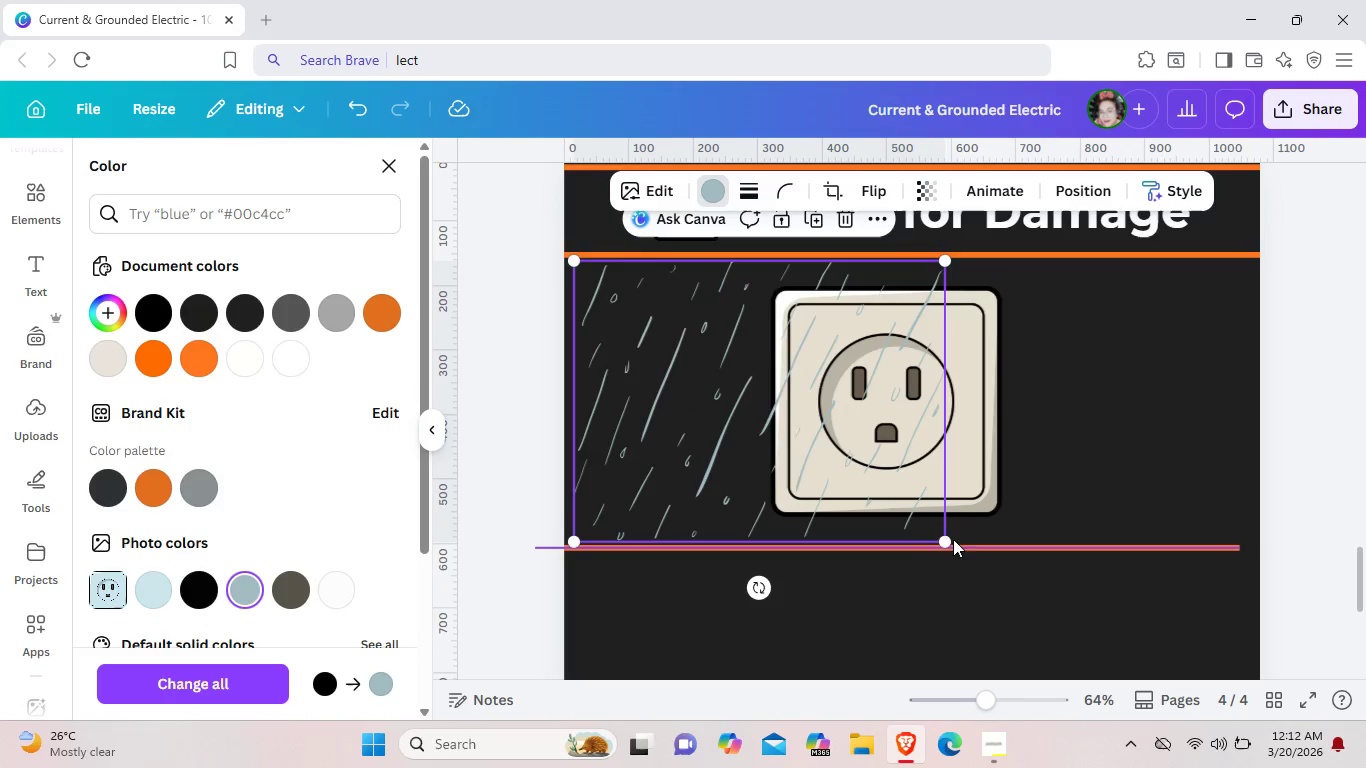 
left_click_drag(start_coordinate=[953, 539], to_coordinate=[970, 546])
 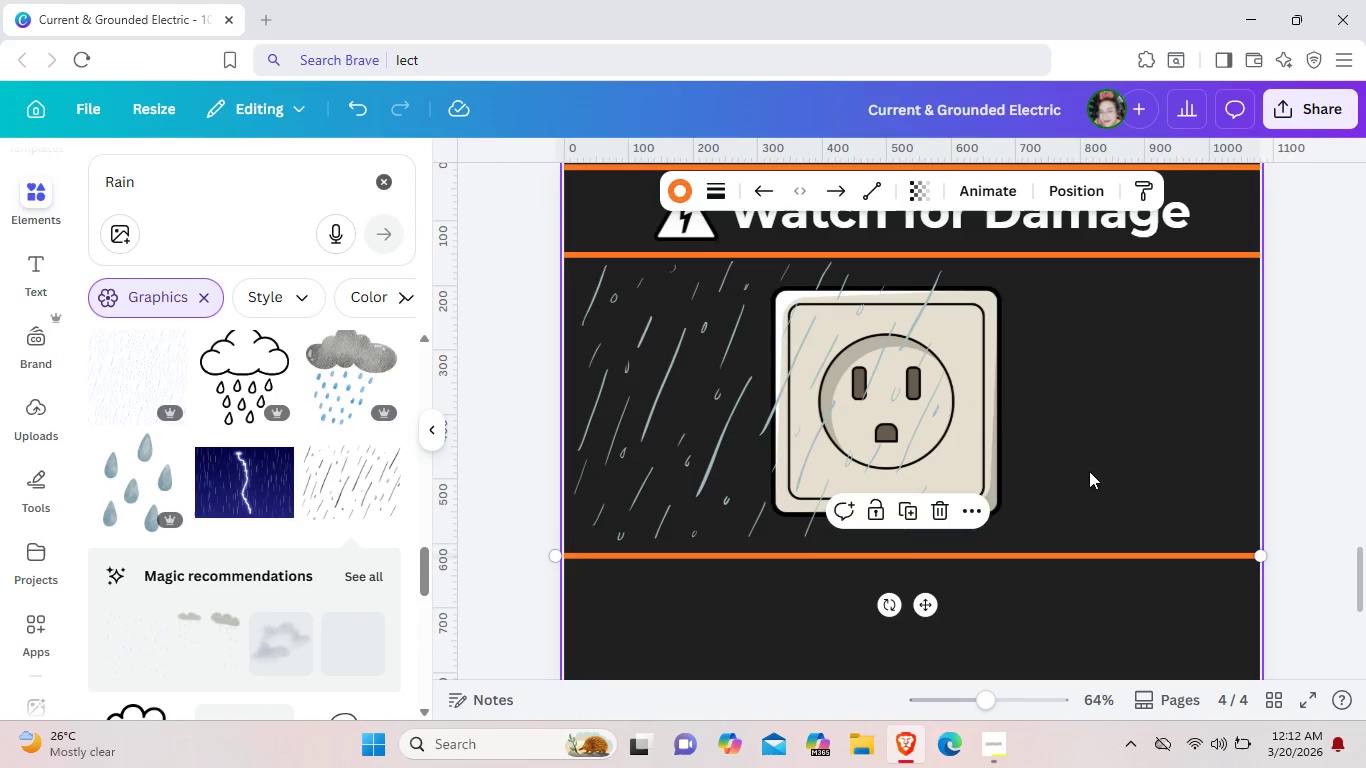 
left_click([1089, 471])
 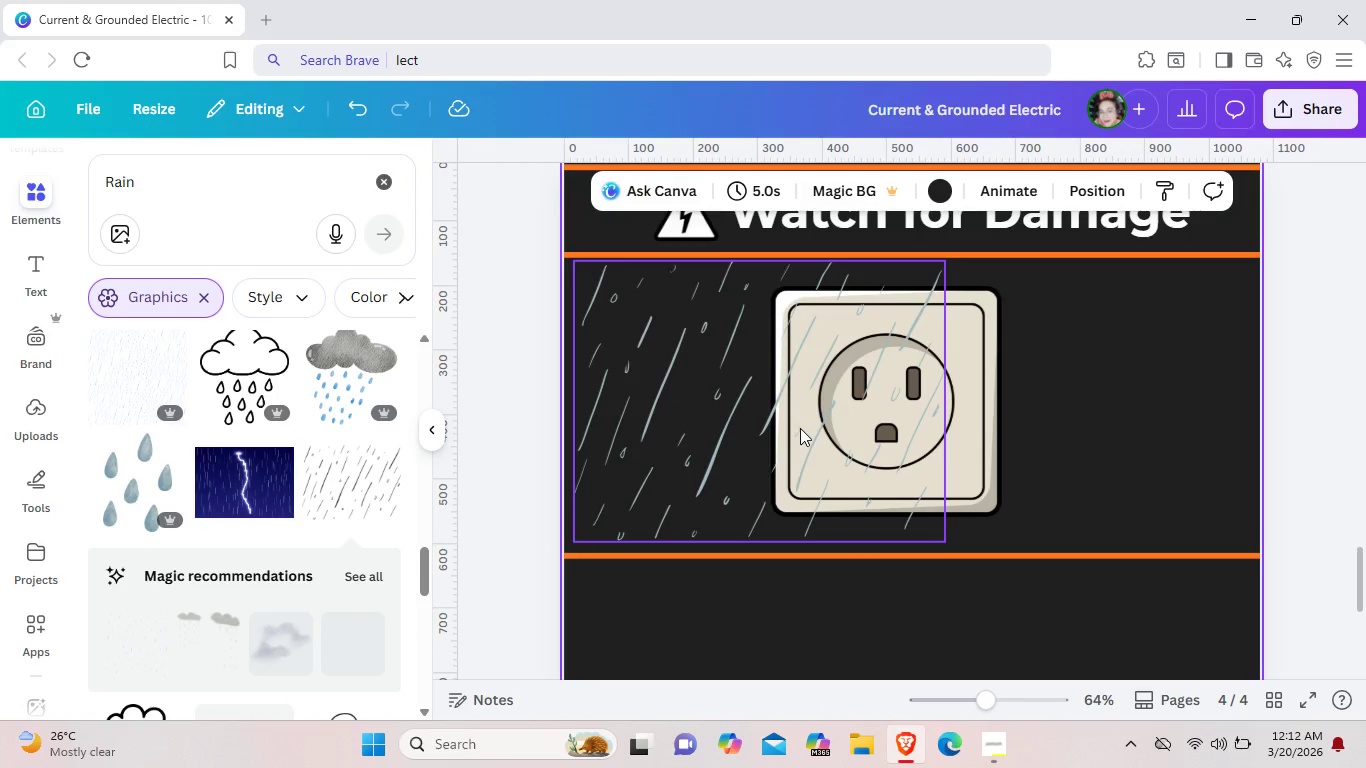 
left_click([800, 428])
 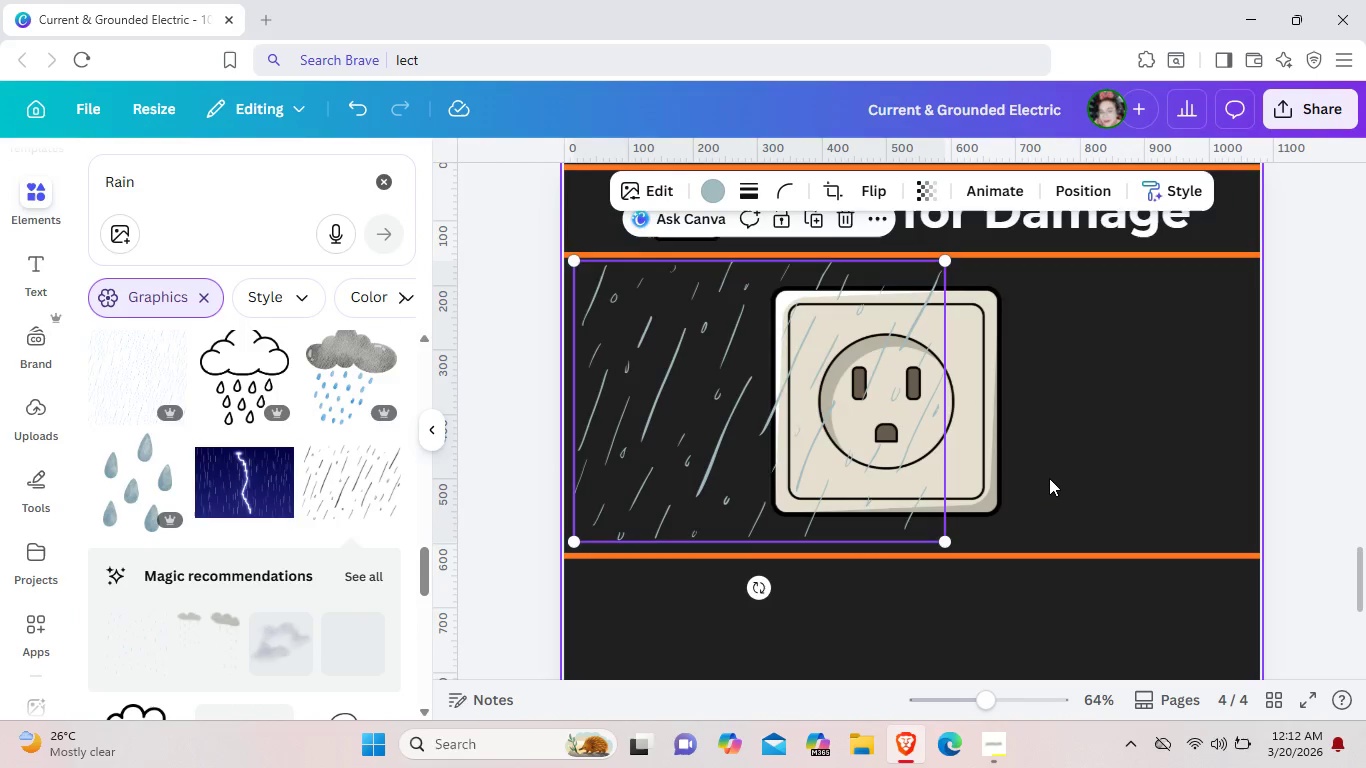 
left_click([1049, 478])
 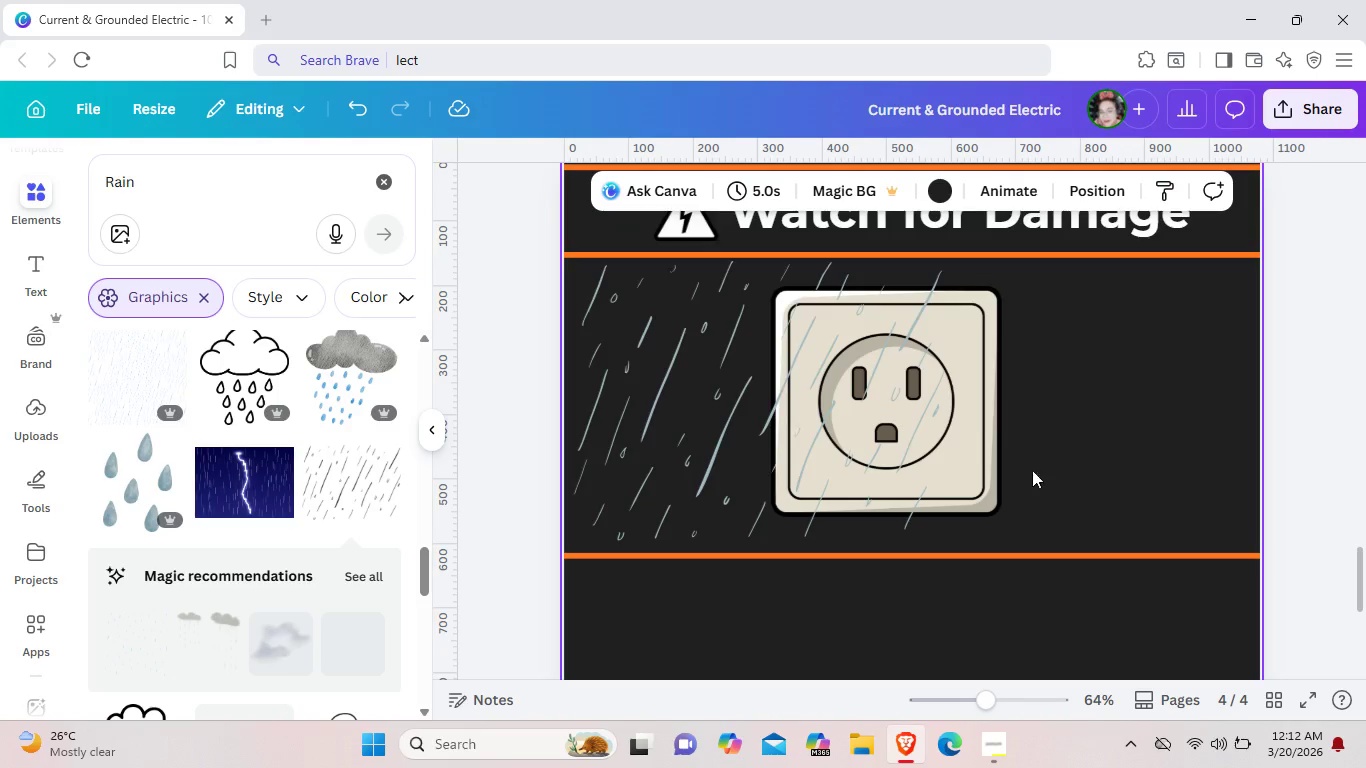 
left_click([844, 417])
 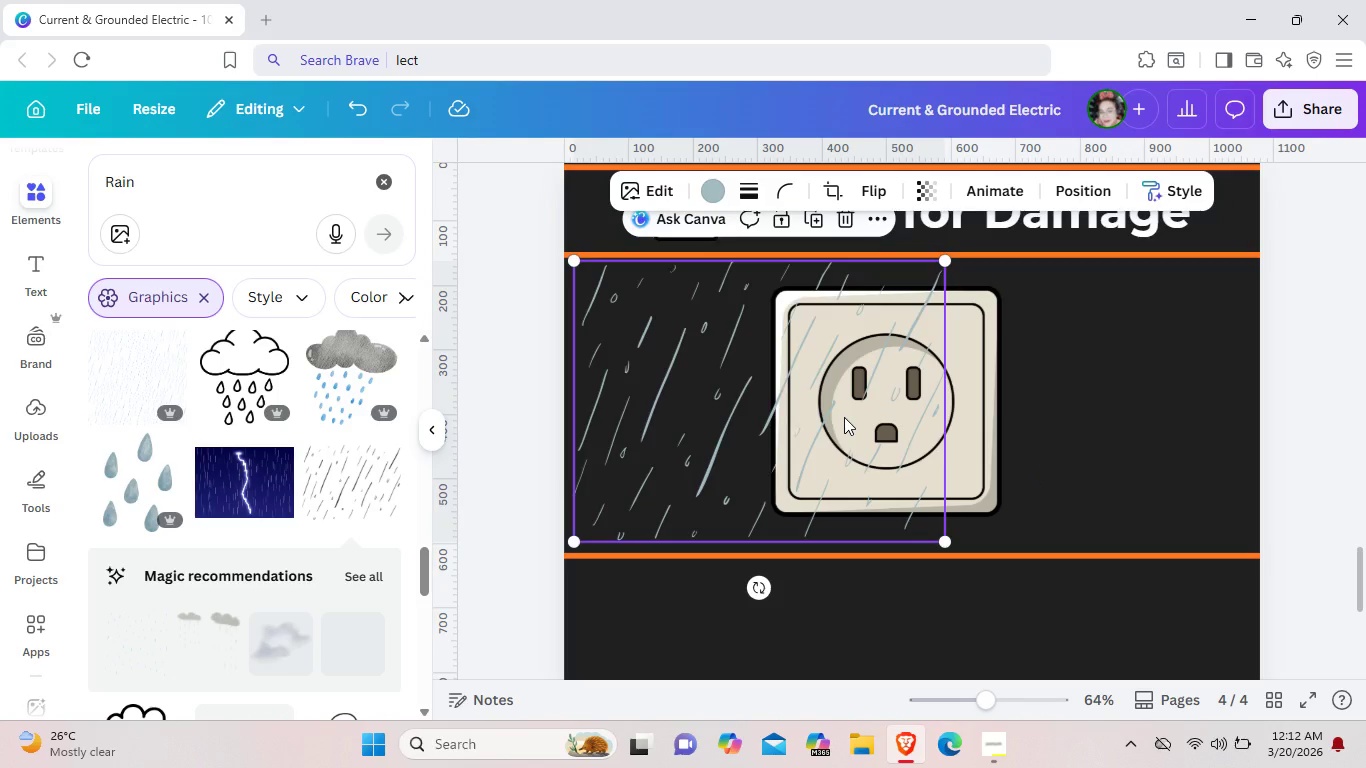 
key(Control+C)
 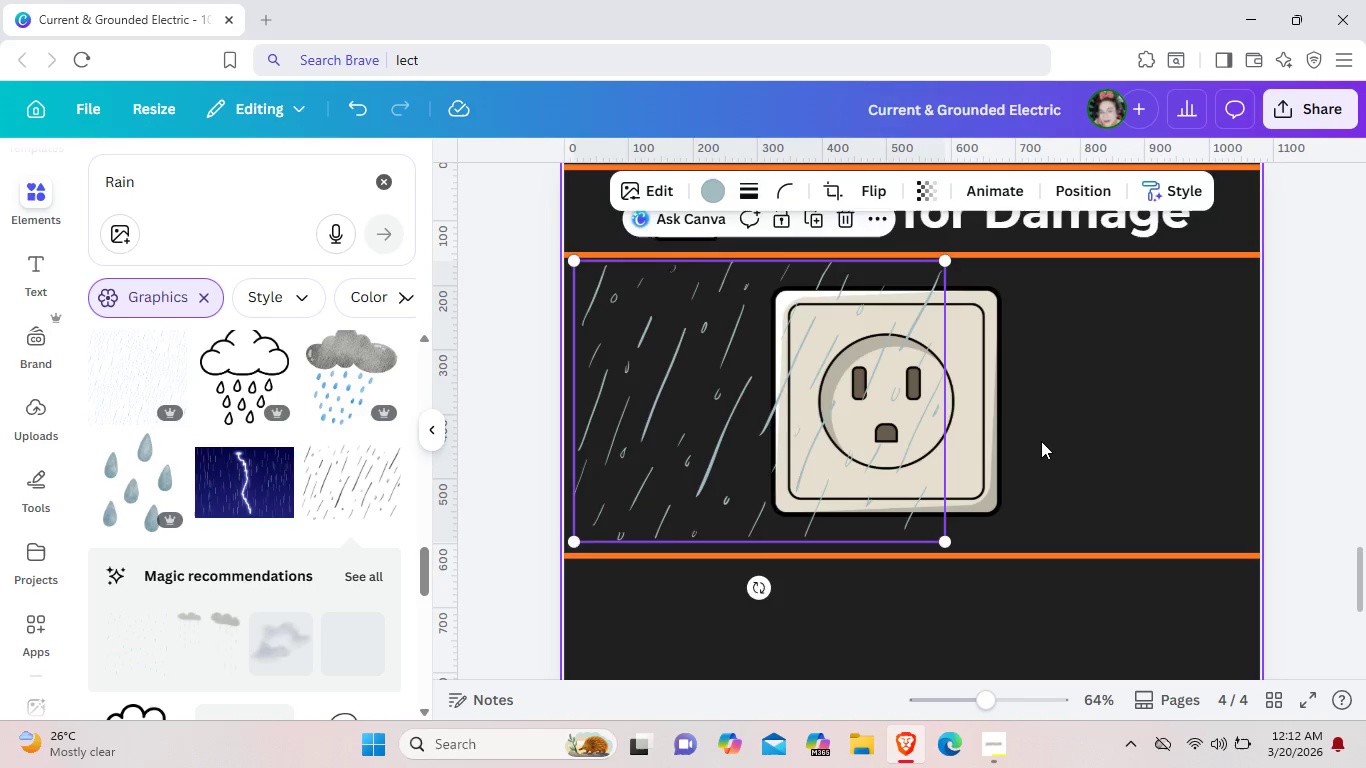 
left_click([1041, 441])
 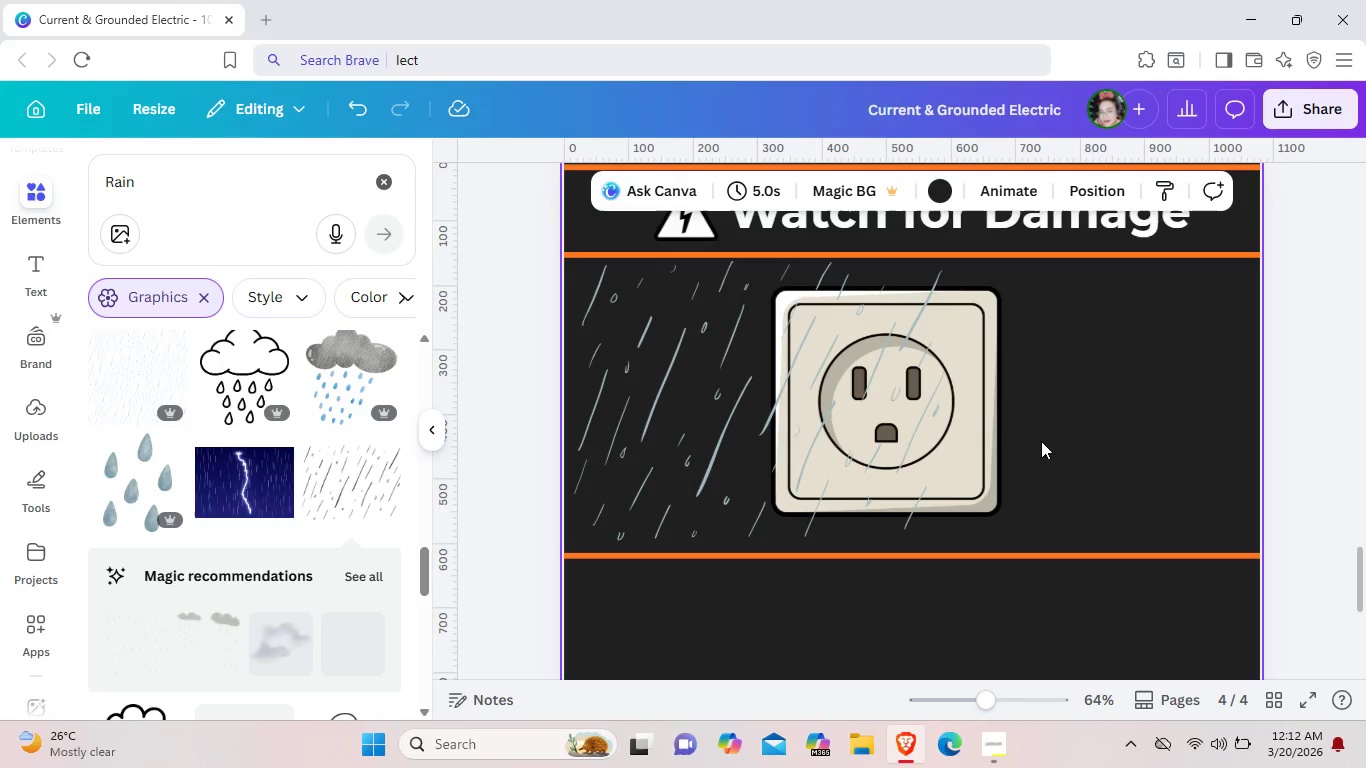 
key(Control+V)
 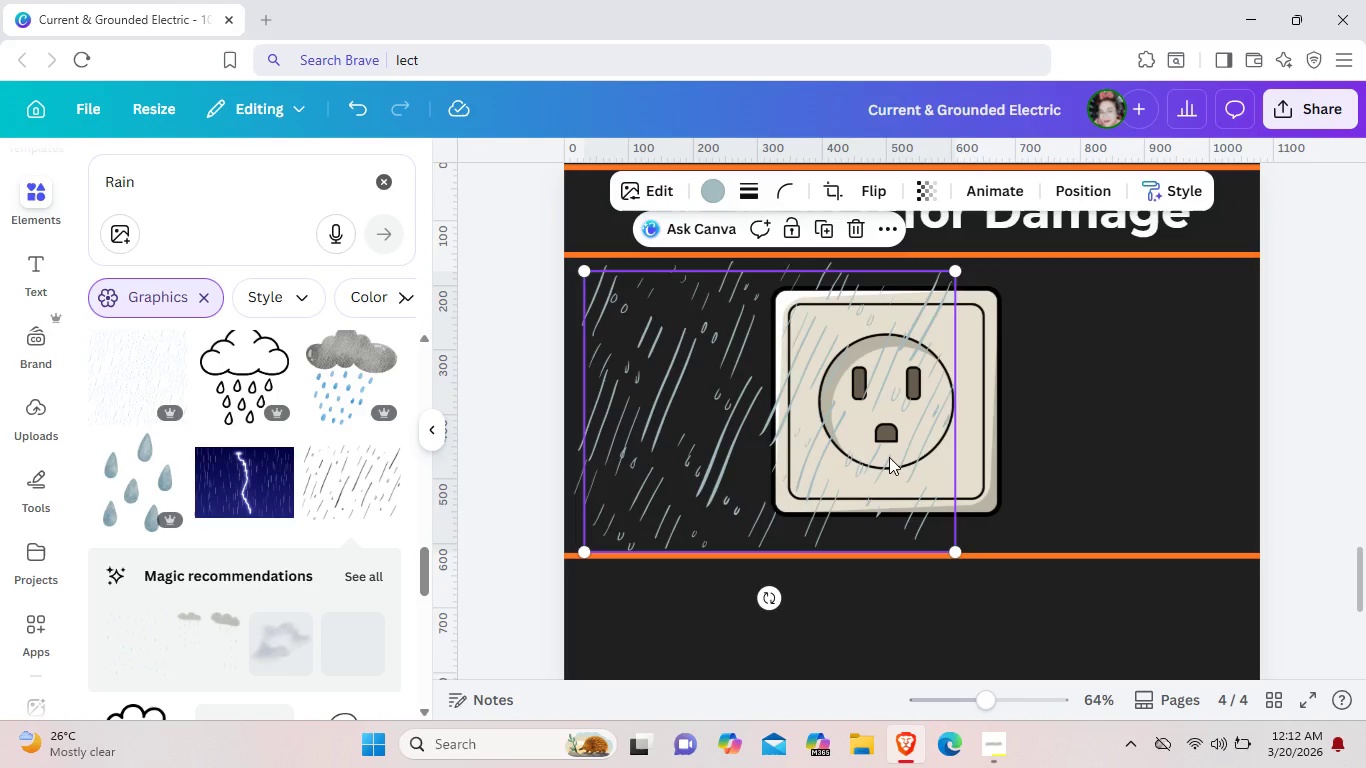 
left_click_drag(start_coordinate=[880, 453], to_coordinate=[1238, 449])
 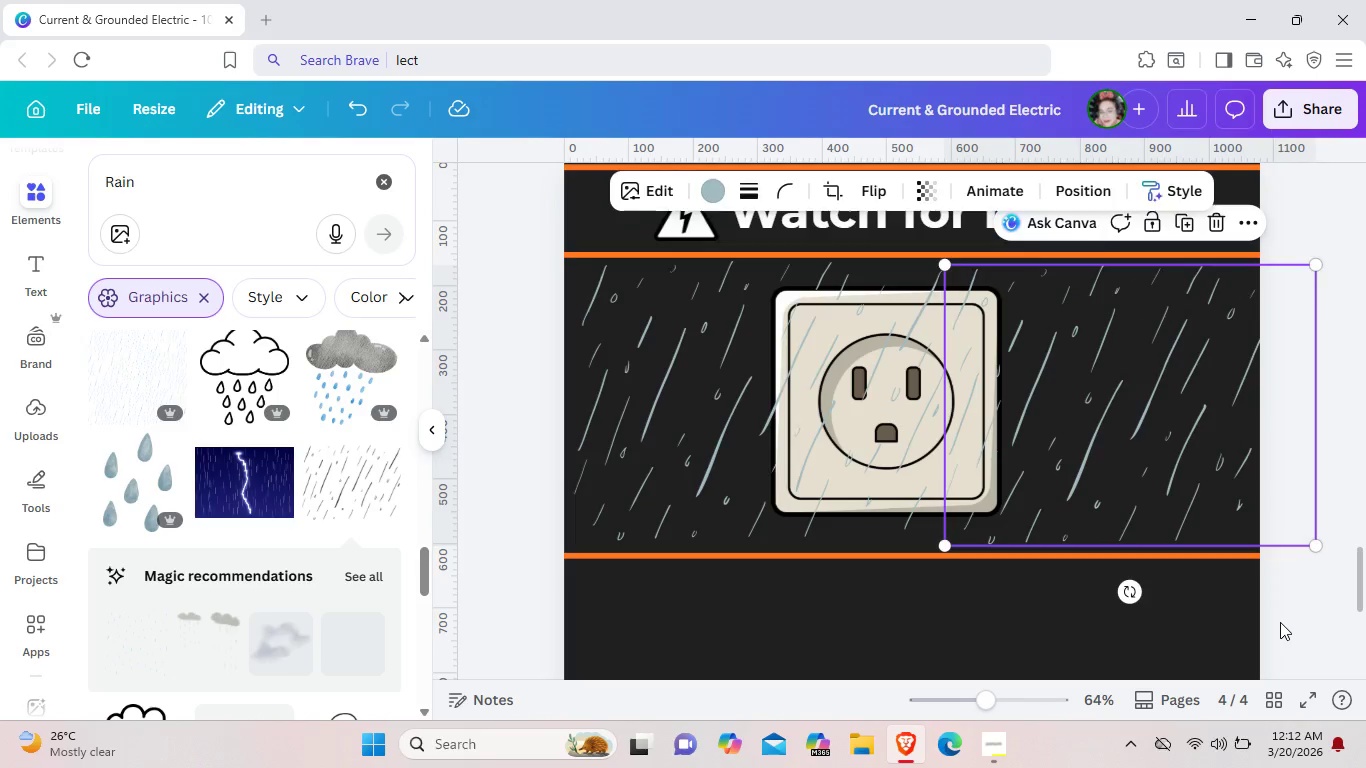 
left_click([1280, 622])
 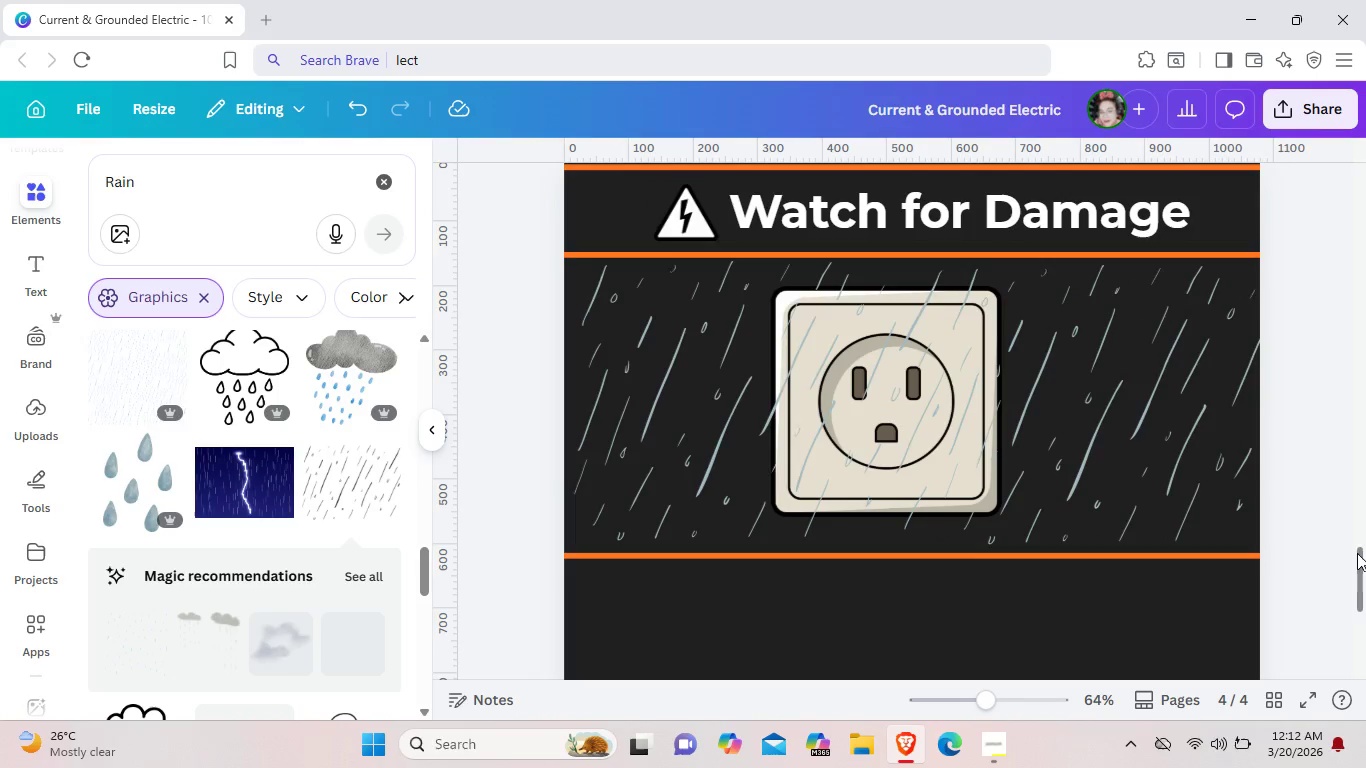 
wait(7.47)
 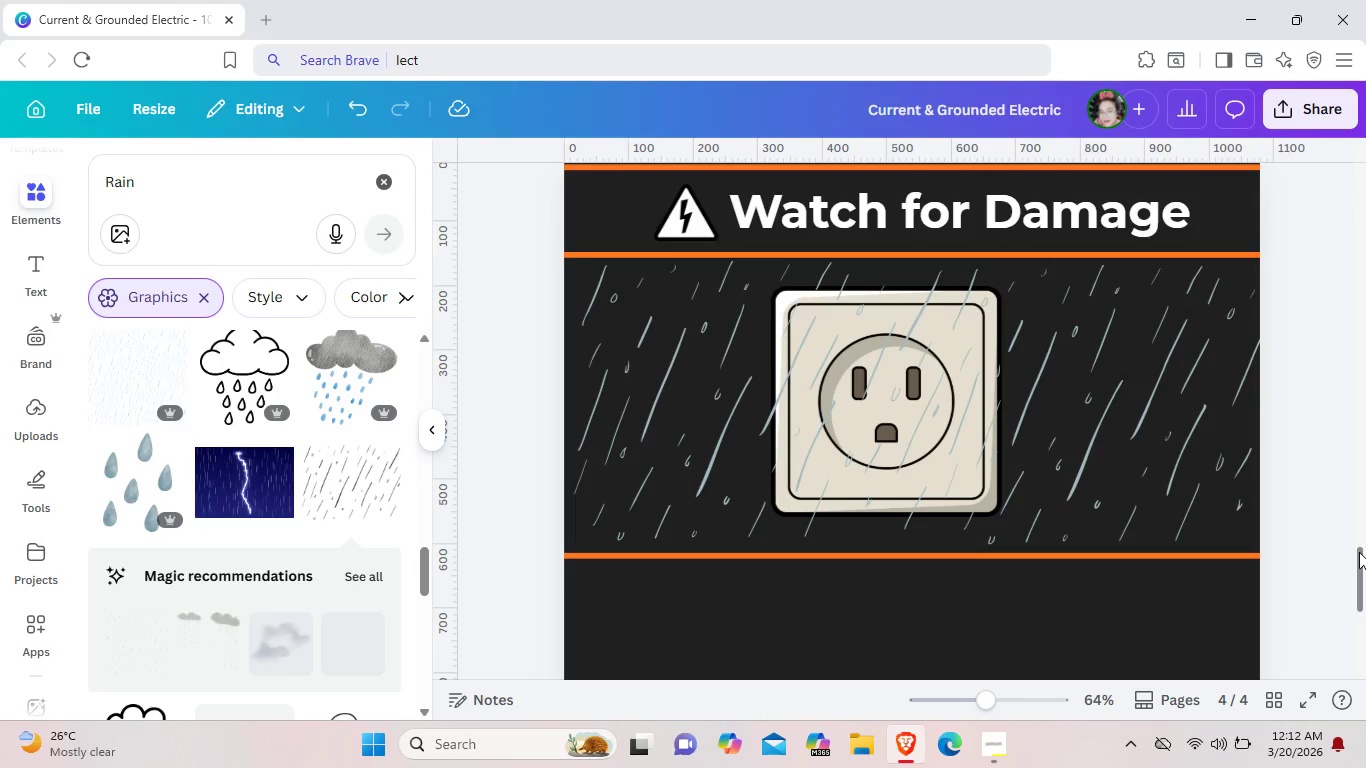 
left_click([251, 197])
 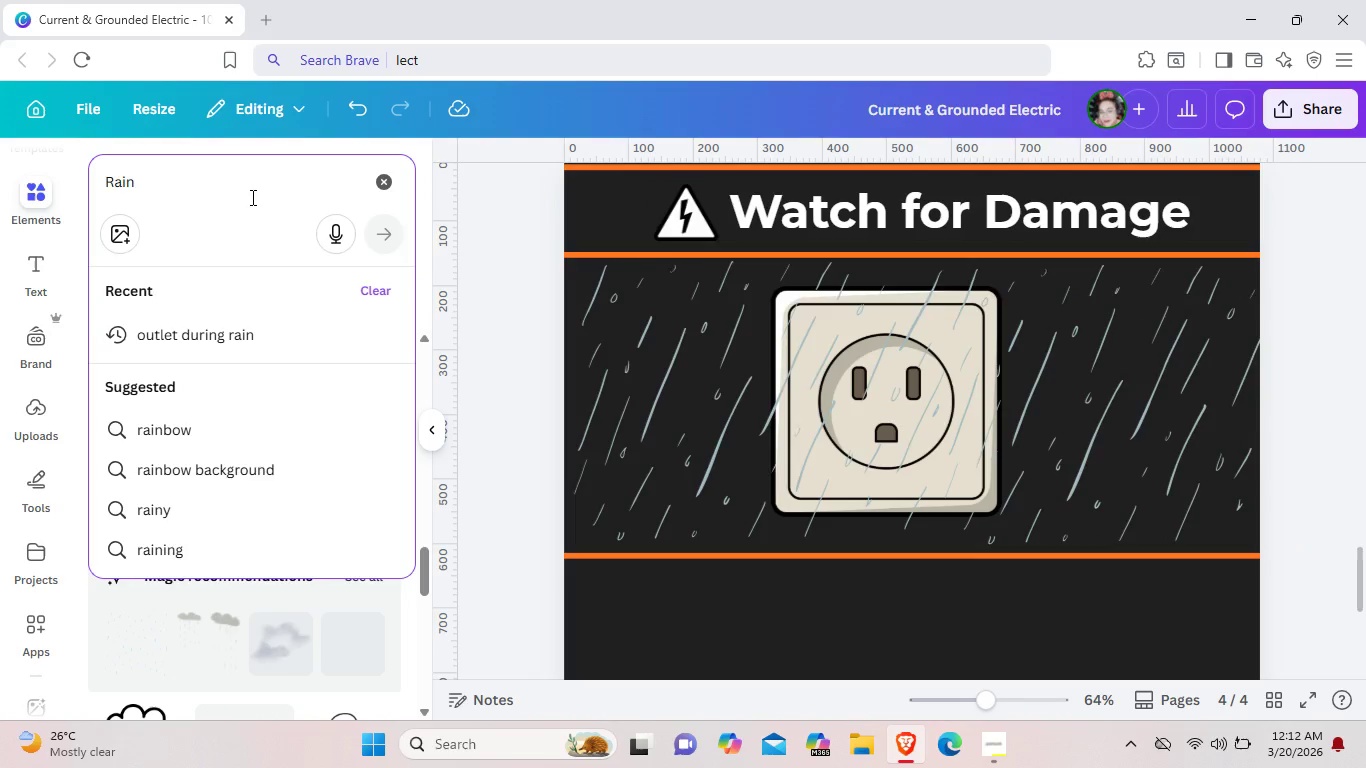 
type( drop)
 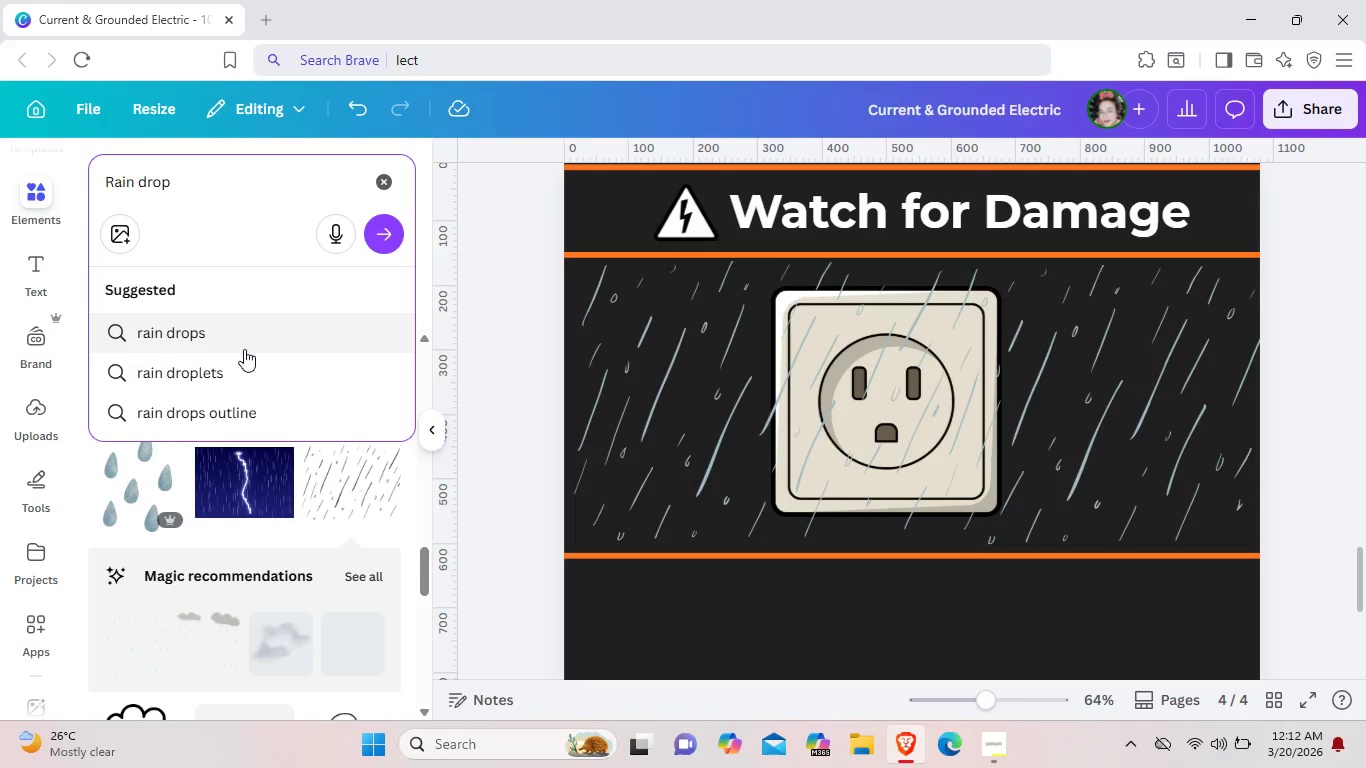 
left_click([244, 363])
 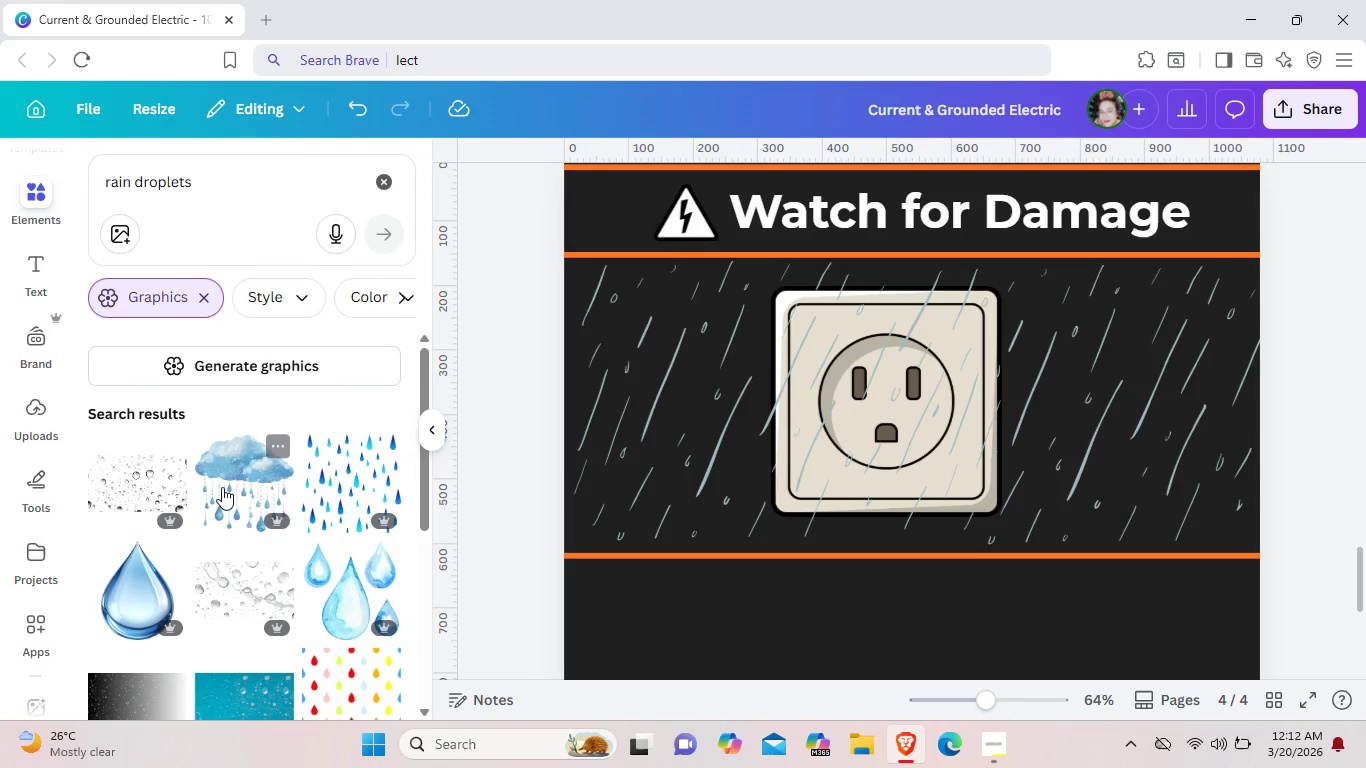 
scroll: coordinate [222, 487], scroll_direction: down, amount: 3.0
 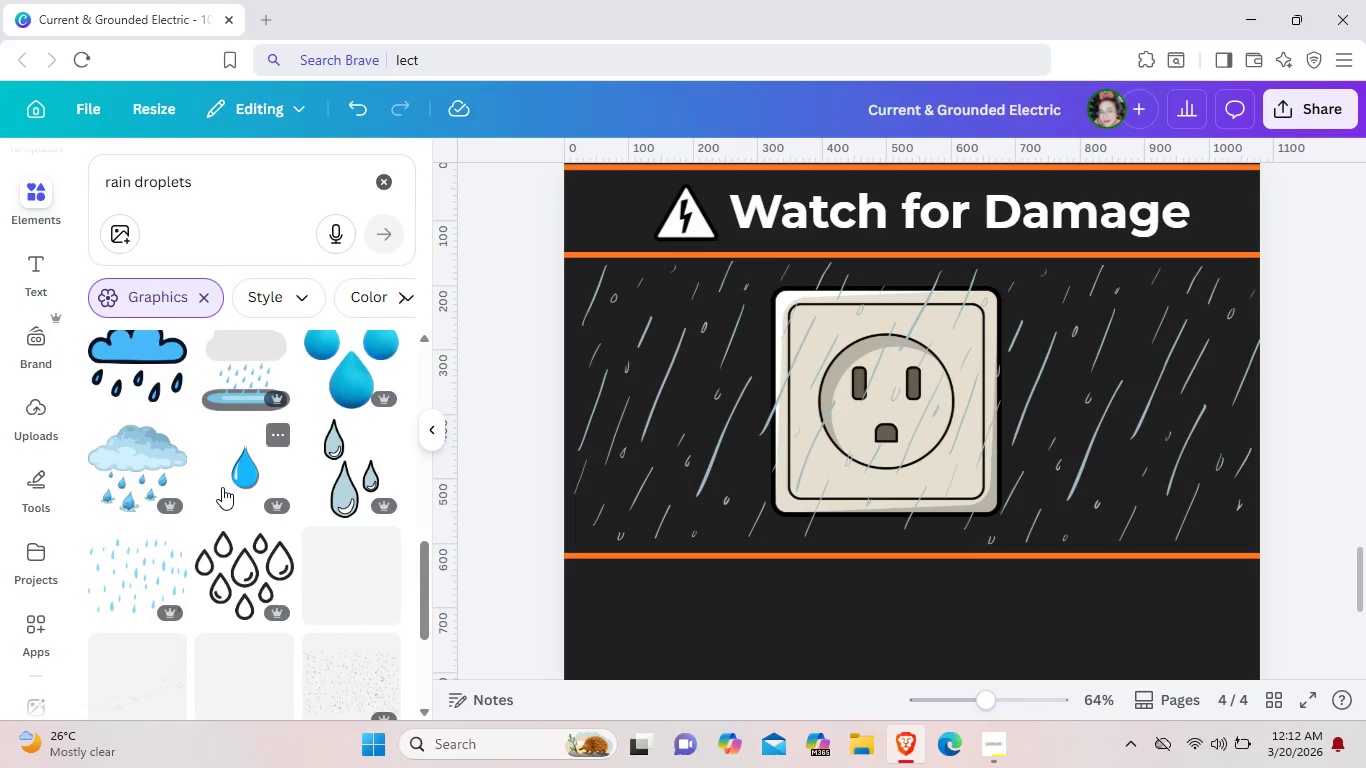 
scroll: coordinate [222, 487], scroll_direction: up, amount: 2.0
 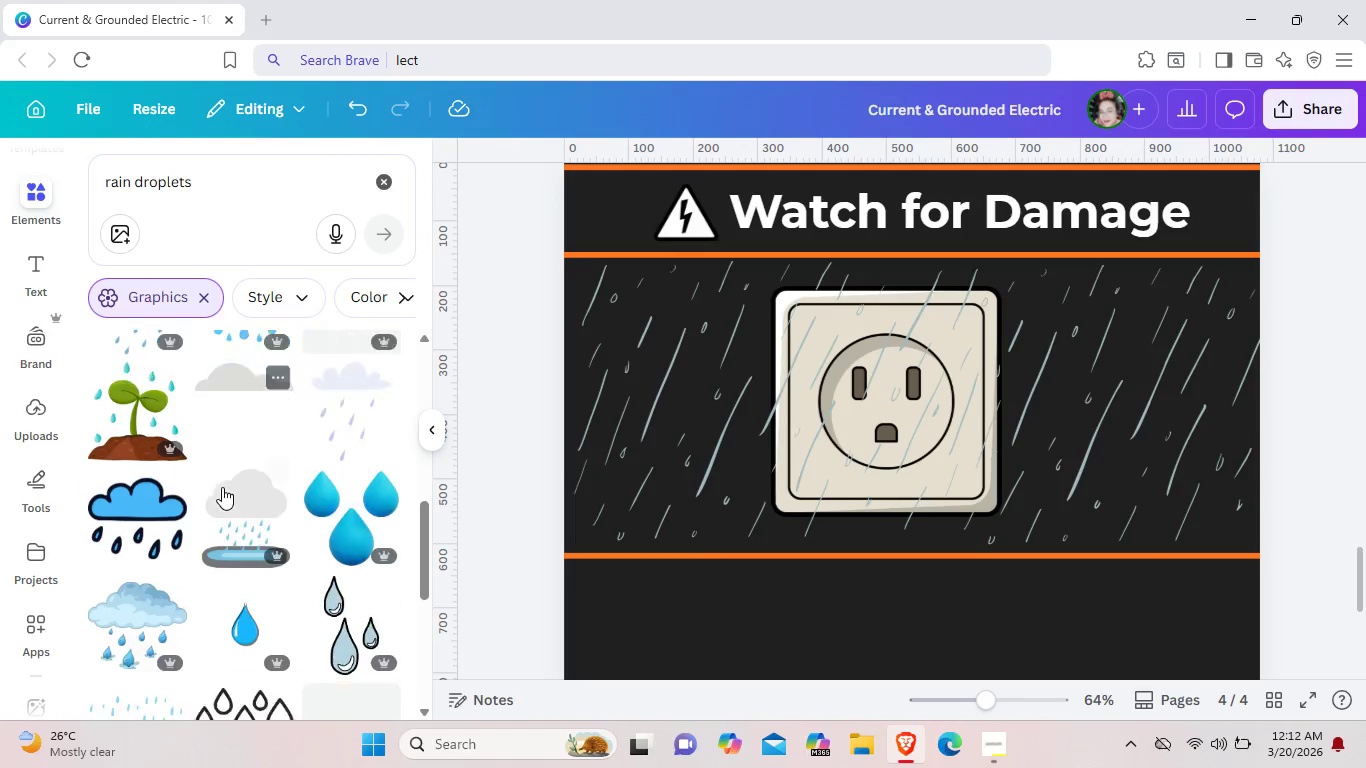 
scroll: coordinate [222, 487], scroll_direction: down, amount: 2.0
 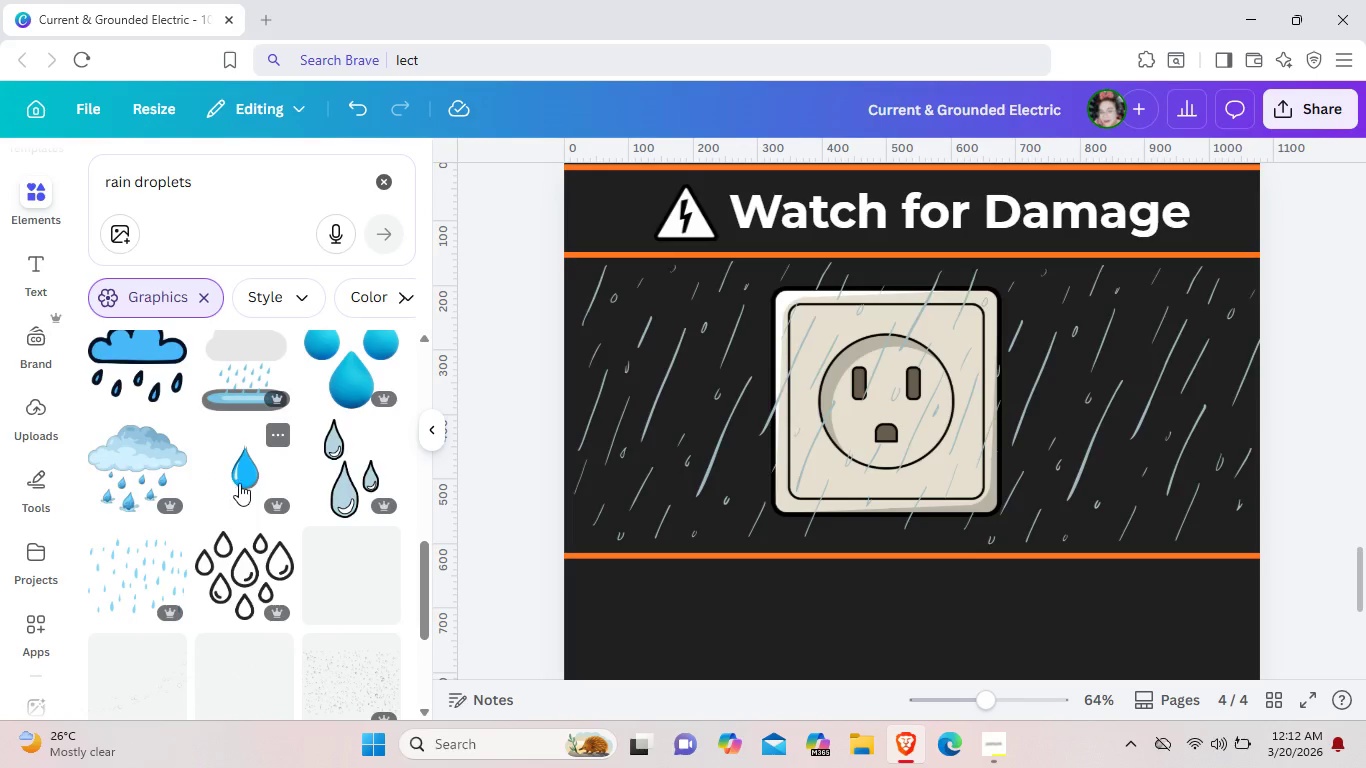 
left_click([242, 481])
 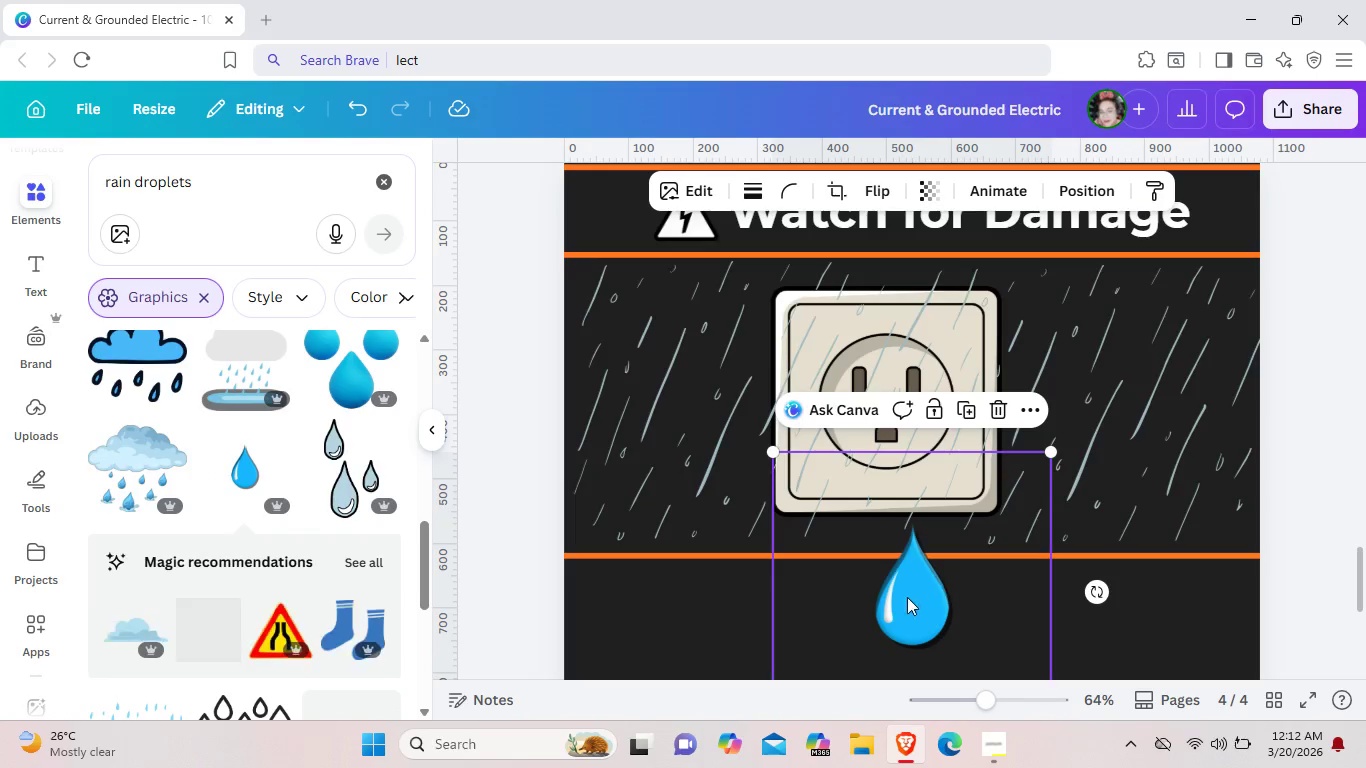 
left_click_drag(start_coordinate=[902, 608], to_coordinate=[982, 484])
 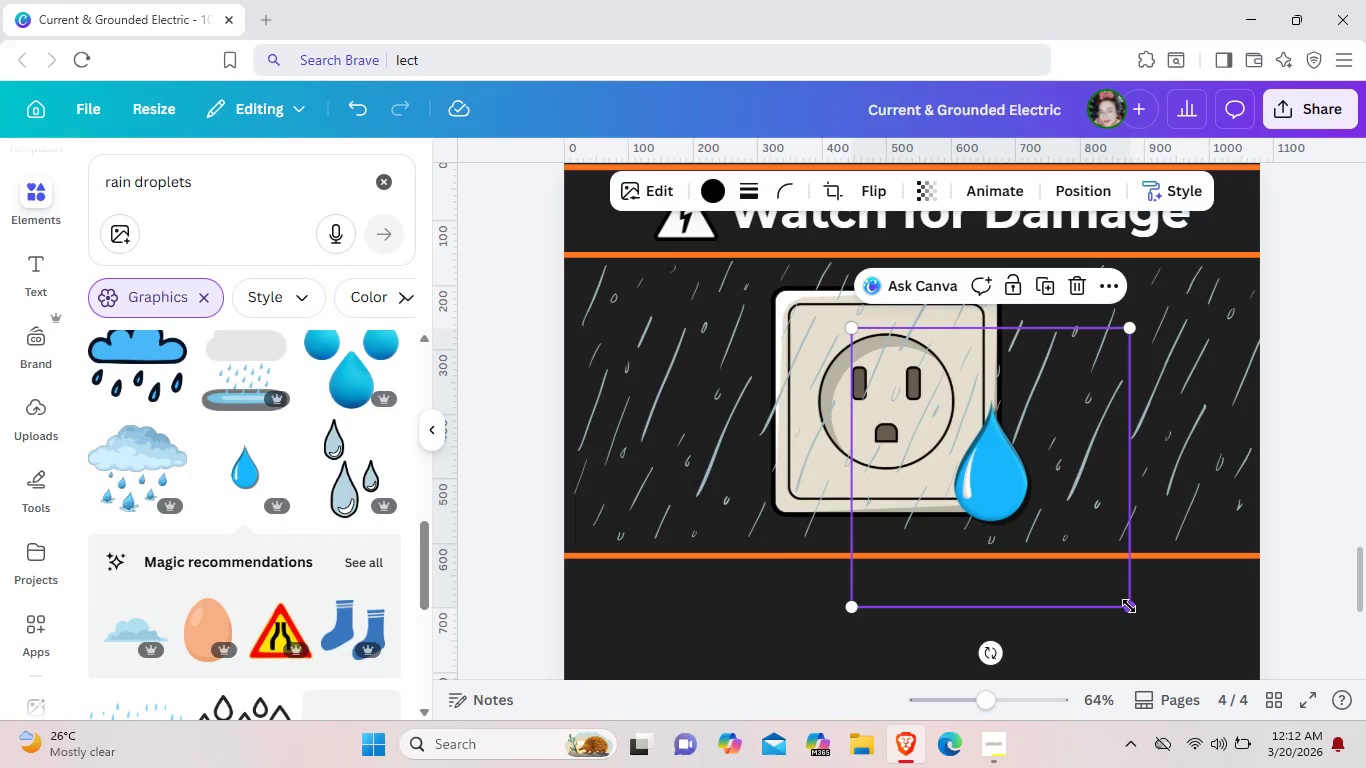 
left_click_drag(start_coordinate=[1129, 606], to_coordinate=[1119, 588])
 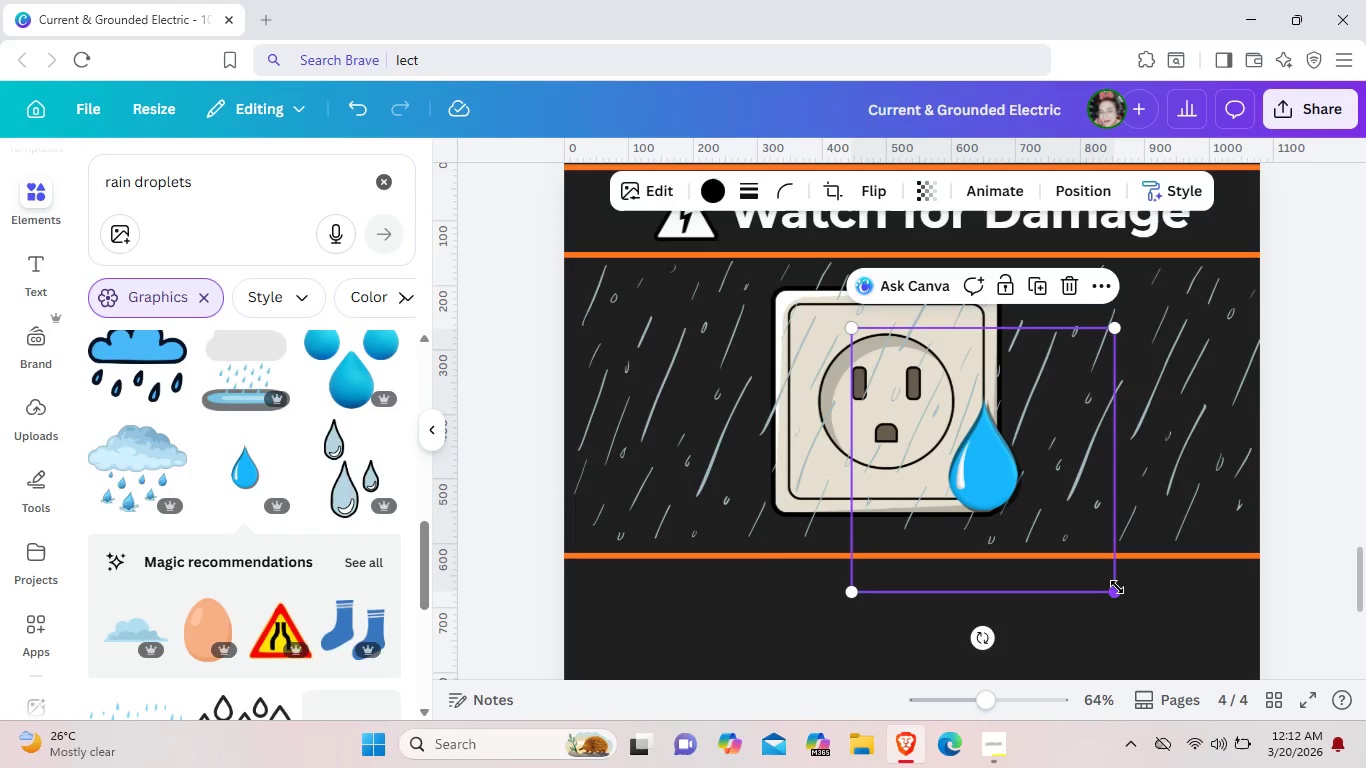 
left_click_drag(start_coordinate=[1117, 587], to_coordinate=[1100, 530])
 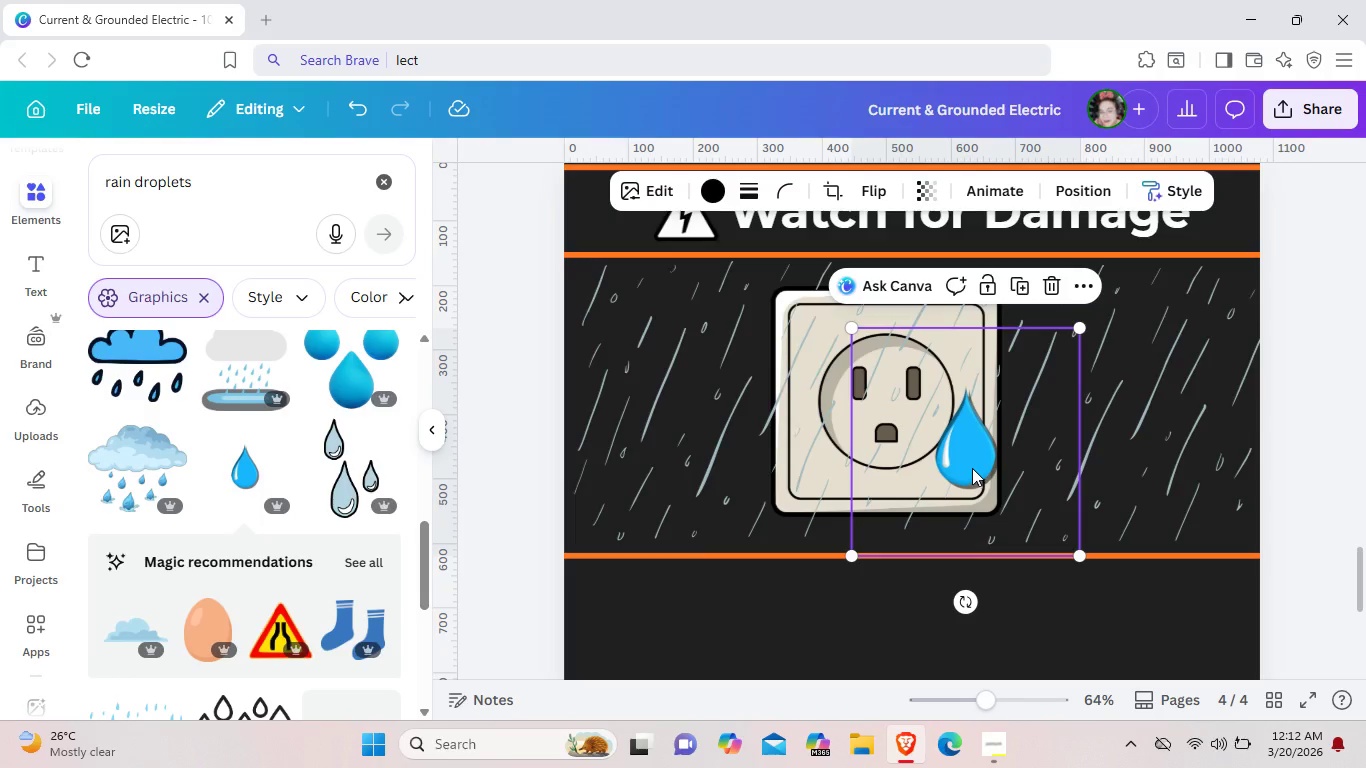 
left_click_drag(start_coordinate=[972, 468], to_coordinate=[980, 467])
 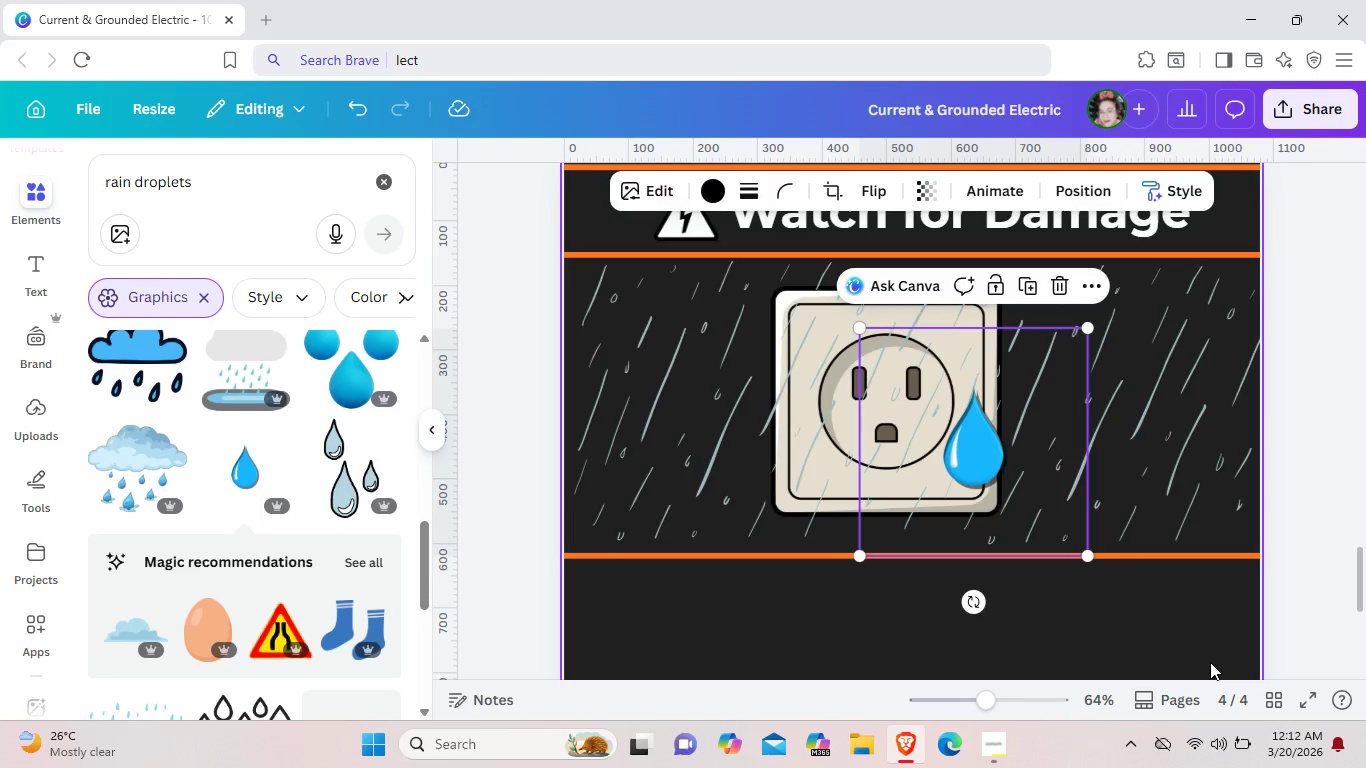 
left_click([1210, 662])
 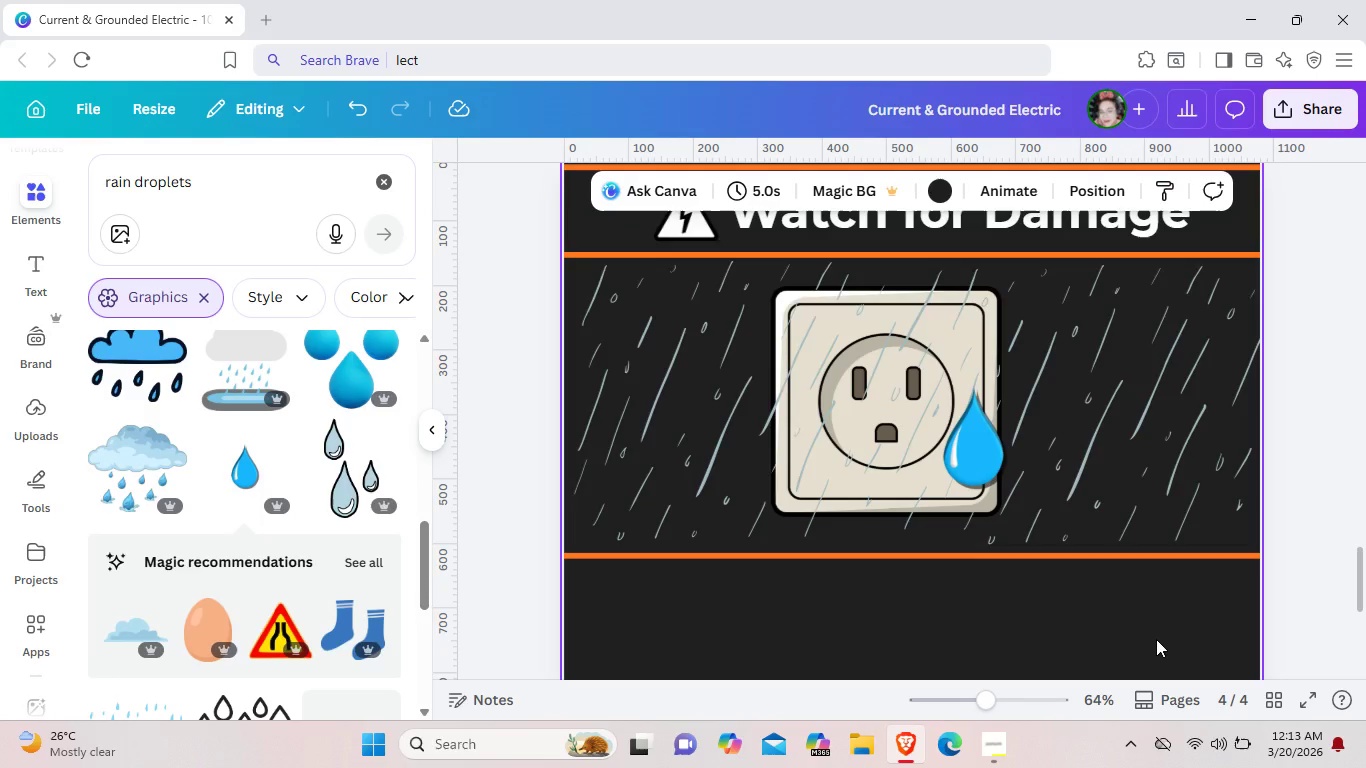 
wait(26.72)
 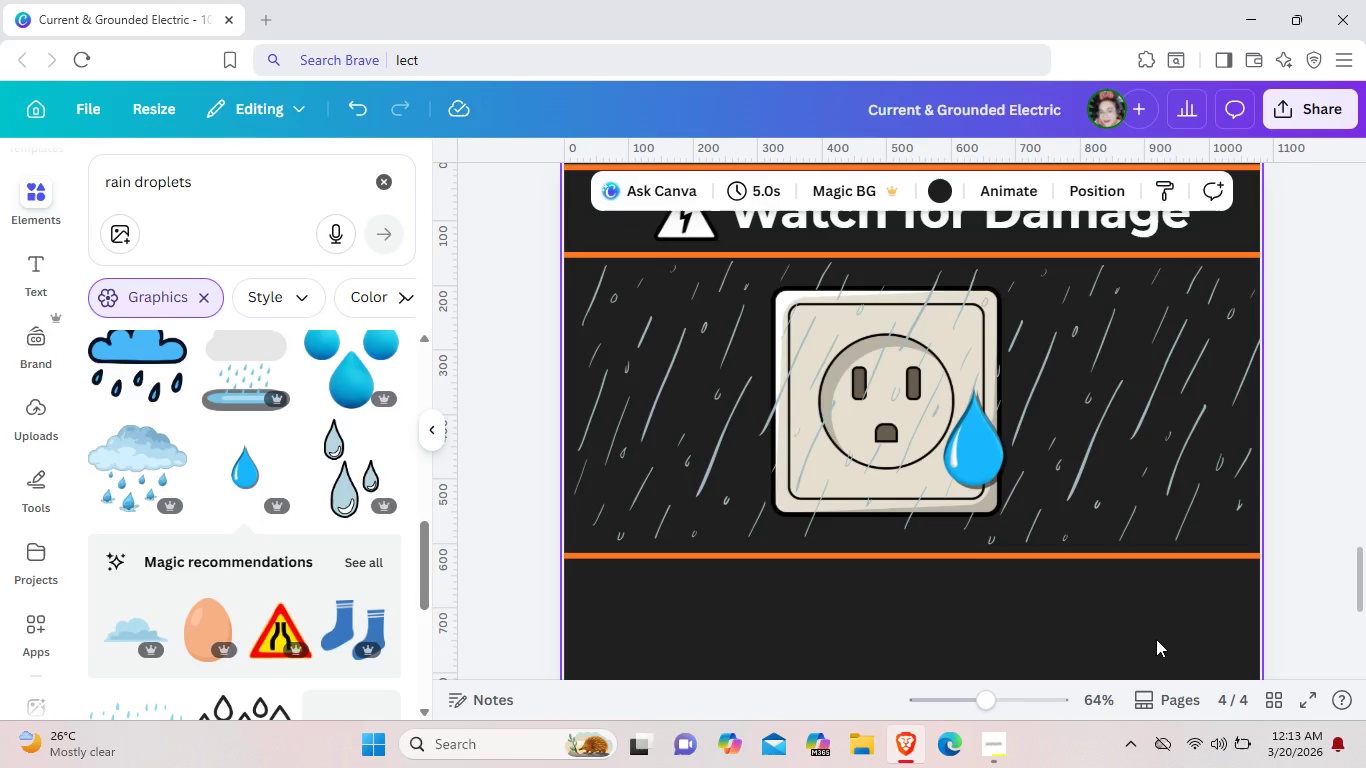 
left_click([384, 184])
 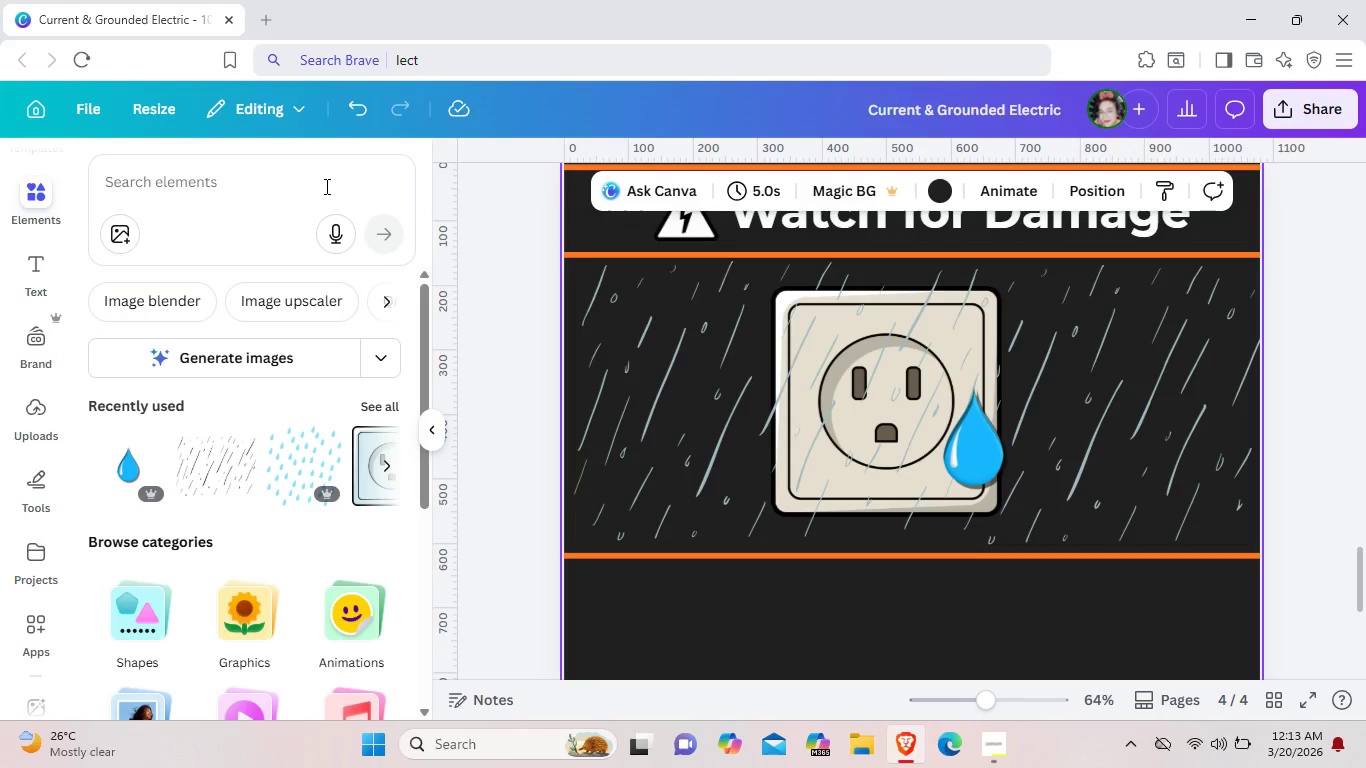 
wait(8.89)
 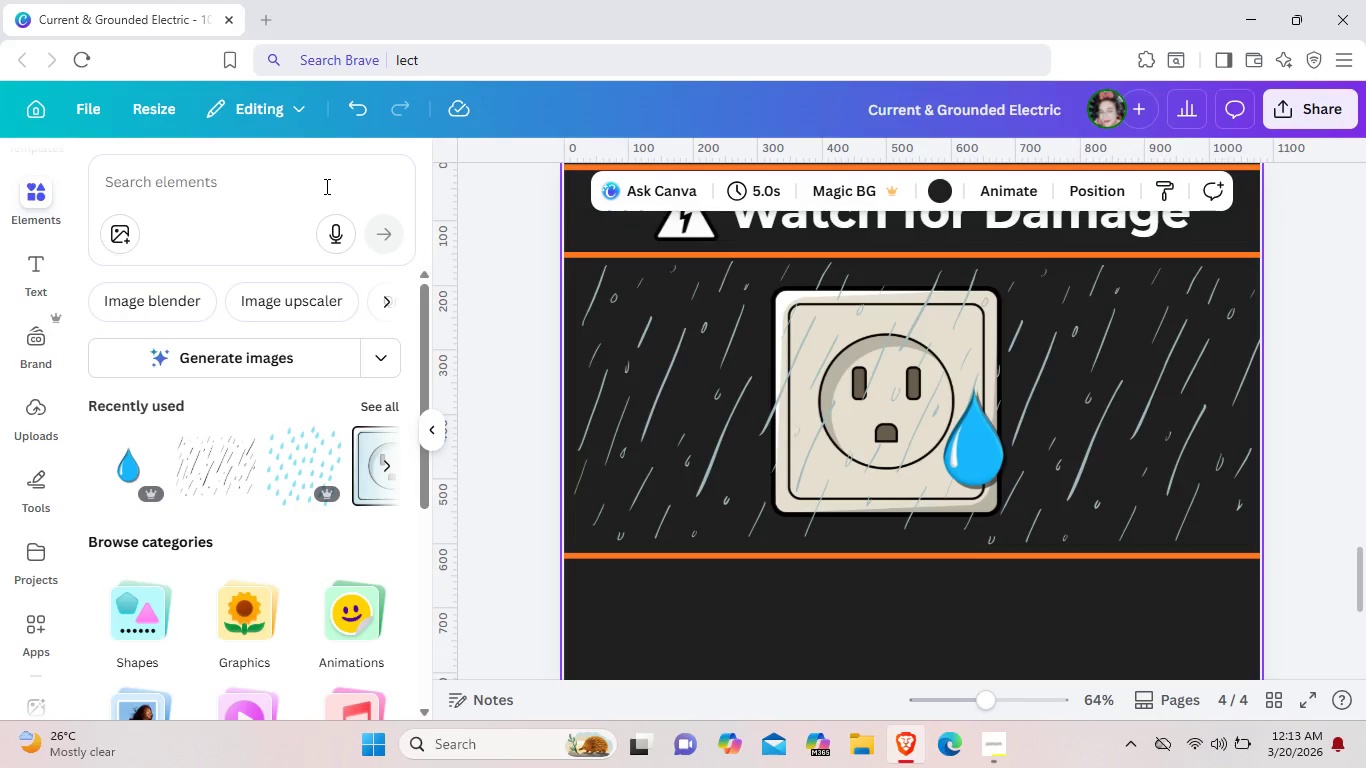 
left_click([325, 186])
 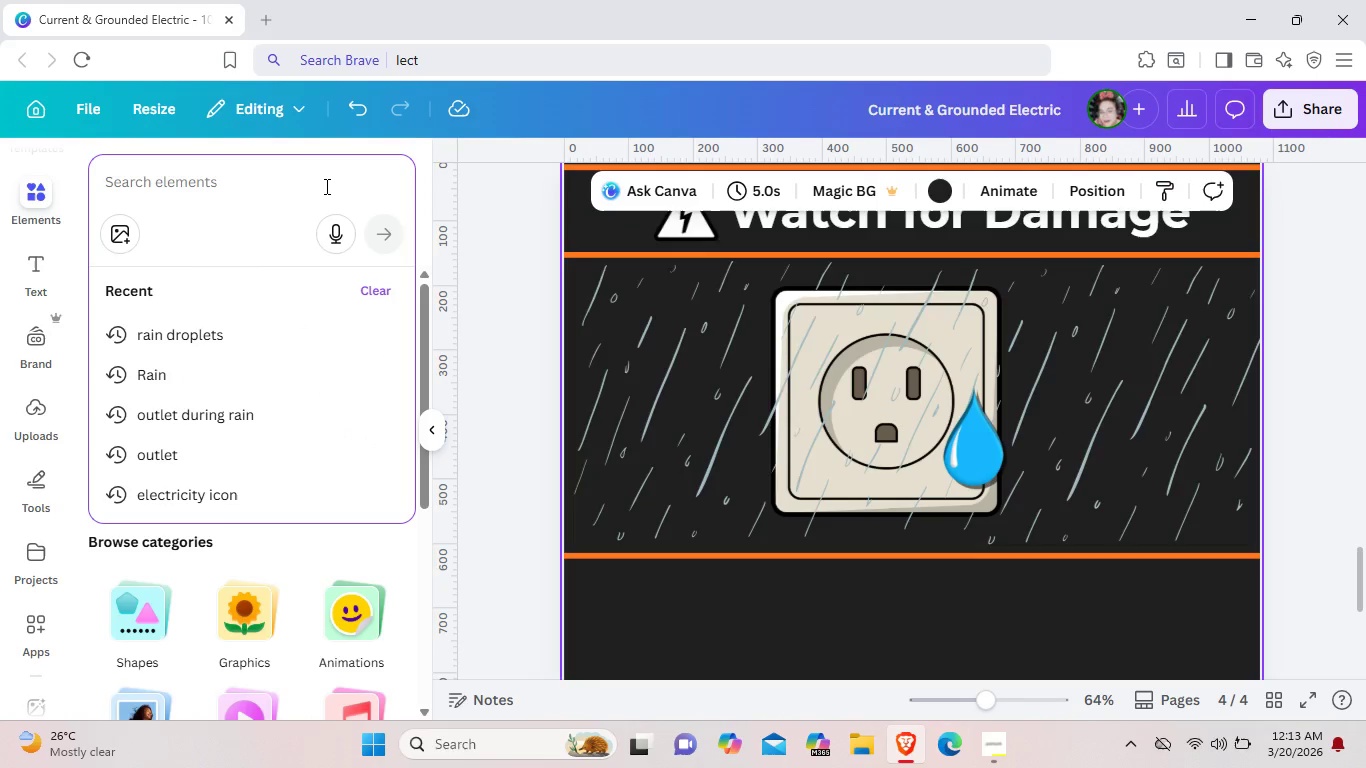 
type(cover for outlet)
 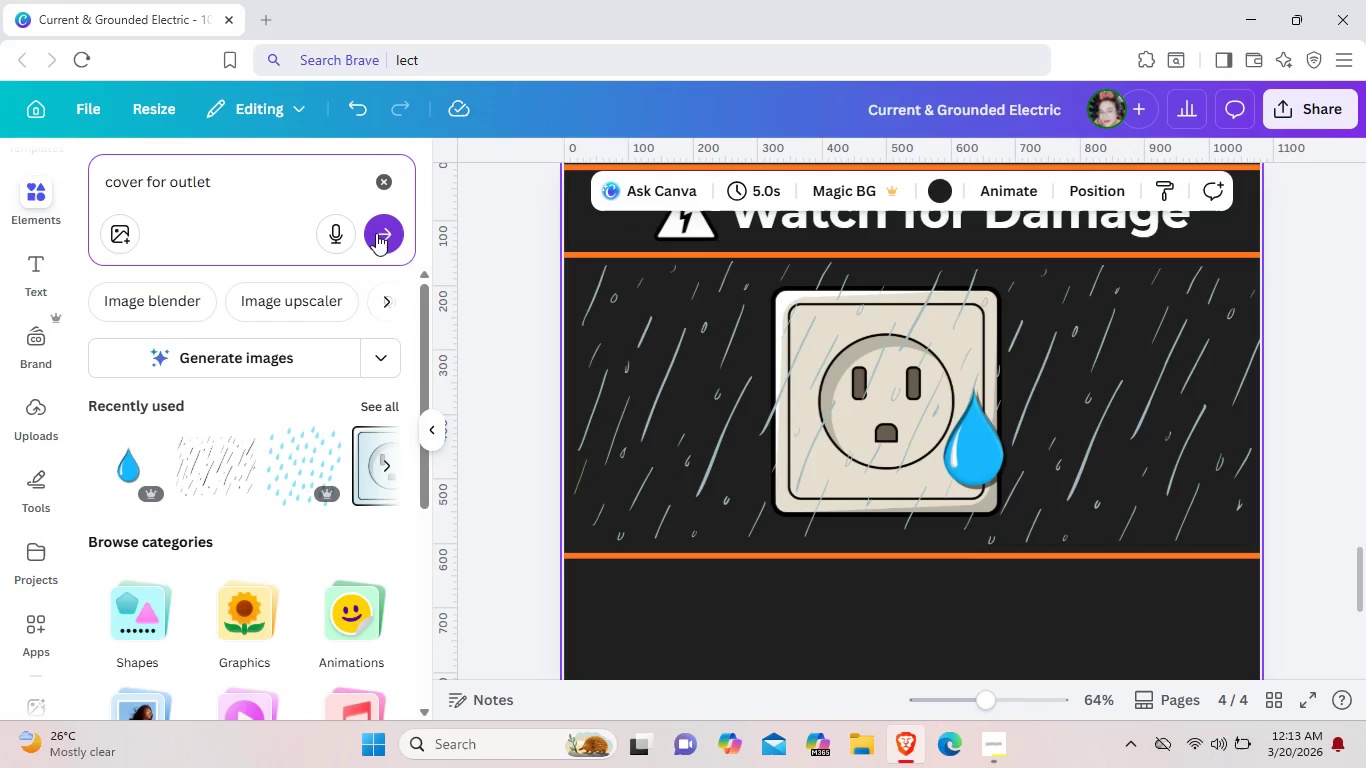 
left_click([376, 233])
 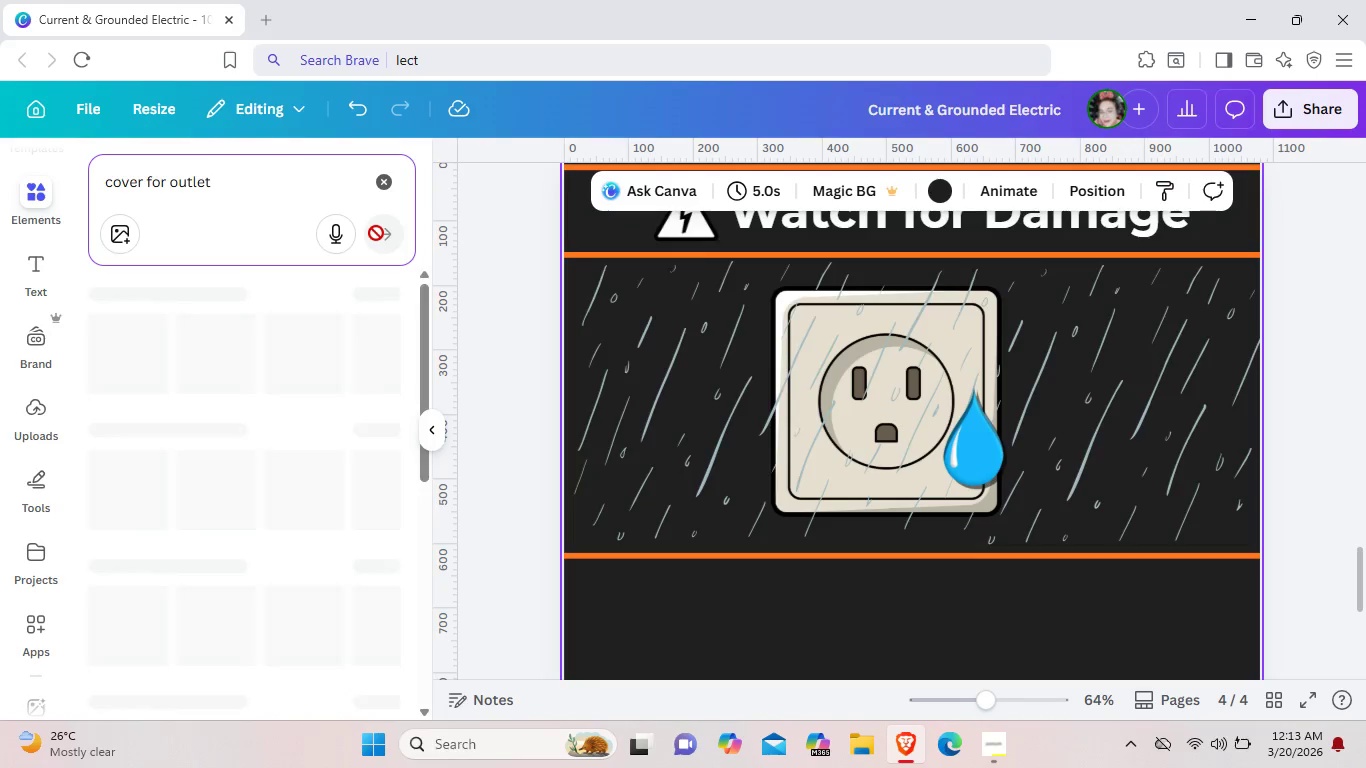 
mouse_move([376, 251])
 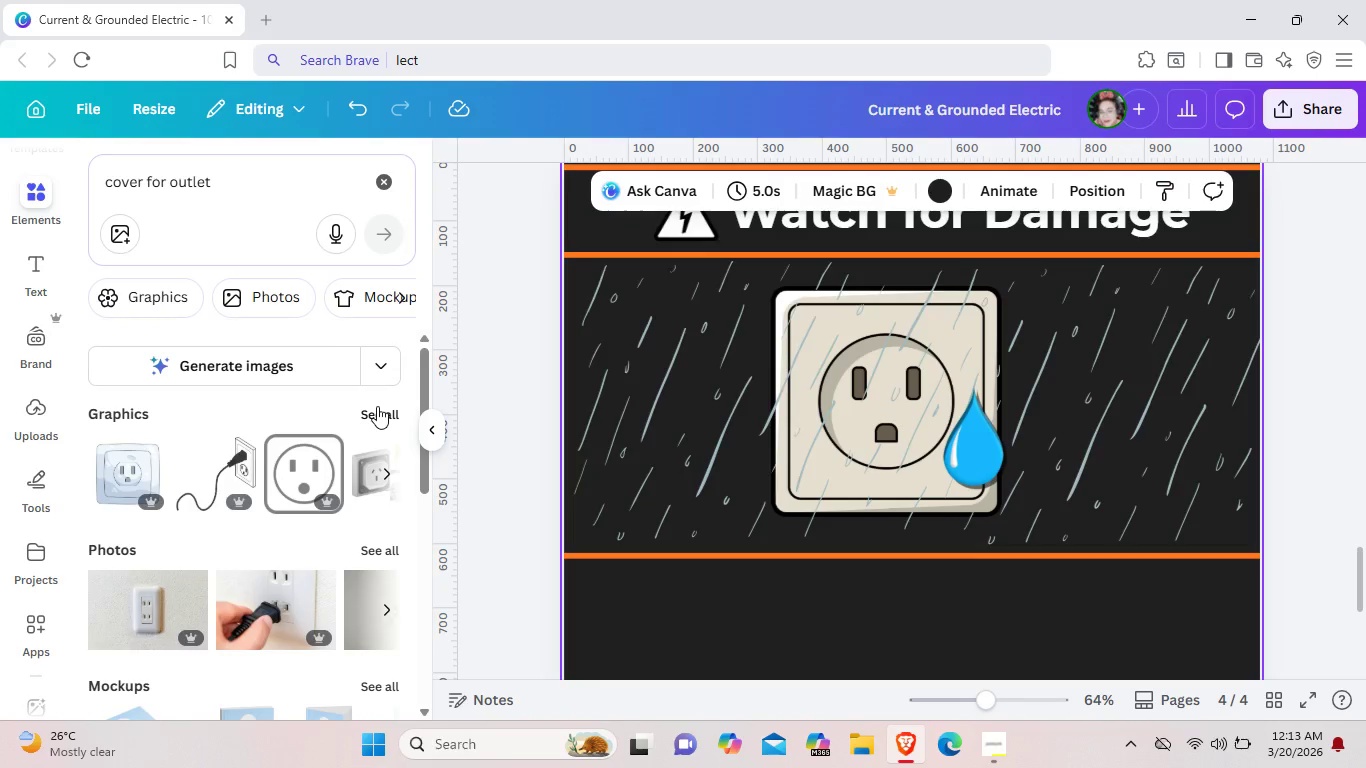 
left_click([377, 406])
 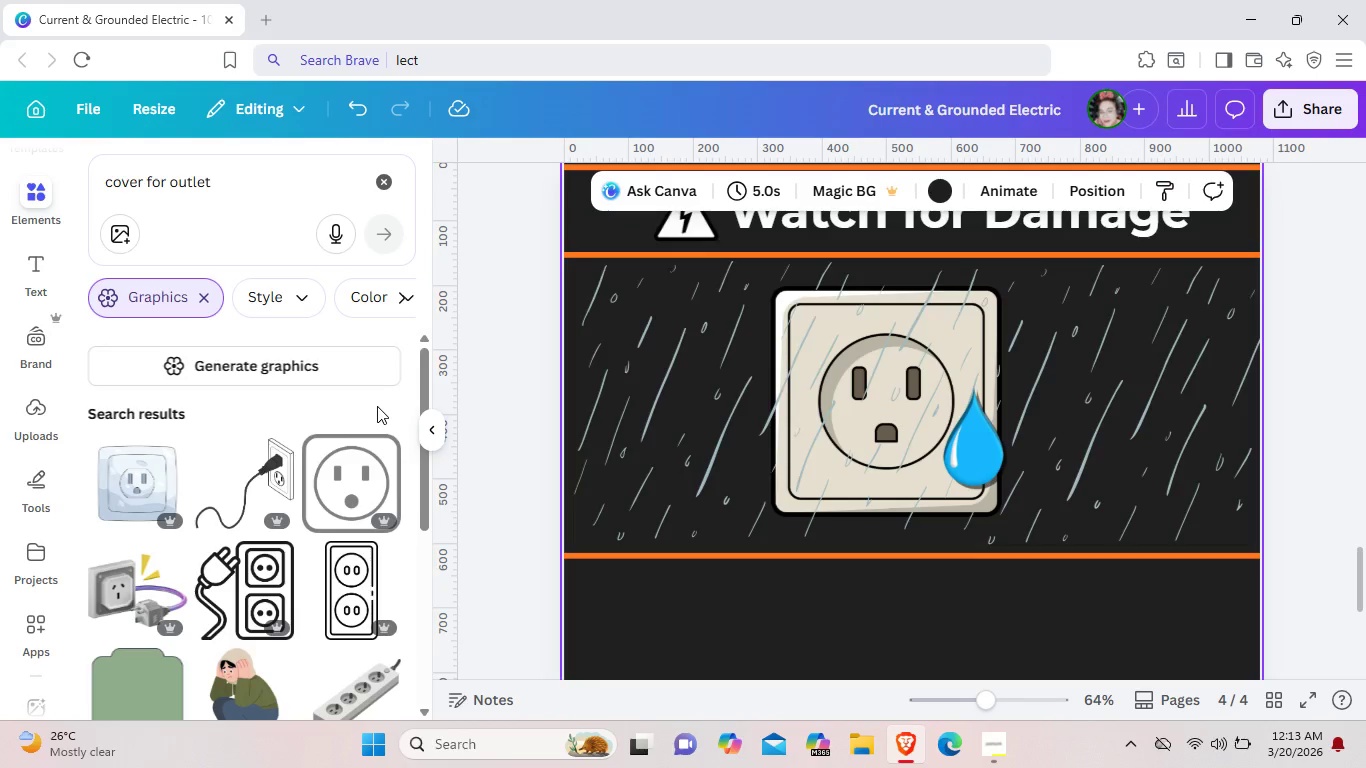 
scroll: coordinate [377, 406], scroll_direction: down, amount: 13.0
 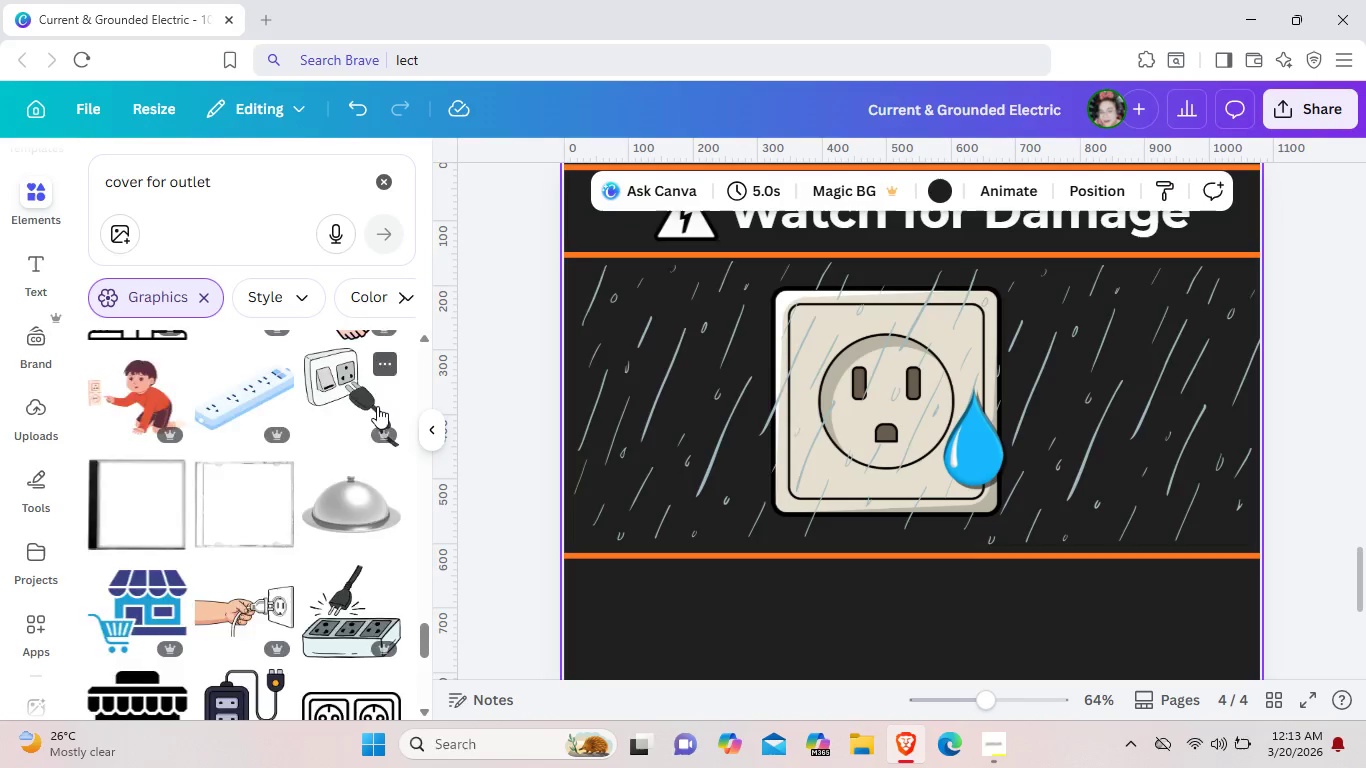 
scroll: coordinate [377, 406], scroll_direction: down, amount: 6.0
 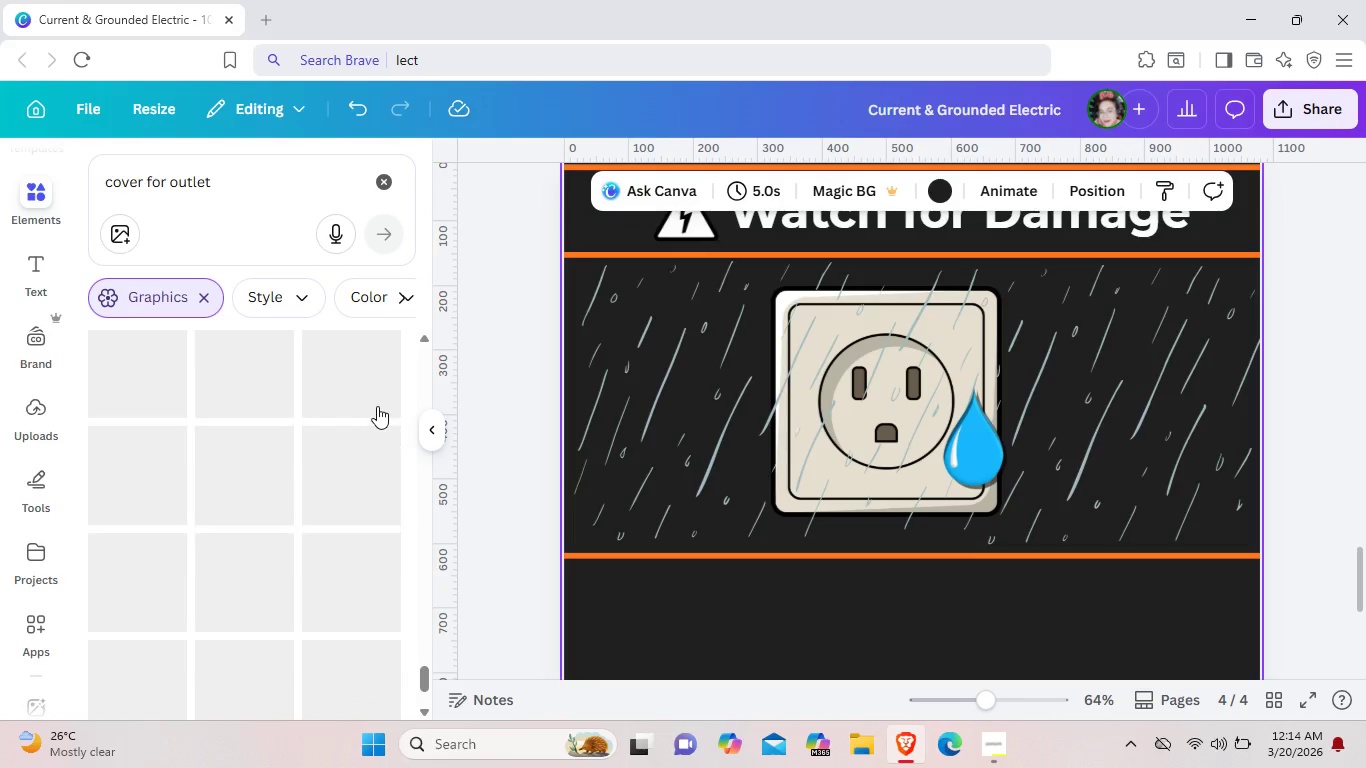 
scroll: coordinate [377, 406], scroll_direction: up, amount: 2.0
 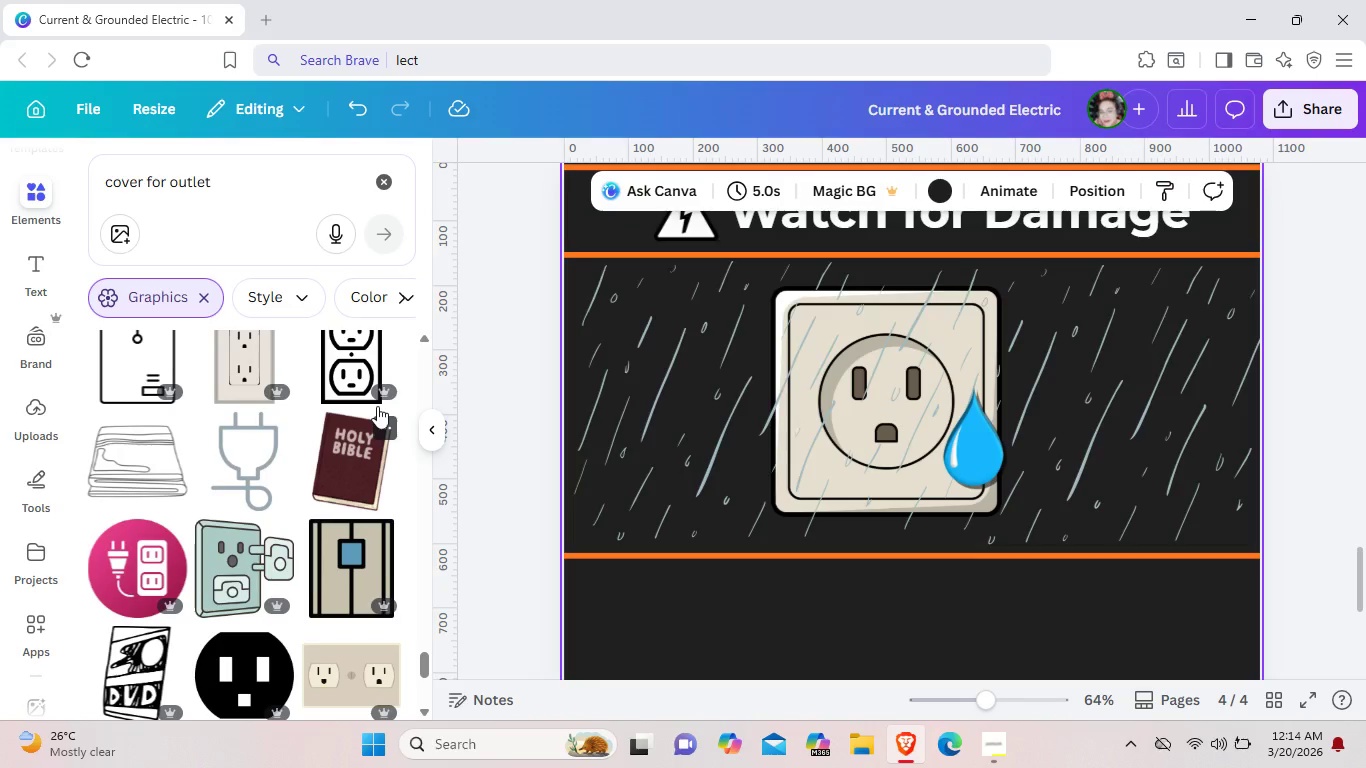 
scroll: coordinate [377, 406], scroll_direction: down, amount: 4.0
 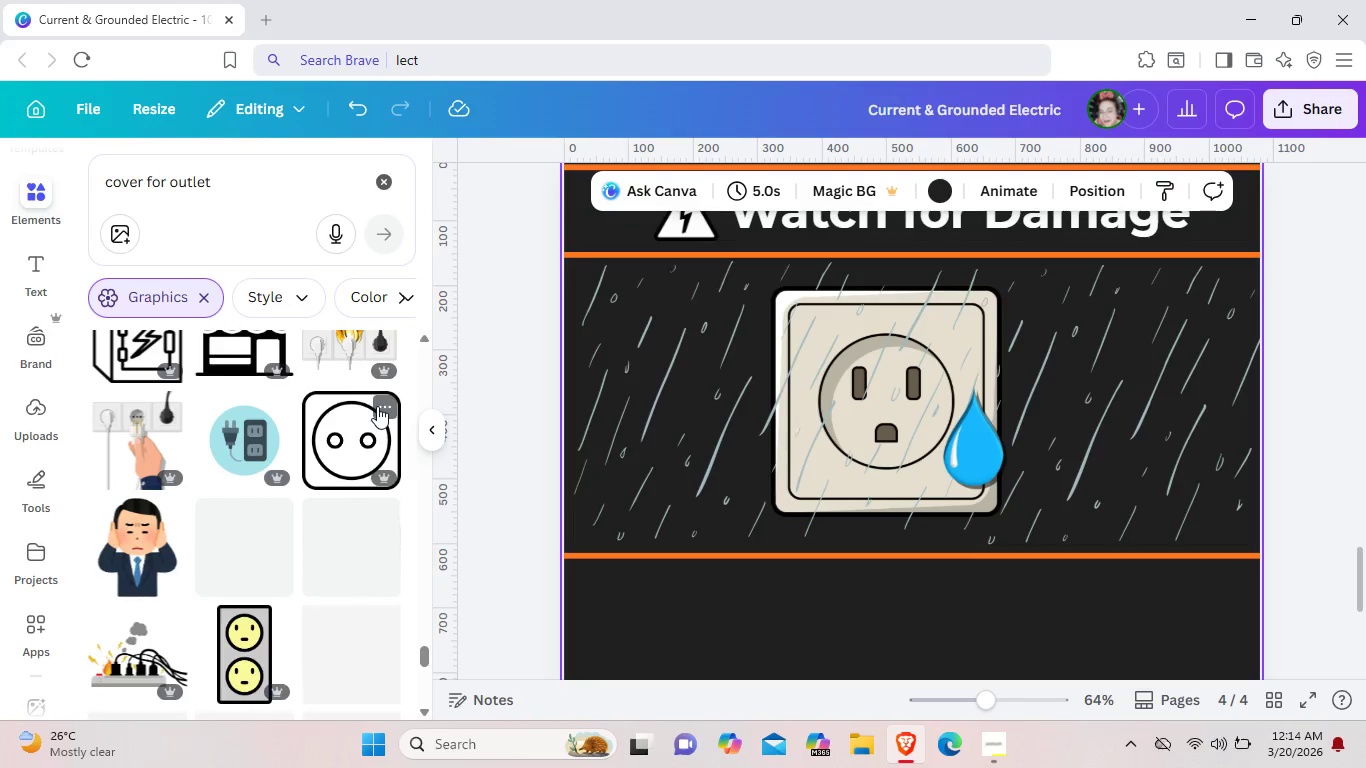 
scroll: coordinate [377, 406], scroll_direction: up, amount: 1.0
 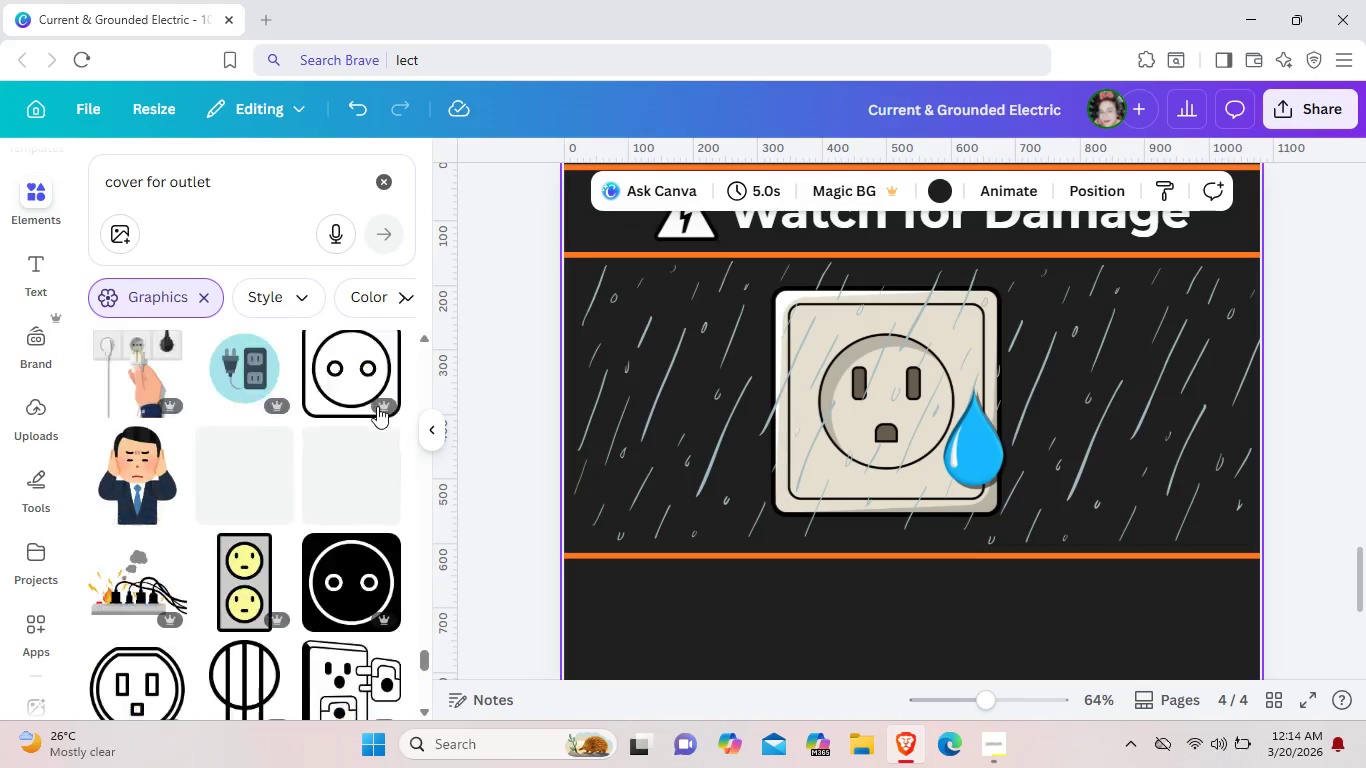 
scroll: coordinate [377, 406], scroll_direction: down, amount: 2.0
 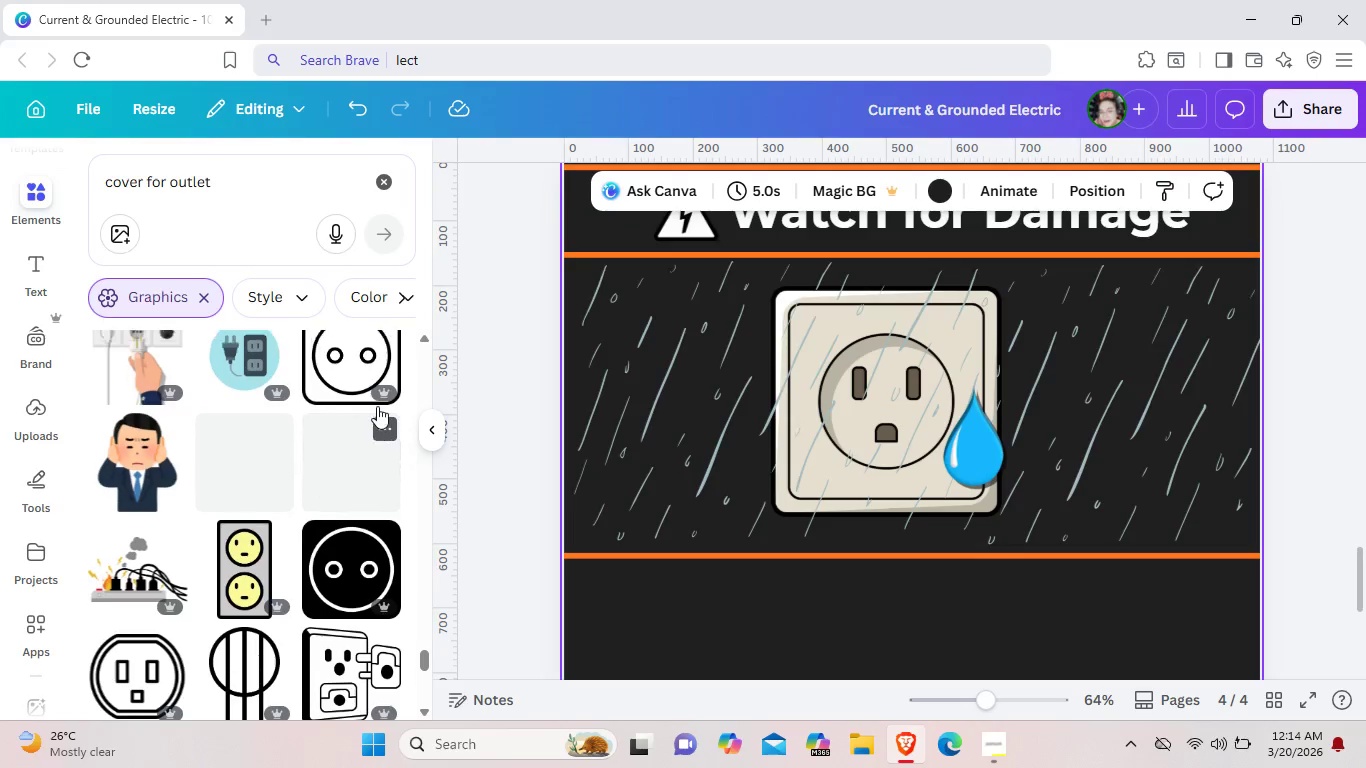 
scroll: coordinate [377, 406], scroll_direction: up, amount: 2.0
 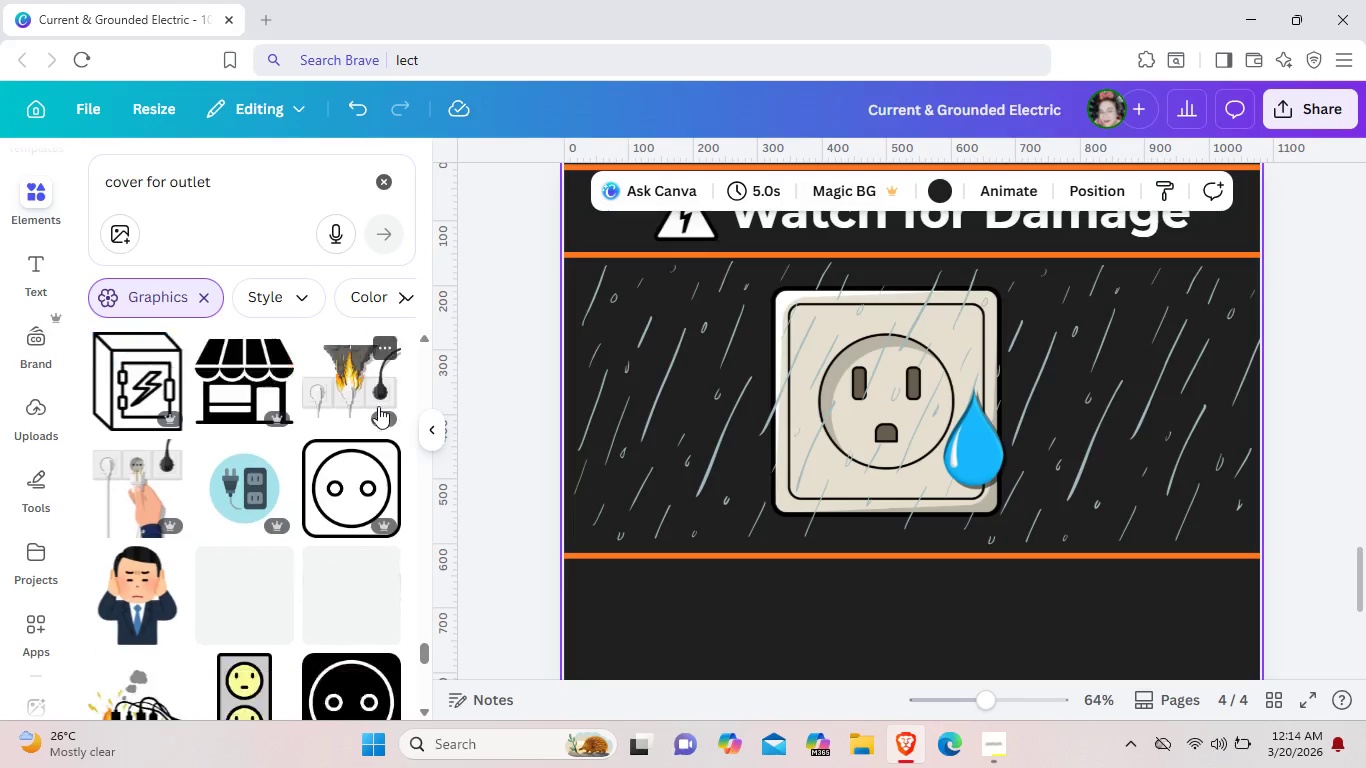 
scroll: coordinate [378, 406], scroll_direction: down, amount: 12.0
 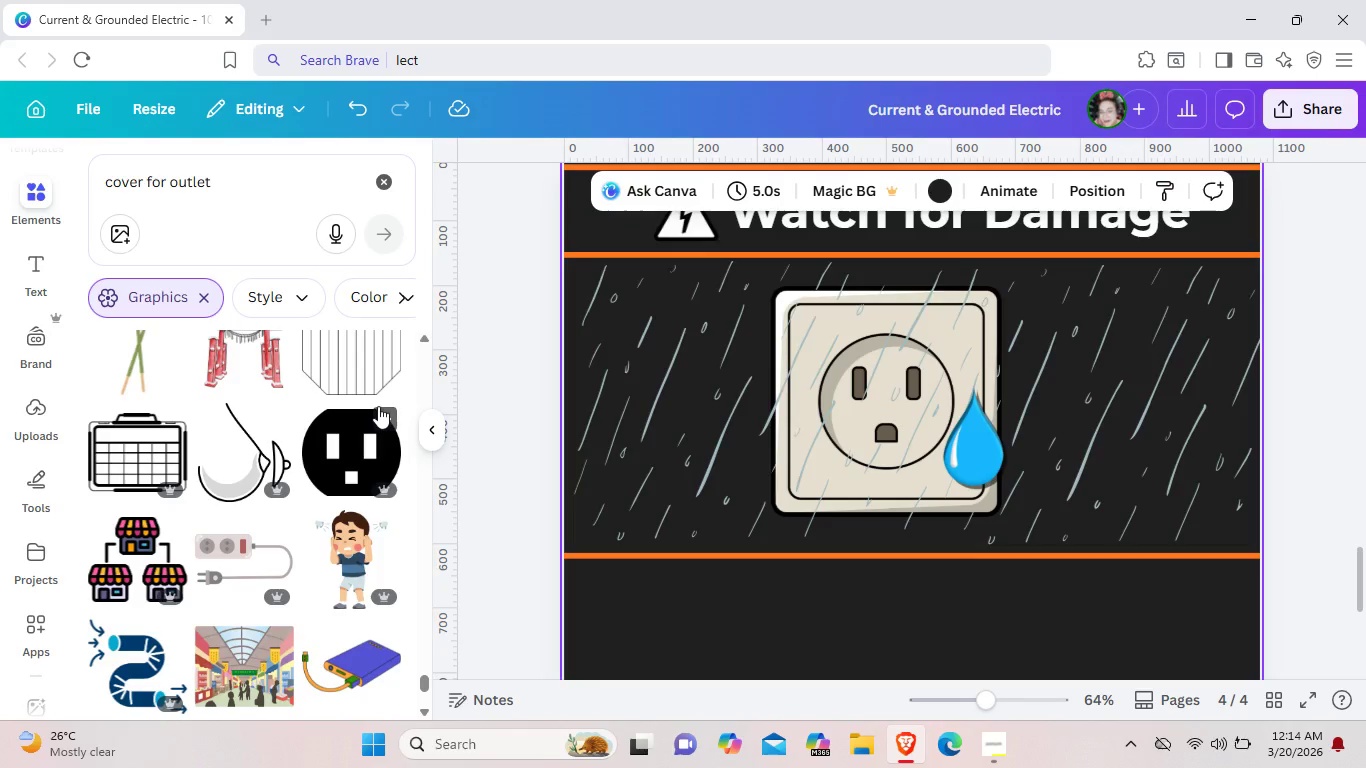 
scroll: coordinate [378, 406], scroll_direction: none, amount: 0.0
 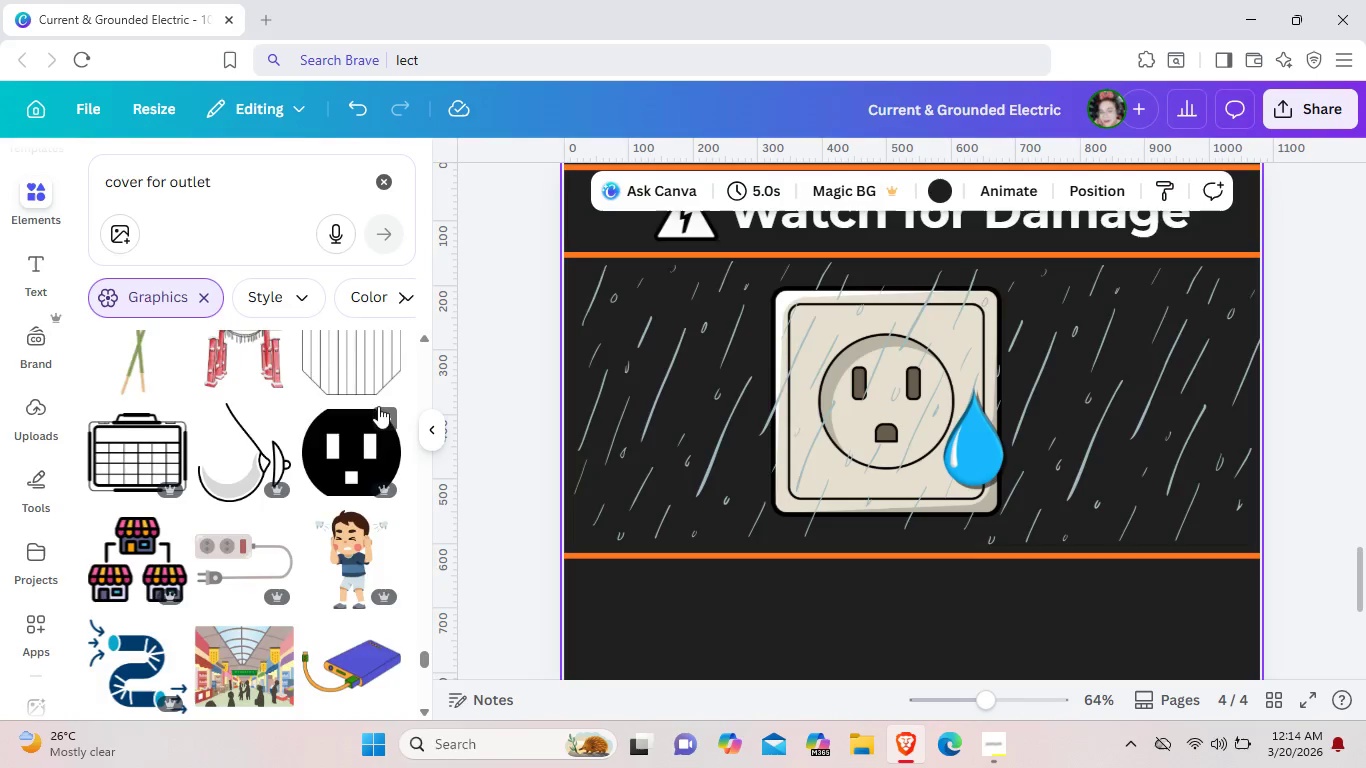 
scroll: coordinate [378, 406], scroll_direction: down, amount: 14.0
 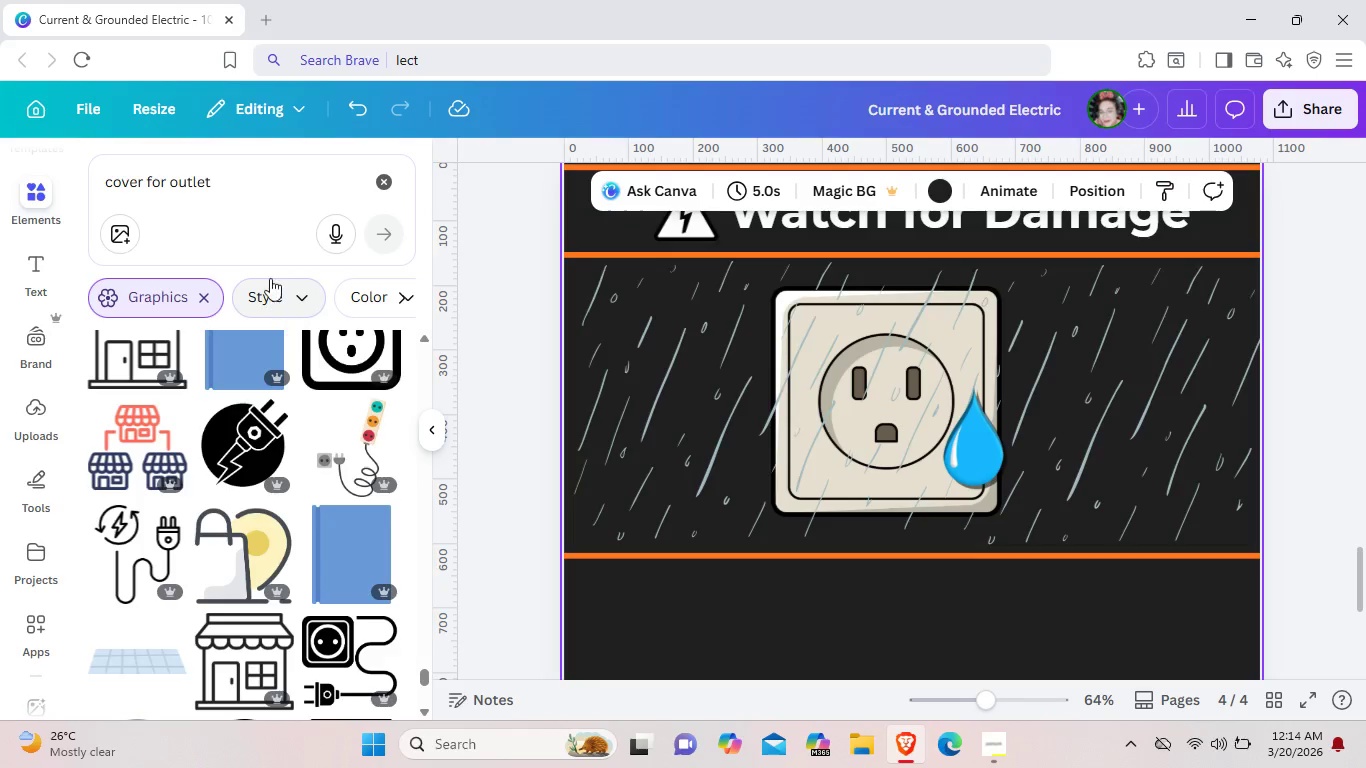 
left_click_drag(start_coordinate=[247, 211], to_coordinate=[112, 177])
 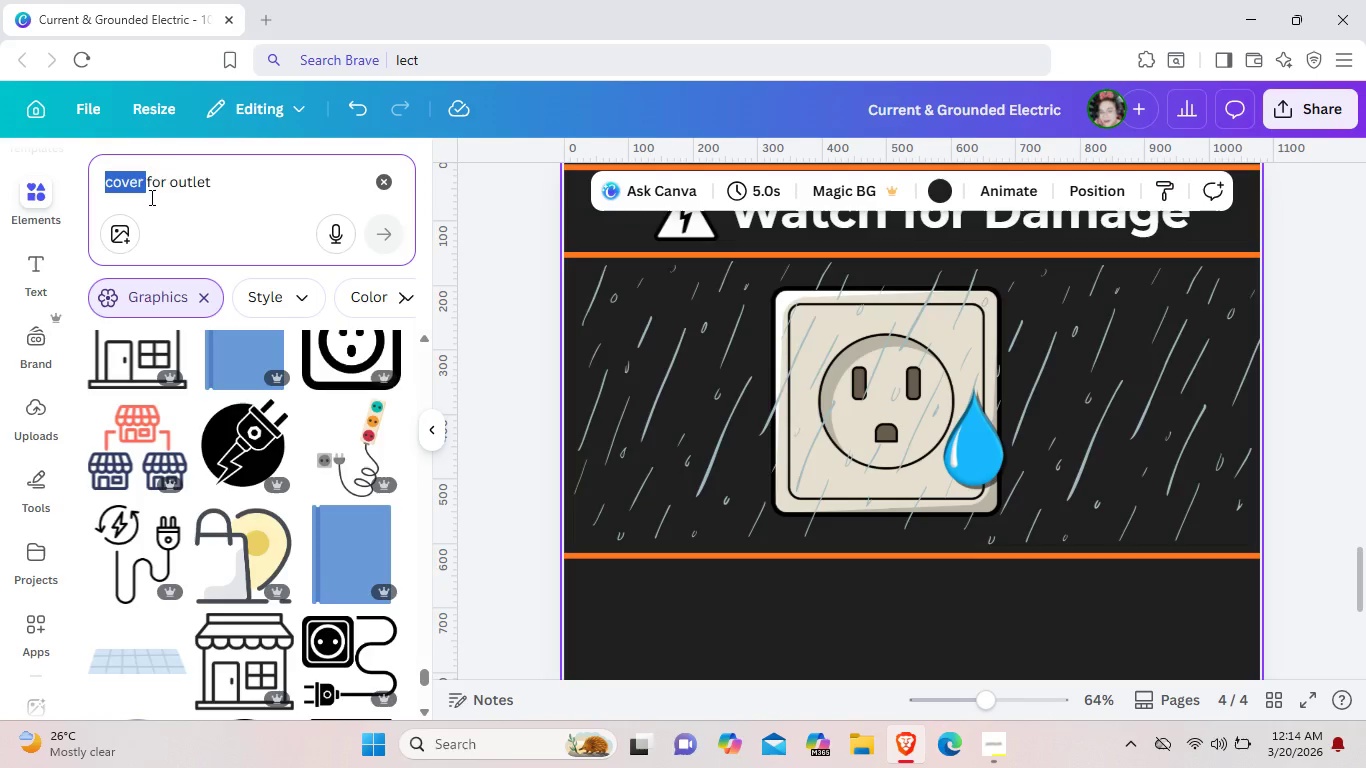 
left_click_drag(start_coordinate=[105, 182], to_coordinate=[207, 199])
 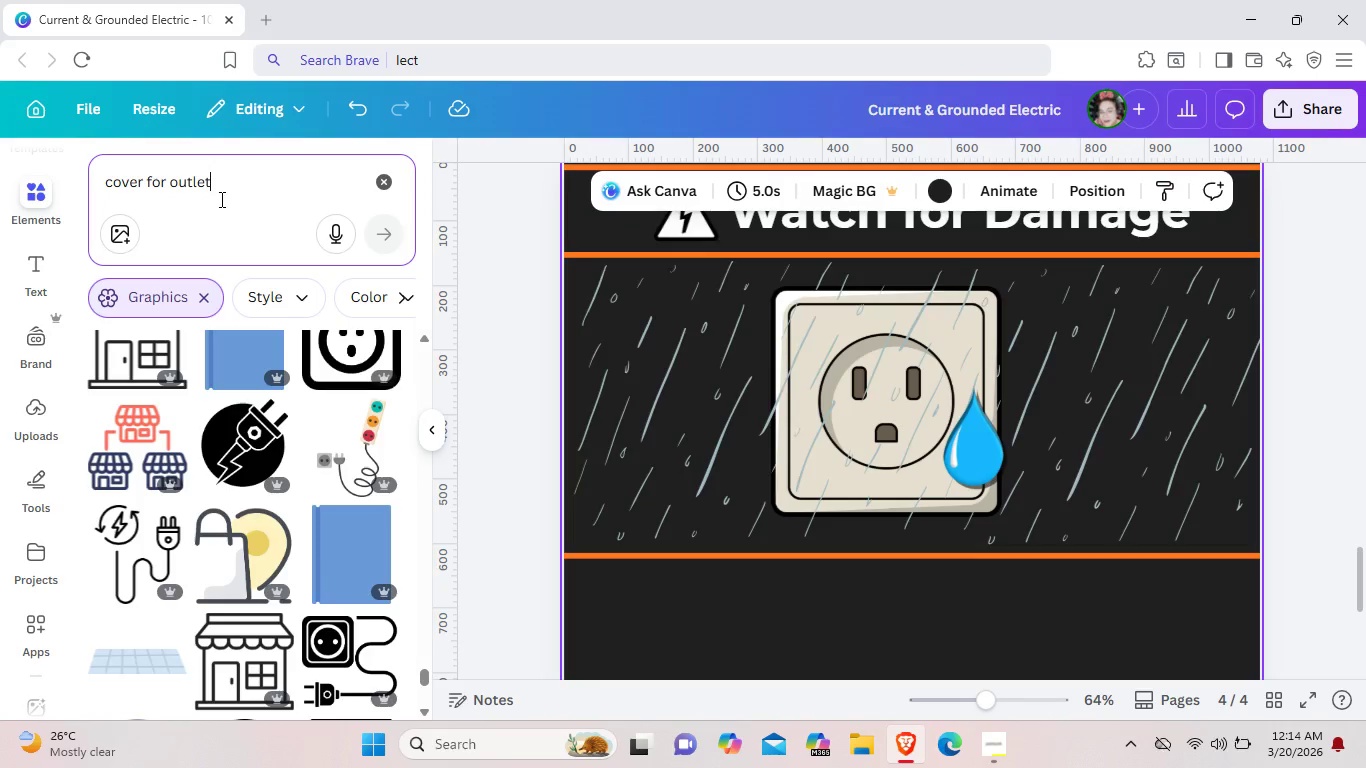 
left_click_drag(start_coordinate=[213, 199], to_coordinate=[219, 199])
 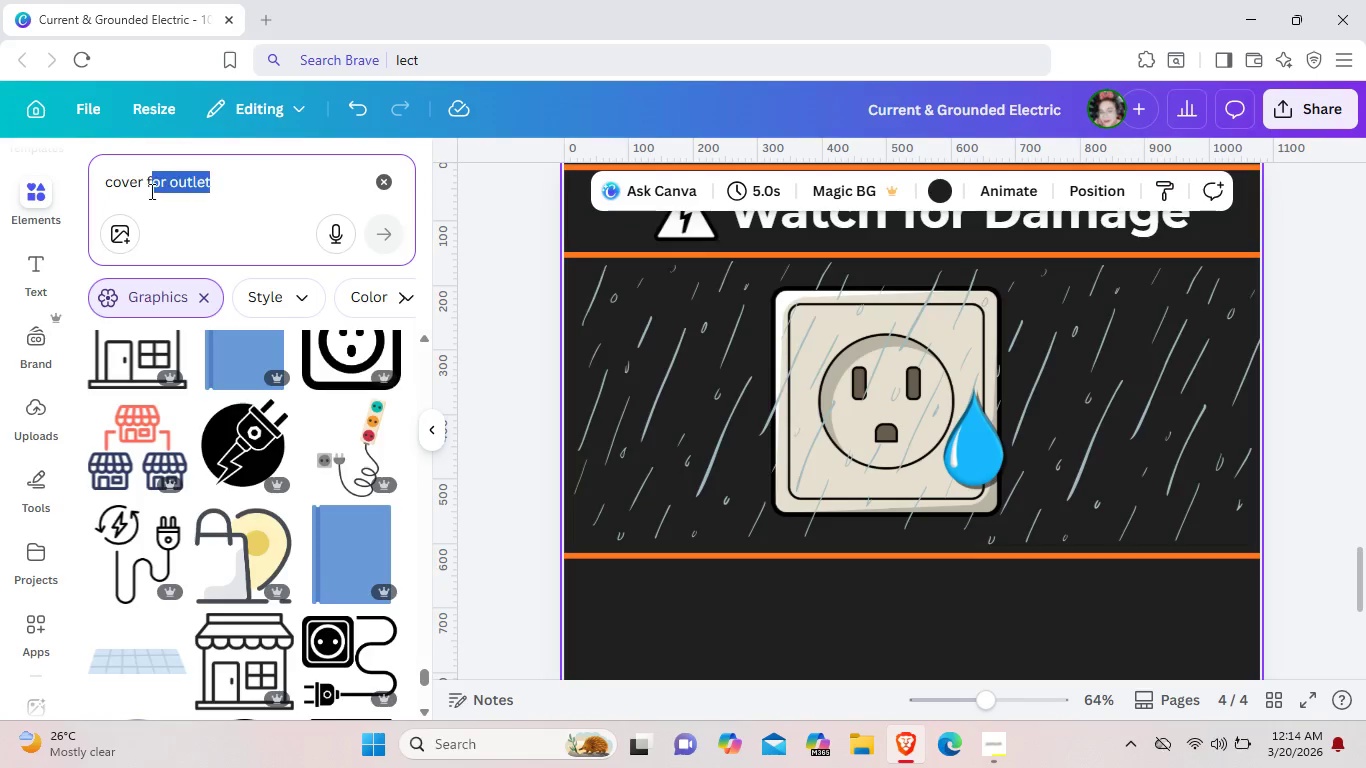 
left_click_drag(start_coordinate=[225, 182], to_coordinate=[77, 187])
 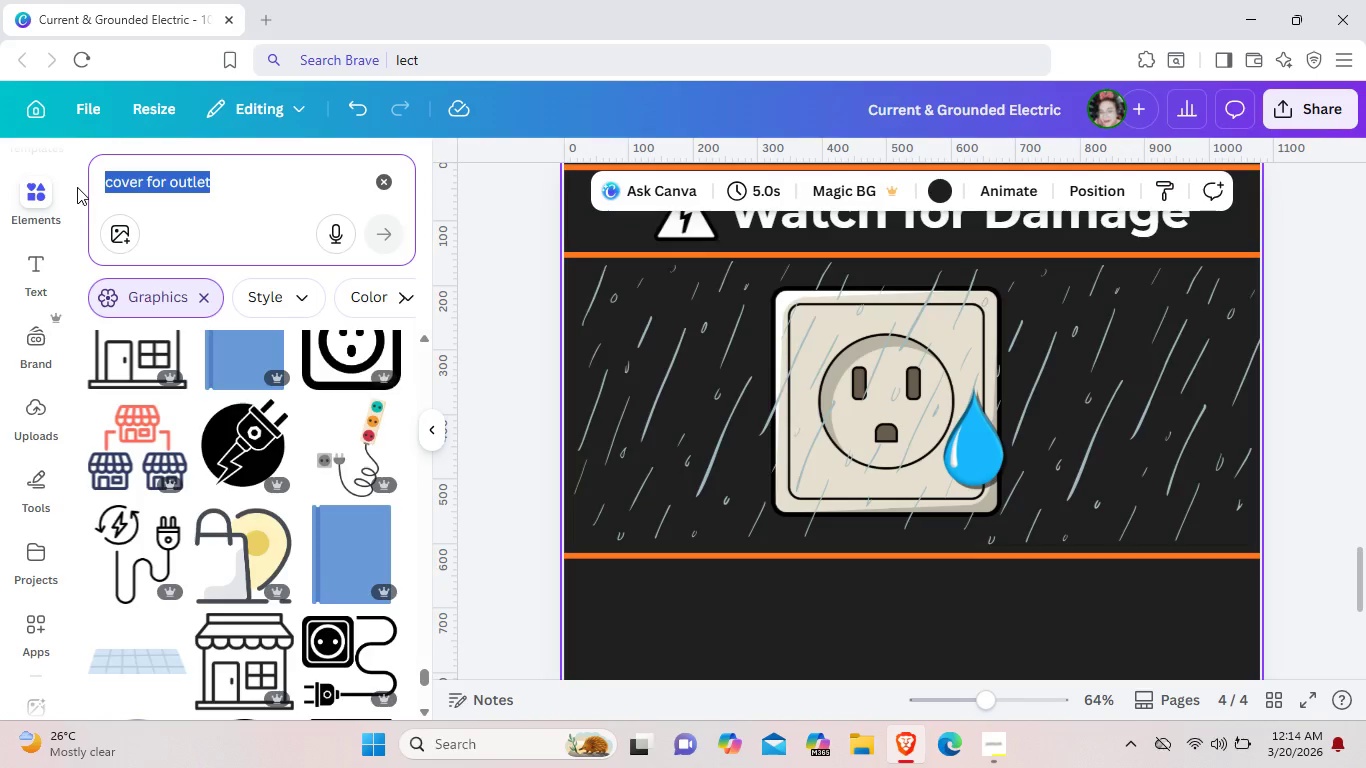 
key(Backspace)
 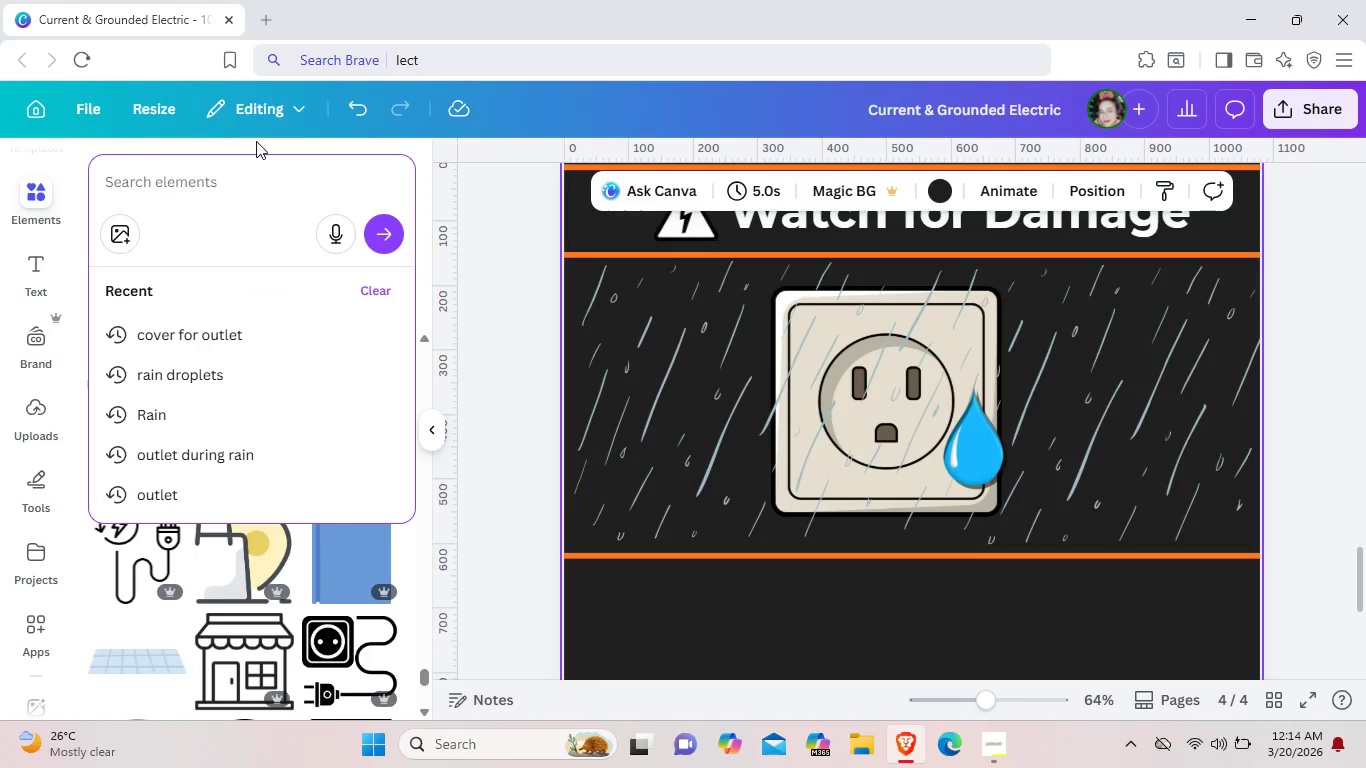 
left_click([256, 141])
 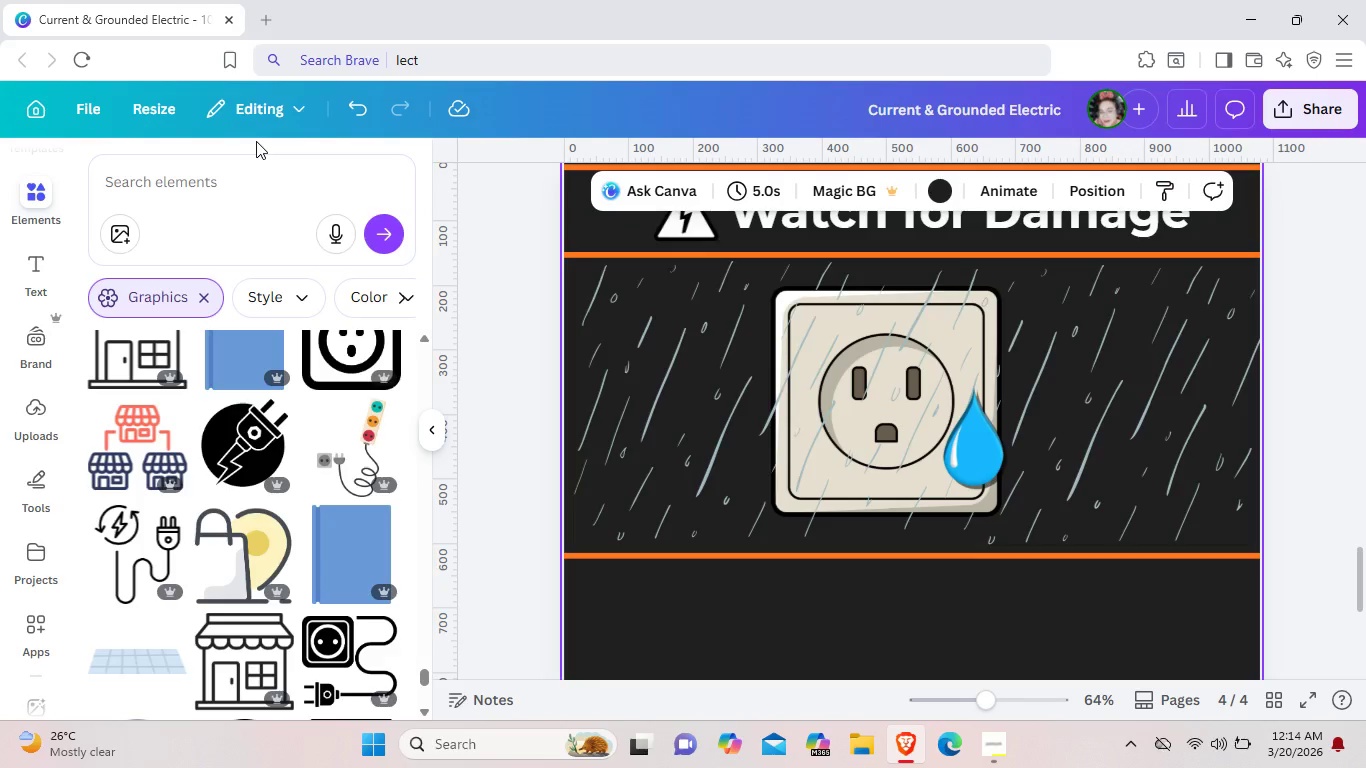 
scroll: coordinate [325, 287], scroll_direction: down, amount: 5.0
 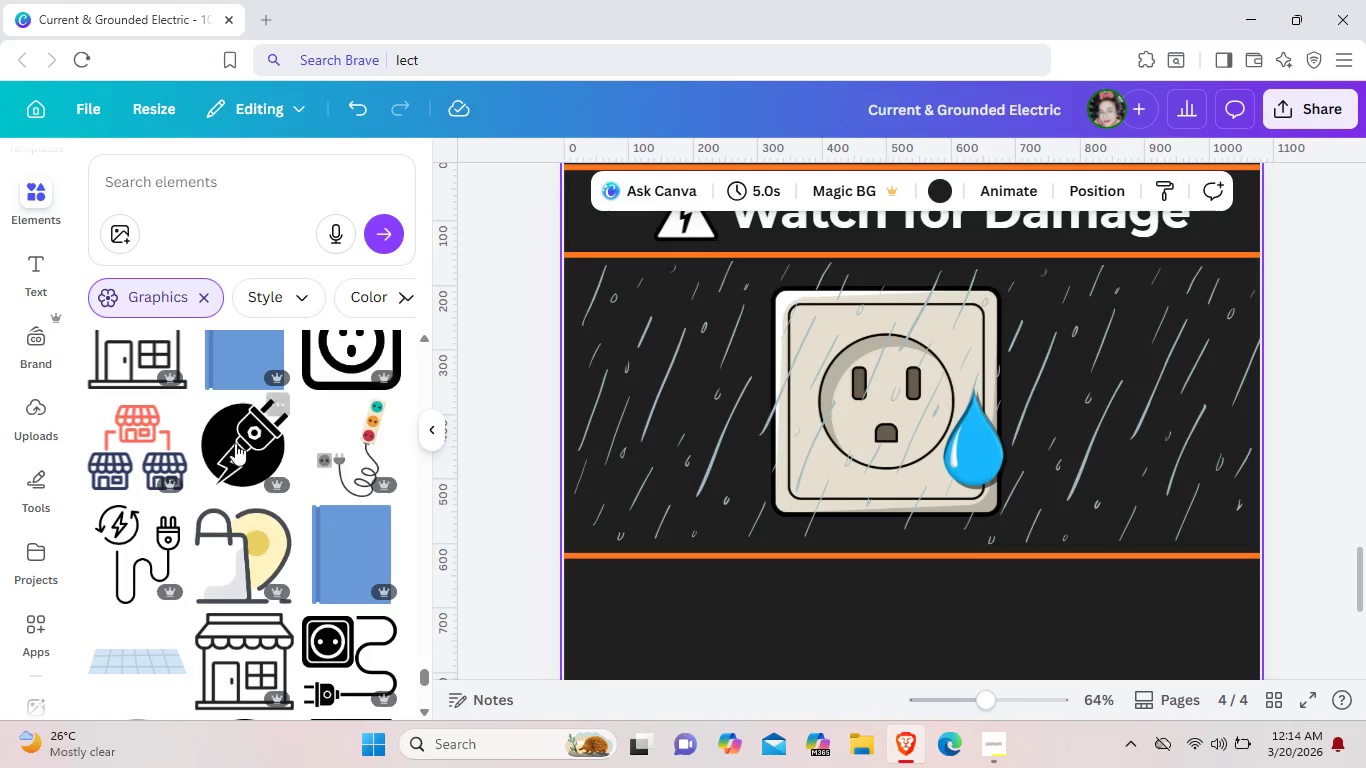 
scroll: coordinate [235, 443], scroll_direction: up, amount: 6.0
 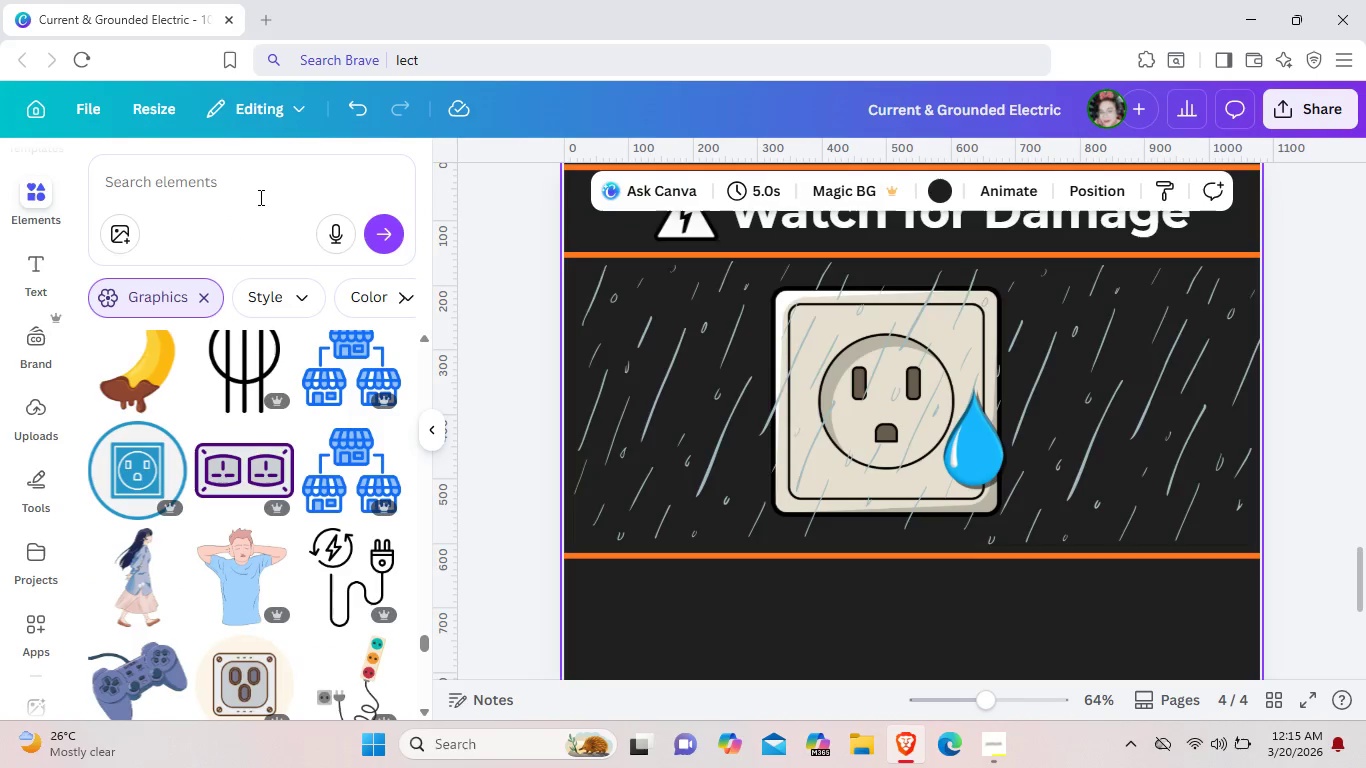 
left_click([257, 175])
 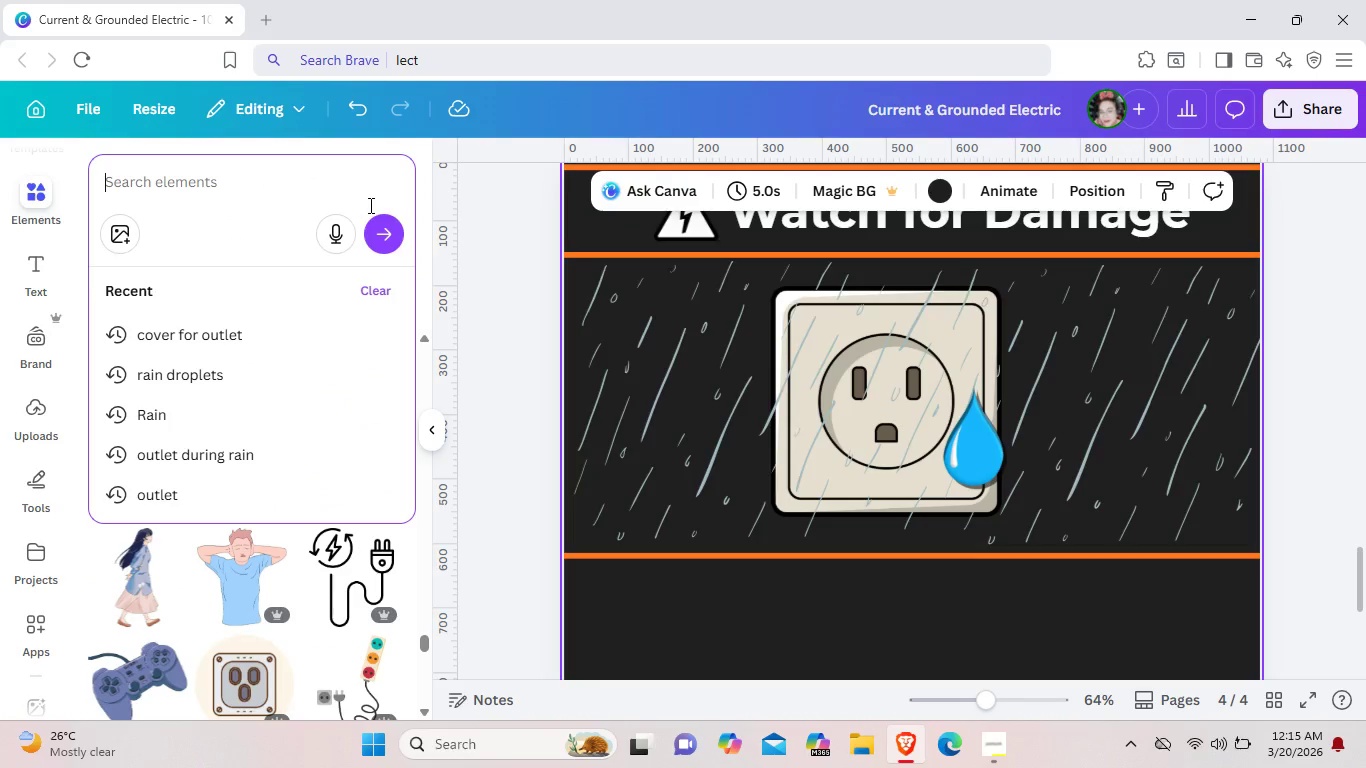 
wait(5.66)
 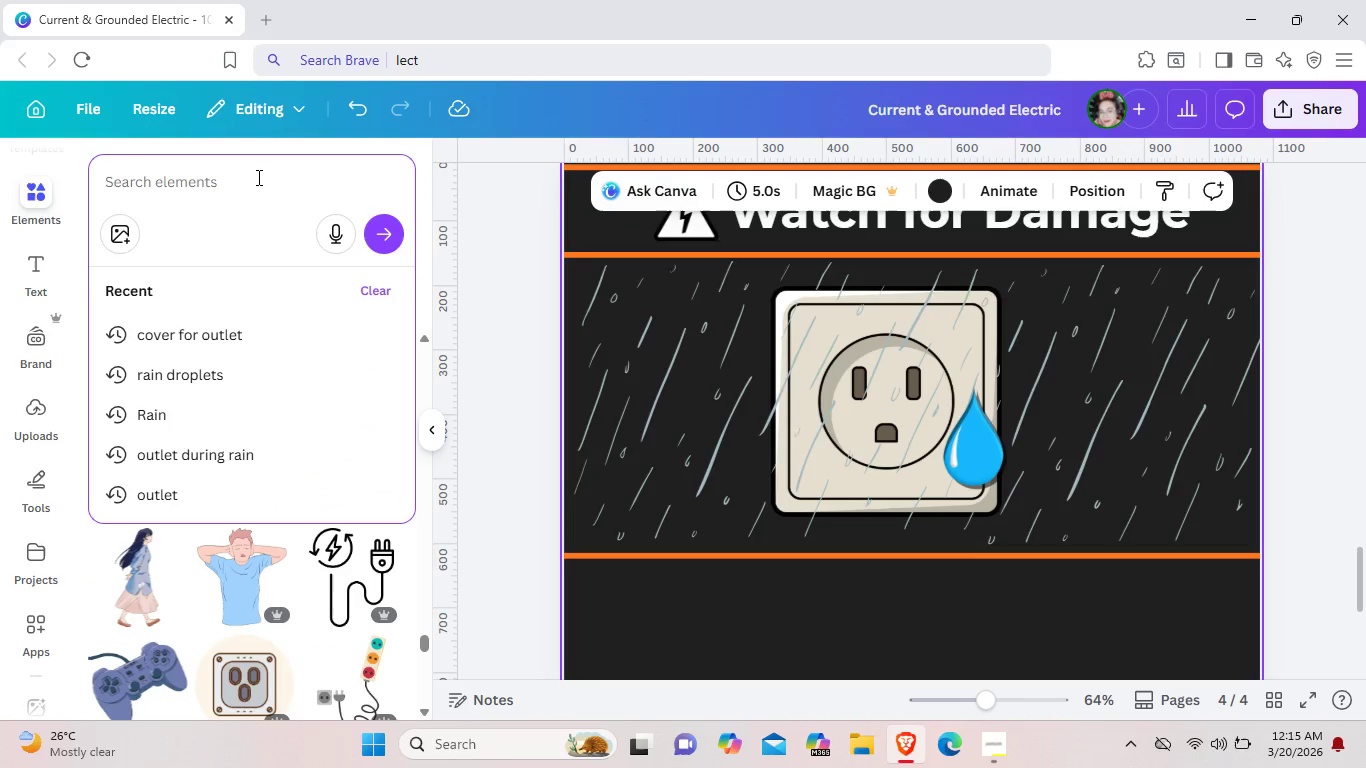 
left_click([422, 153])
 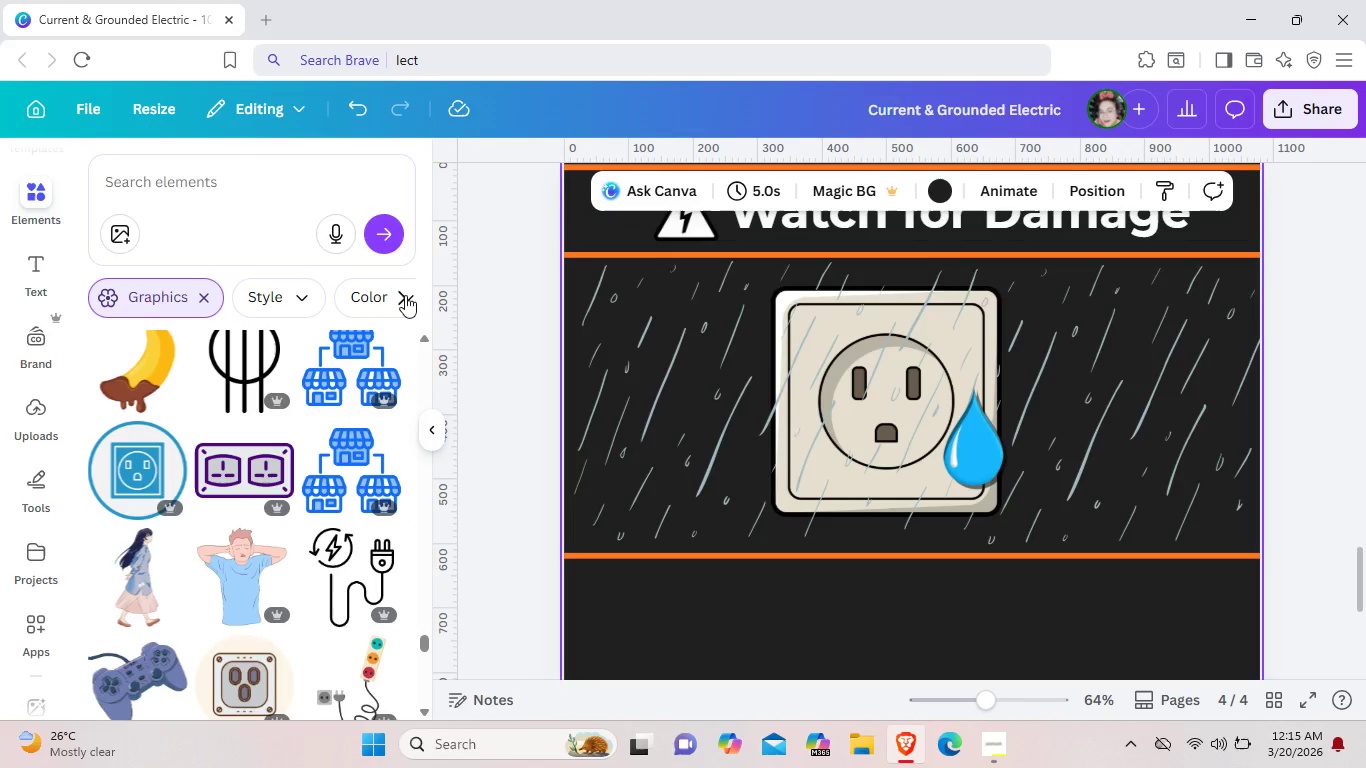 
scroll: coordinate [235, 449], scroll_direction: down, amount: 14.0
 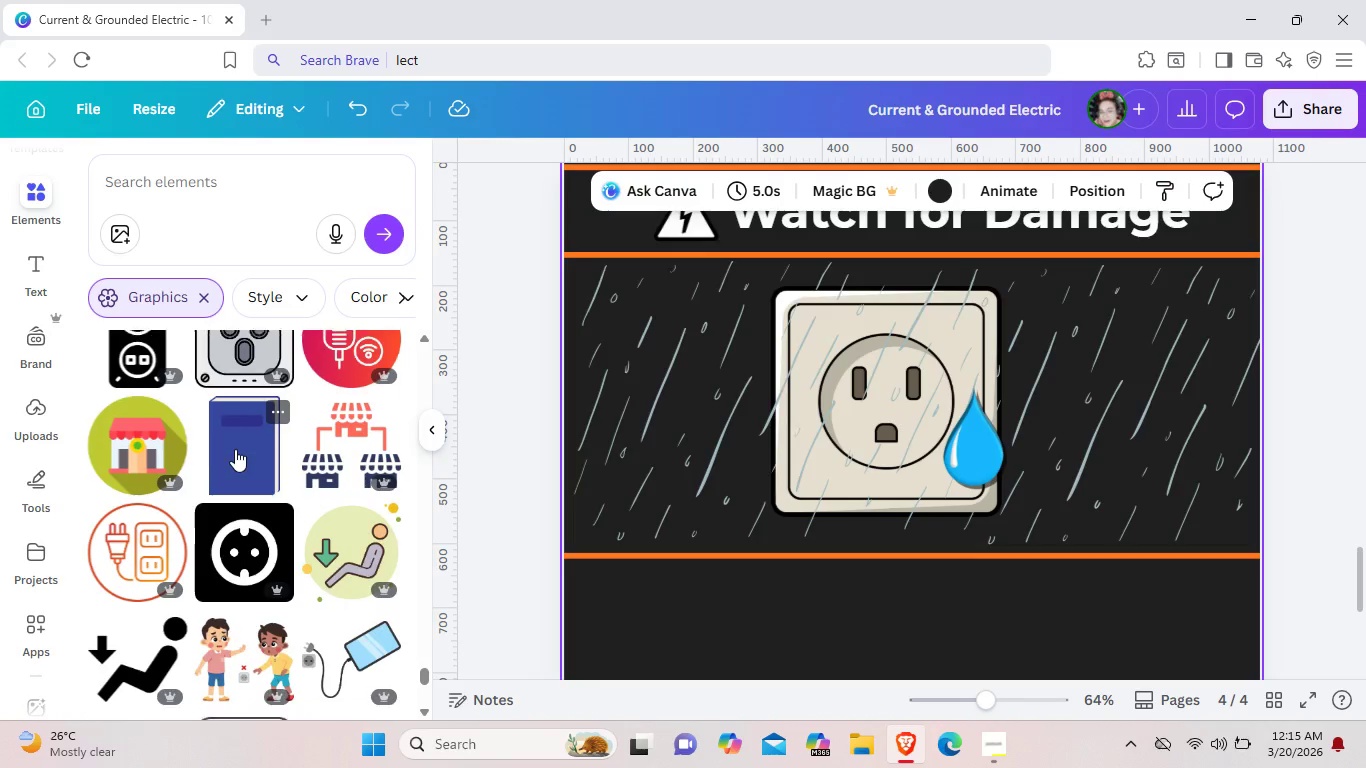 
scroll: coordinate [235, 449], scroll_direction: down, amount: 13.0
 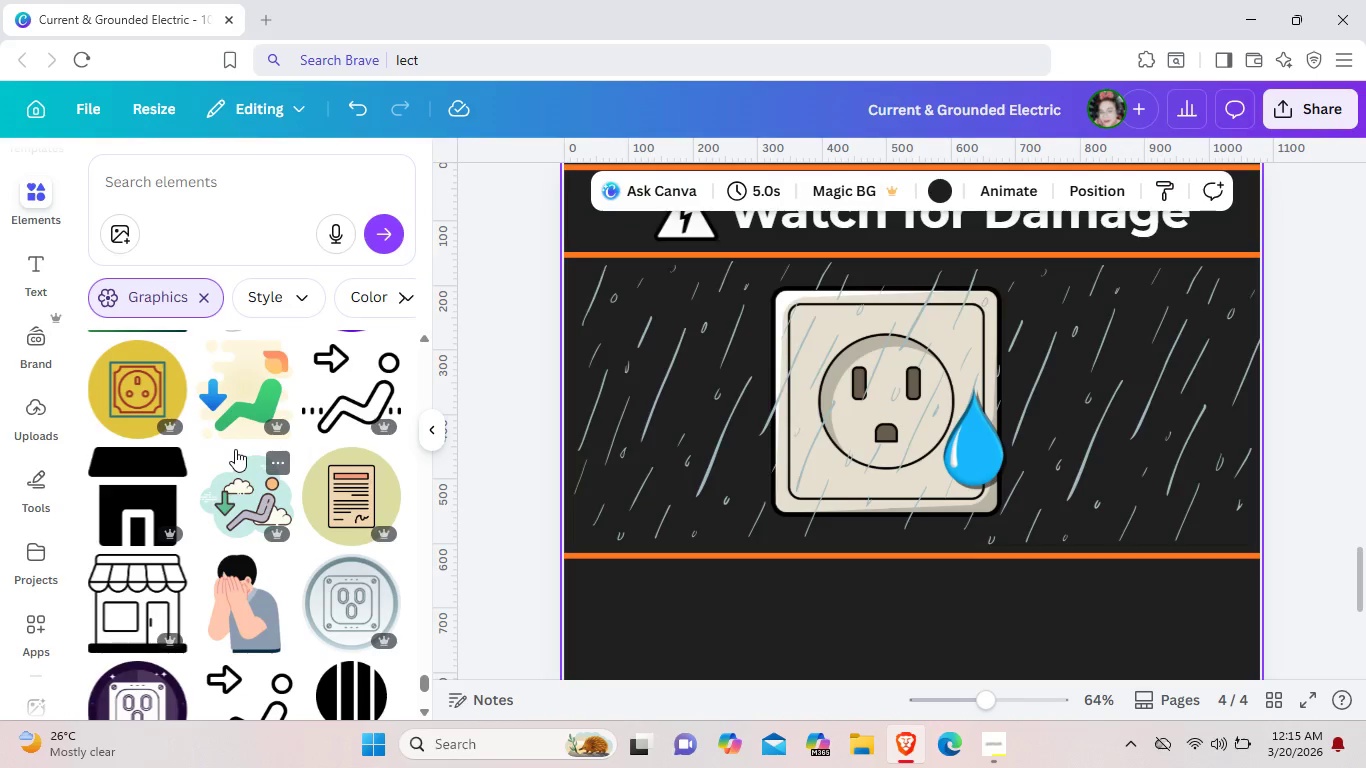 
scroll: coordinate [235, 449], scroll_direction: down, amount: 4.0
 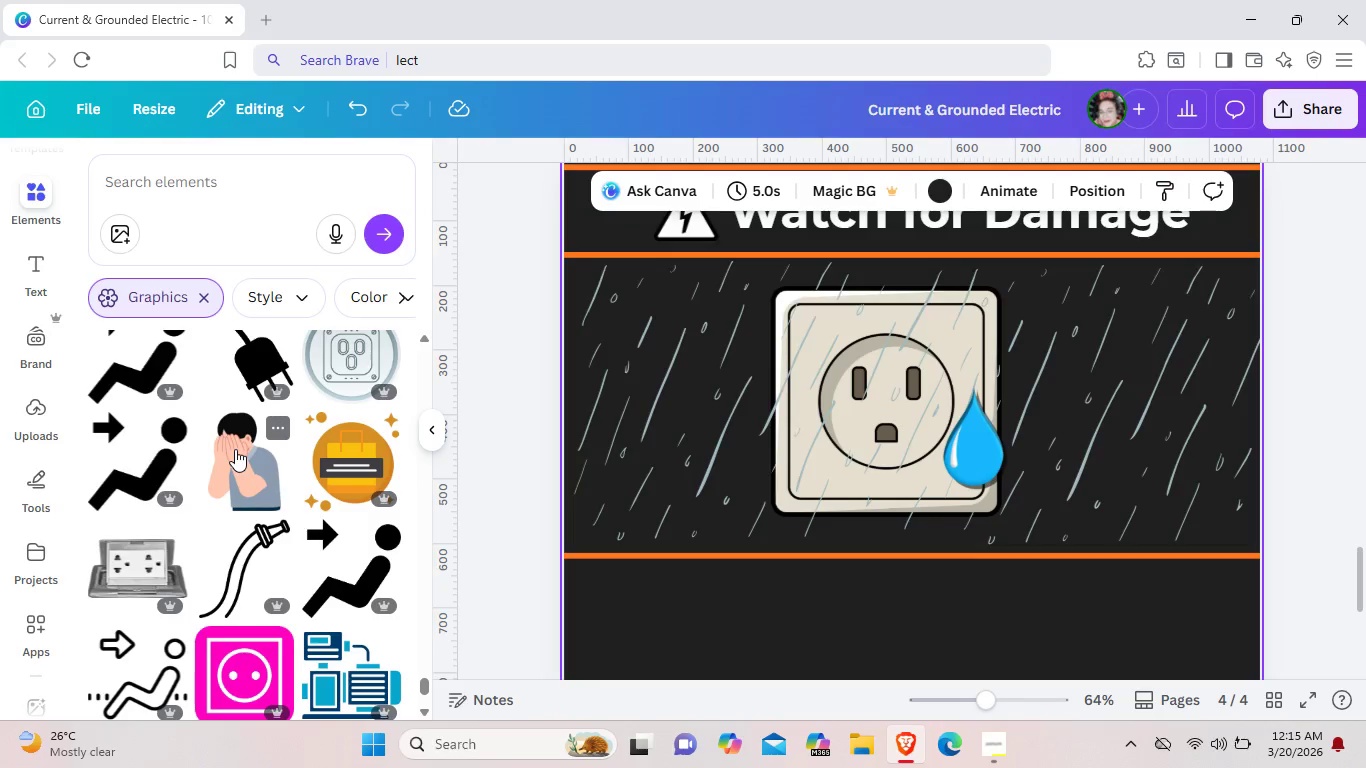 
wait(6.42)
 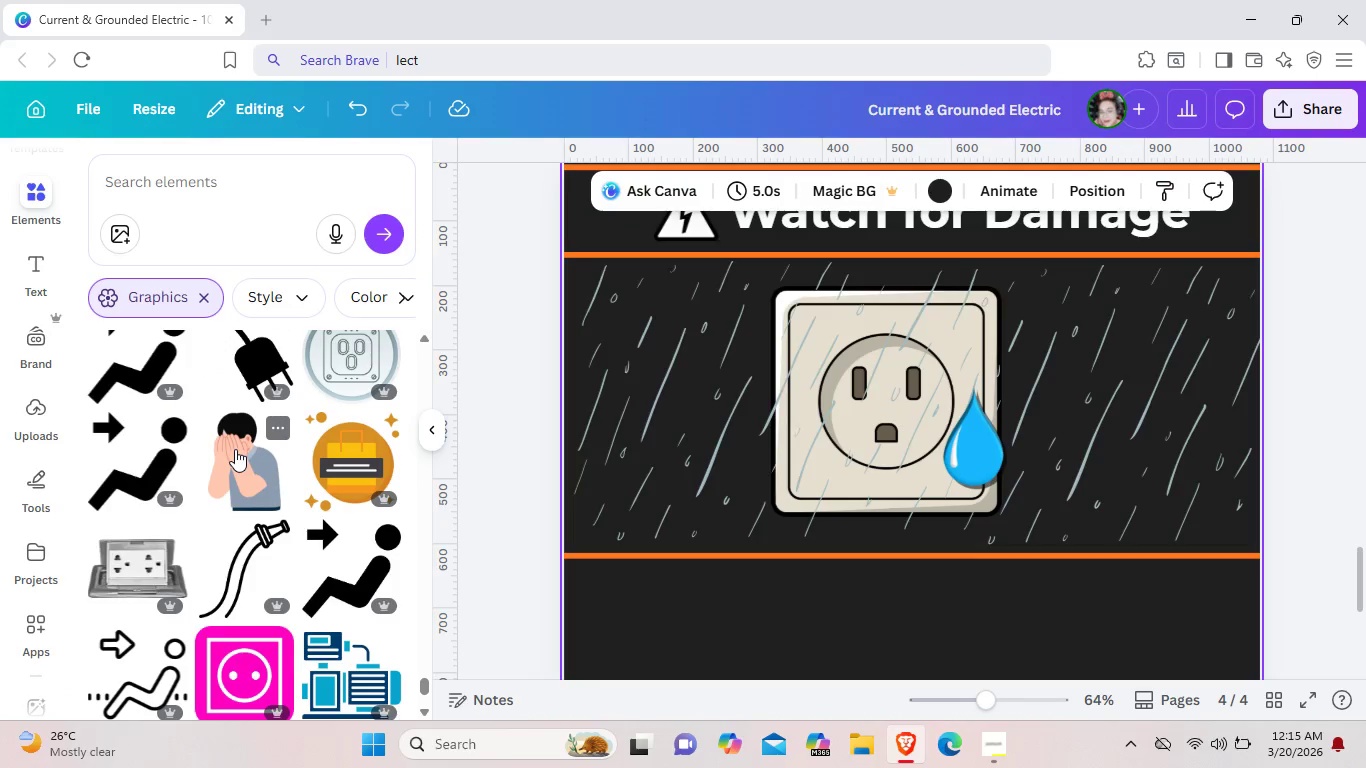 
left_click([162, 556])
 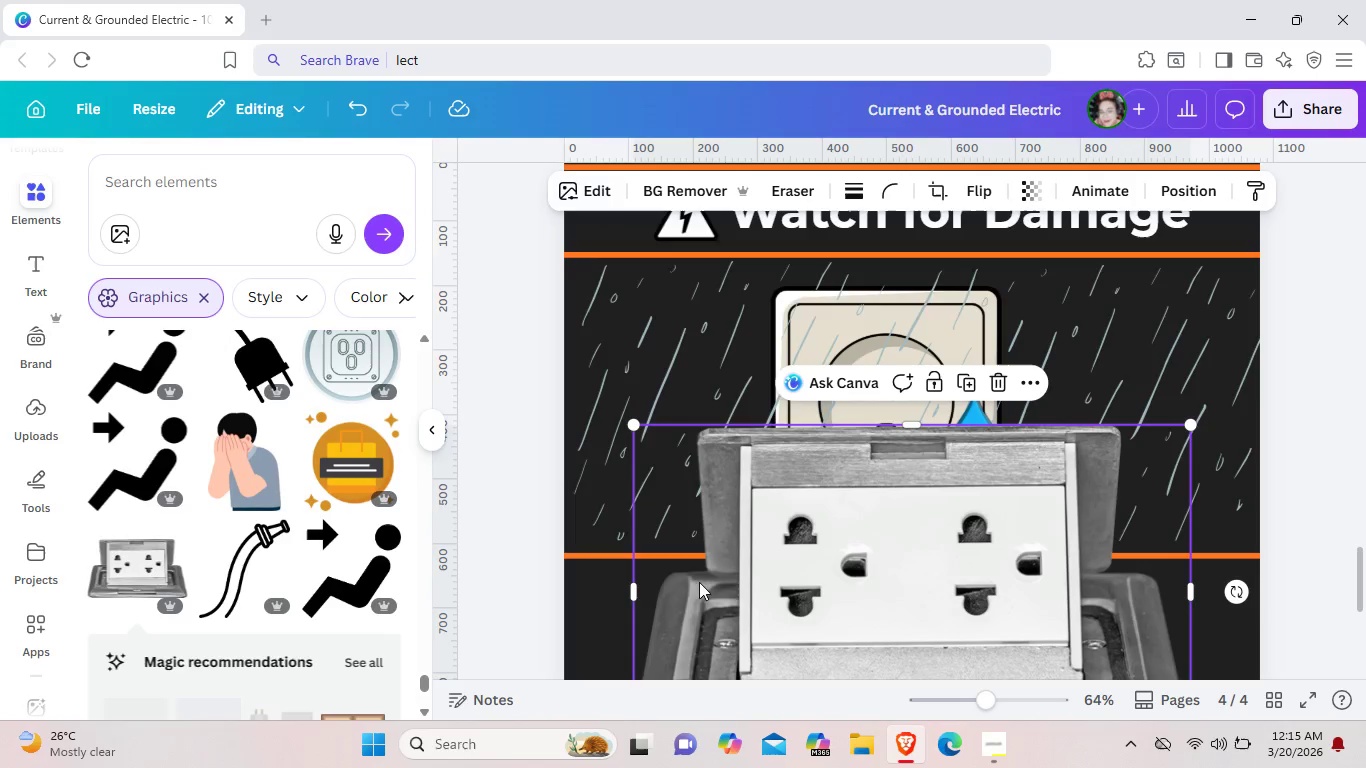 
left_click_drag(start_coordinate=[756, 599], to_coordinate=[735, 547])
 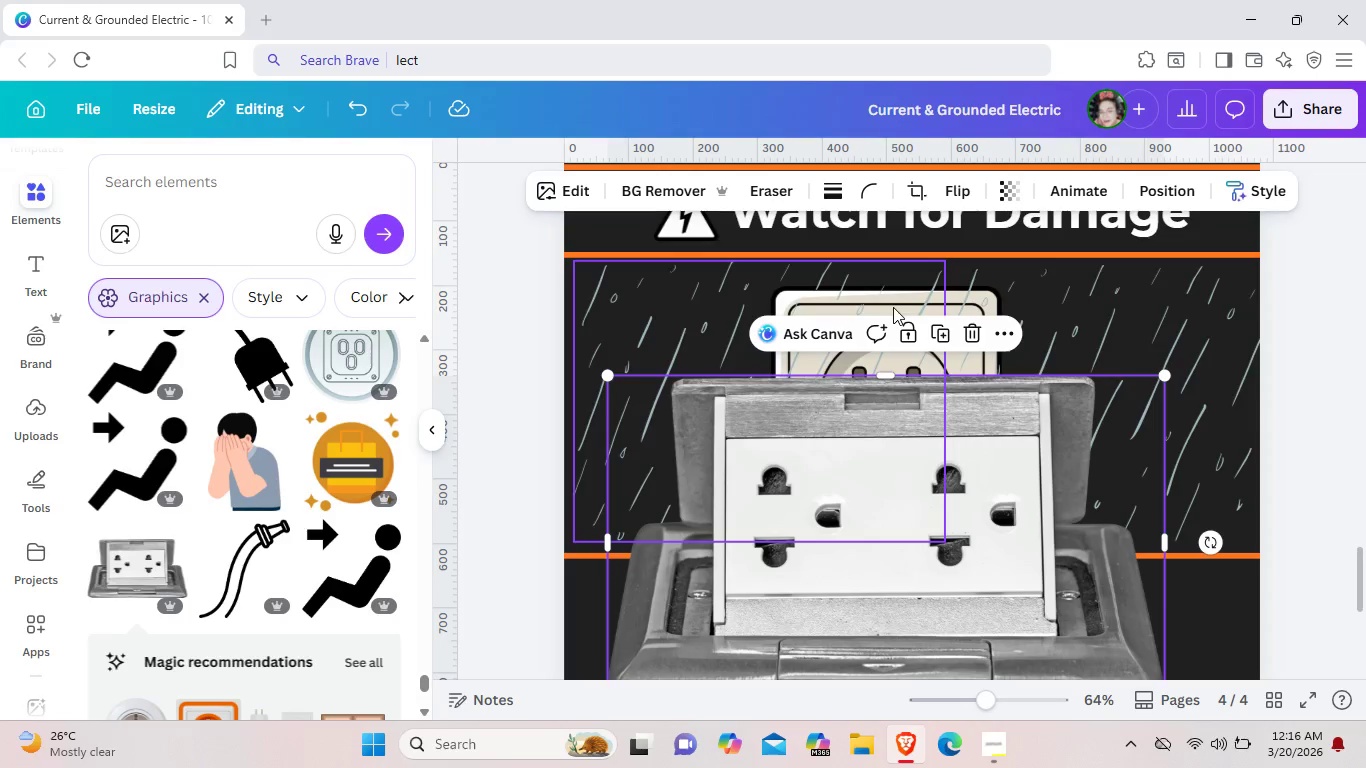 
left_click_drag(start_coordinate=[893, 308], to_coordinate=[775, 301])
 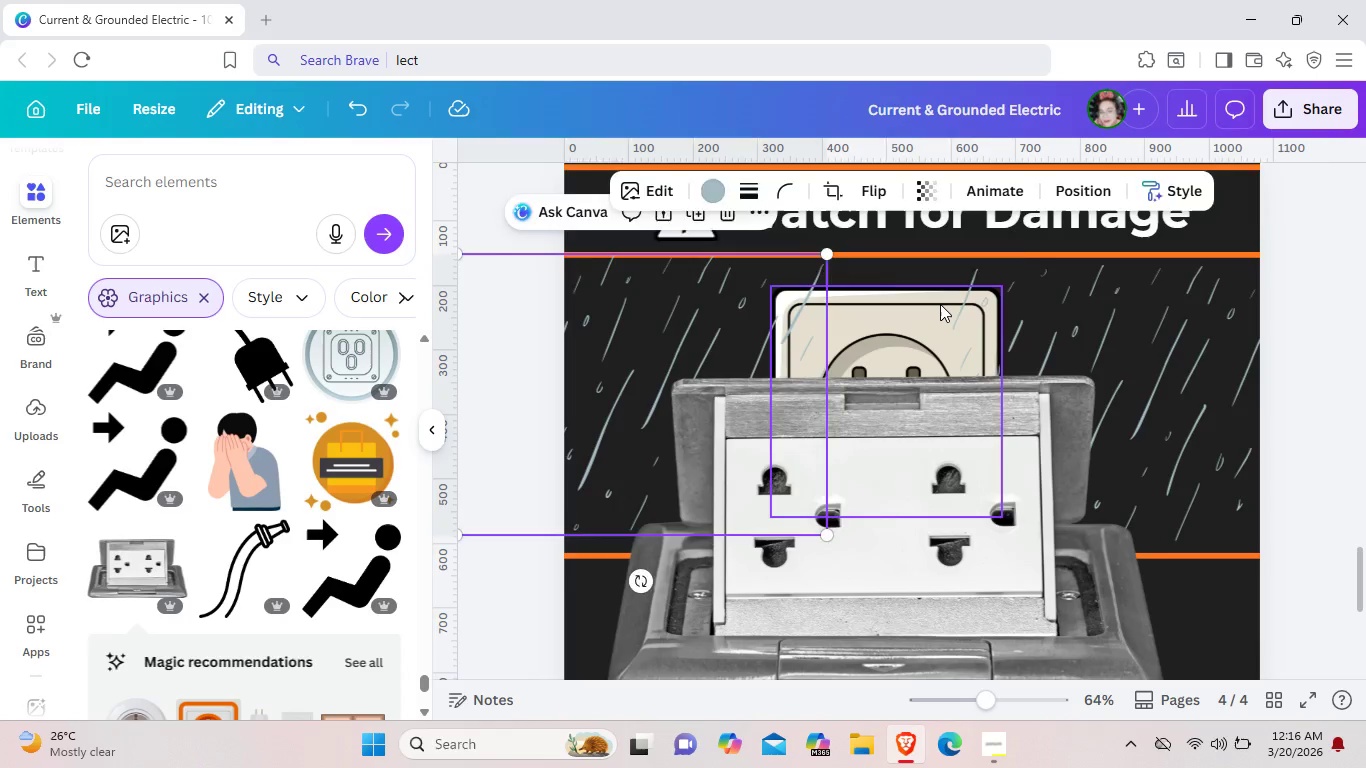 
left_click([940, 304])
 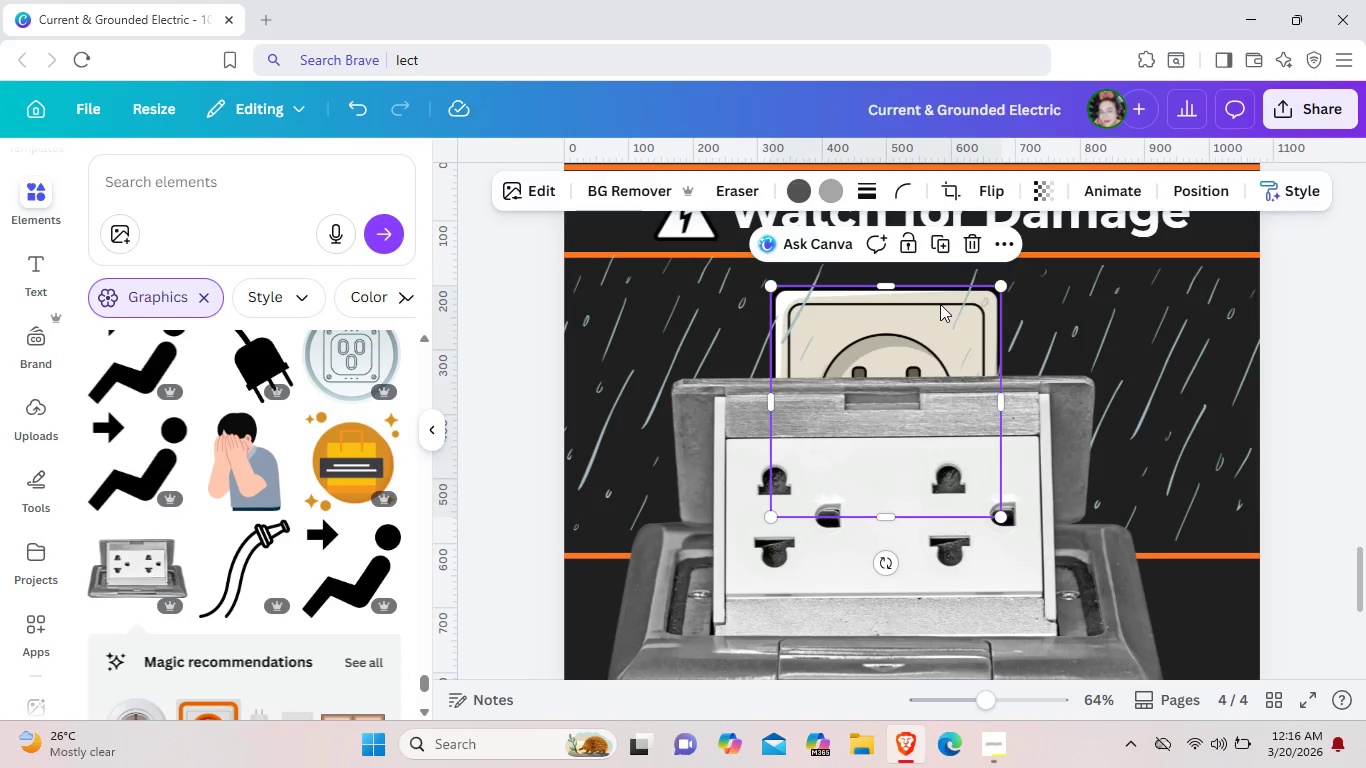 
key(Backspace)
 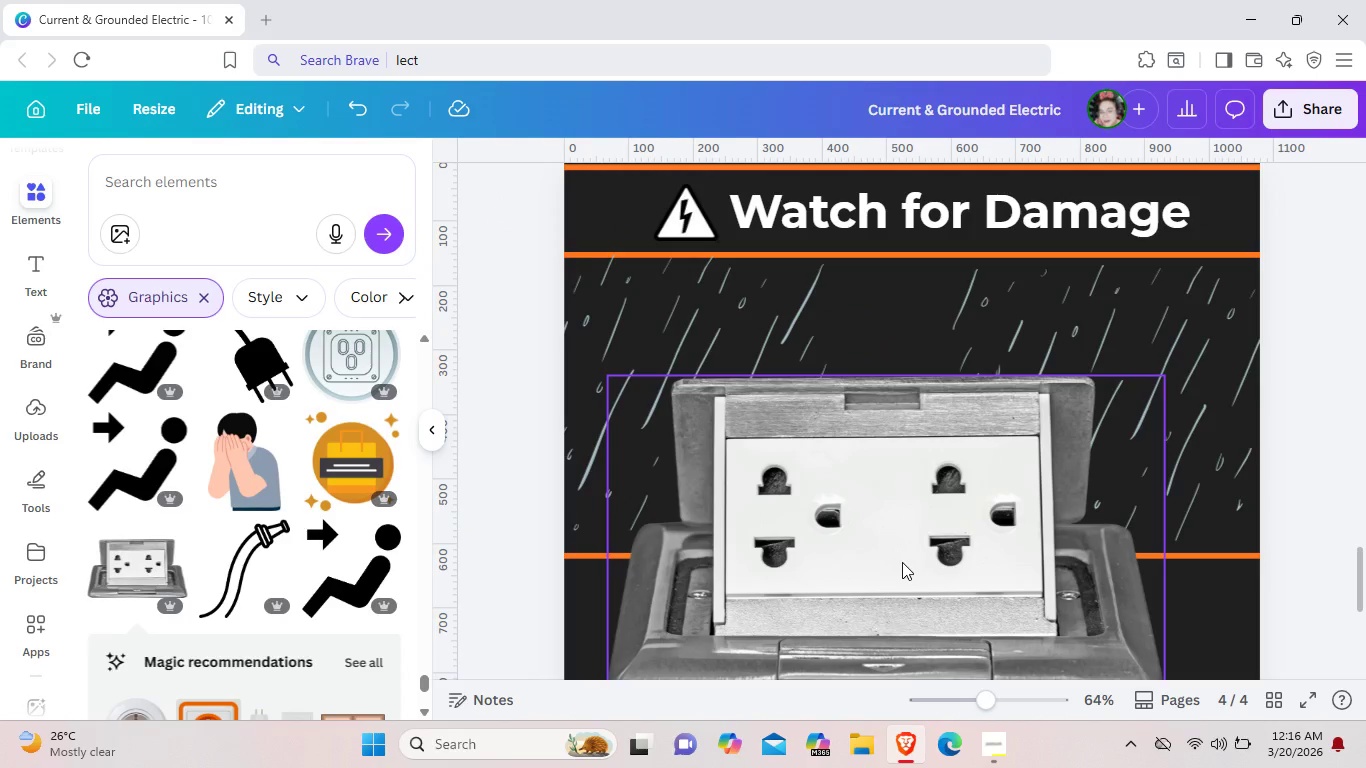 
left_click_drag(start_coordinate=[902, 562], to_coordinate=[927, 408])
 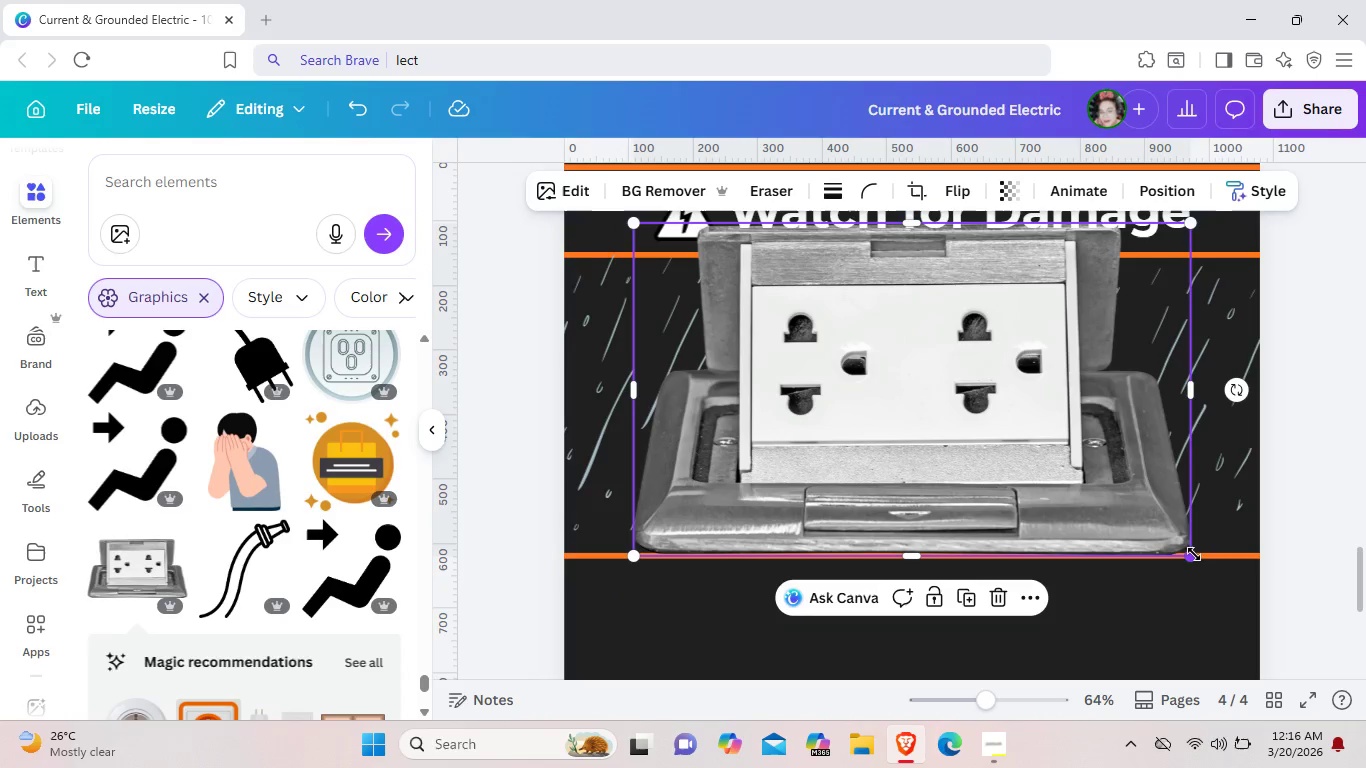 
left_click_drag(start_coordinate=[1194, 554], to_coordinate=[980, 408])
 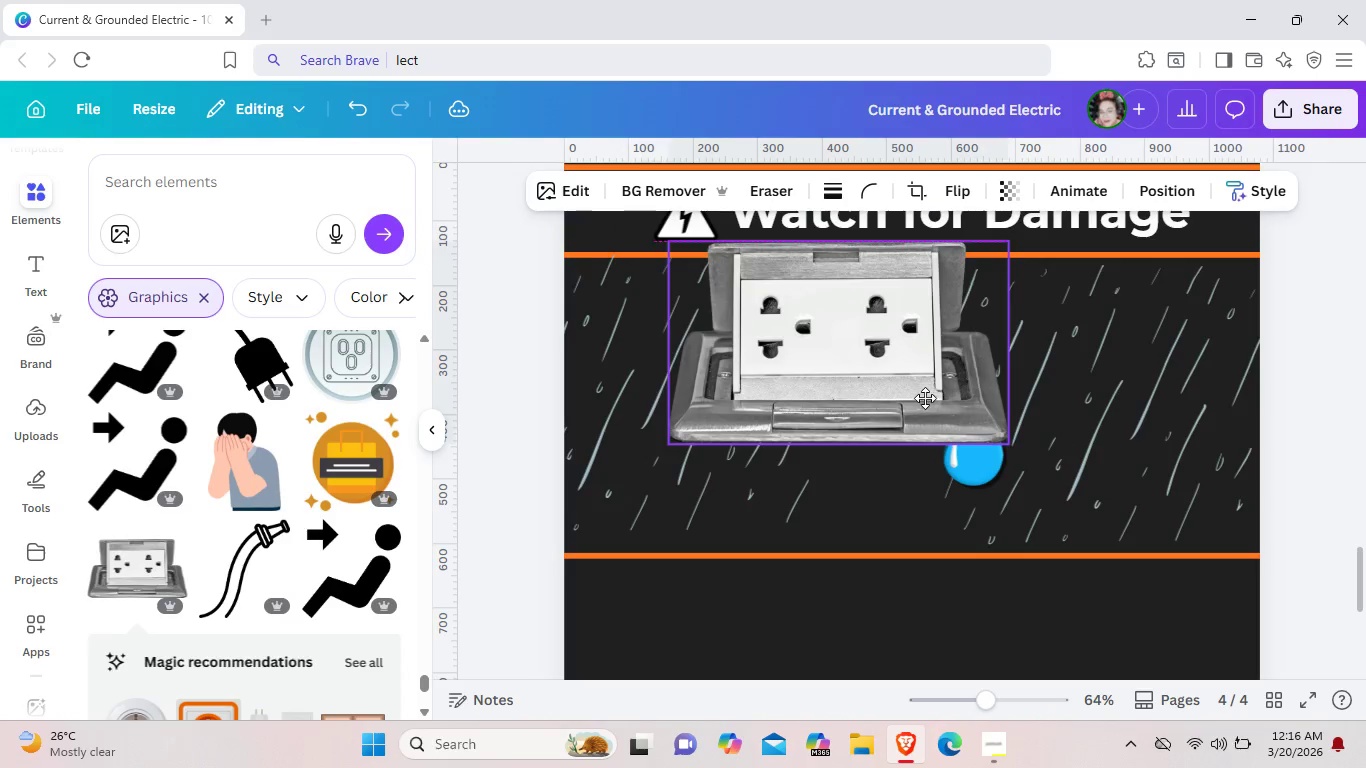 
left_click_drag(start_coordinate=[887, 375], to_coordinate=[984, 444])
 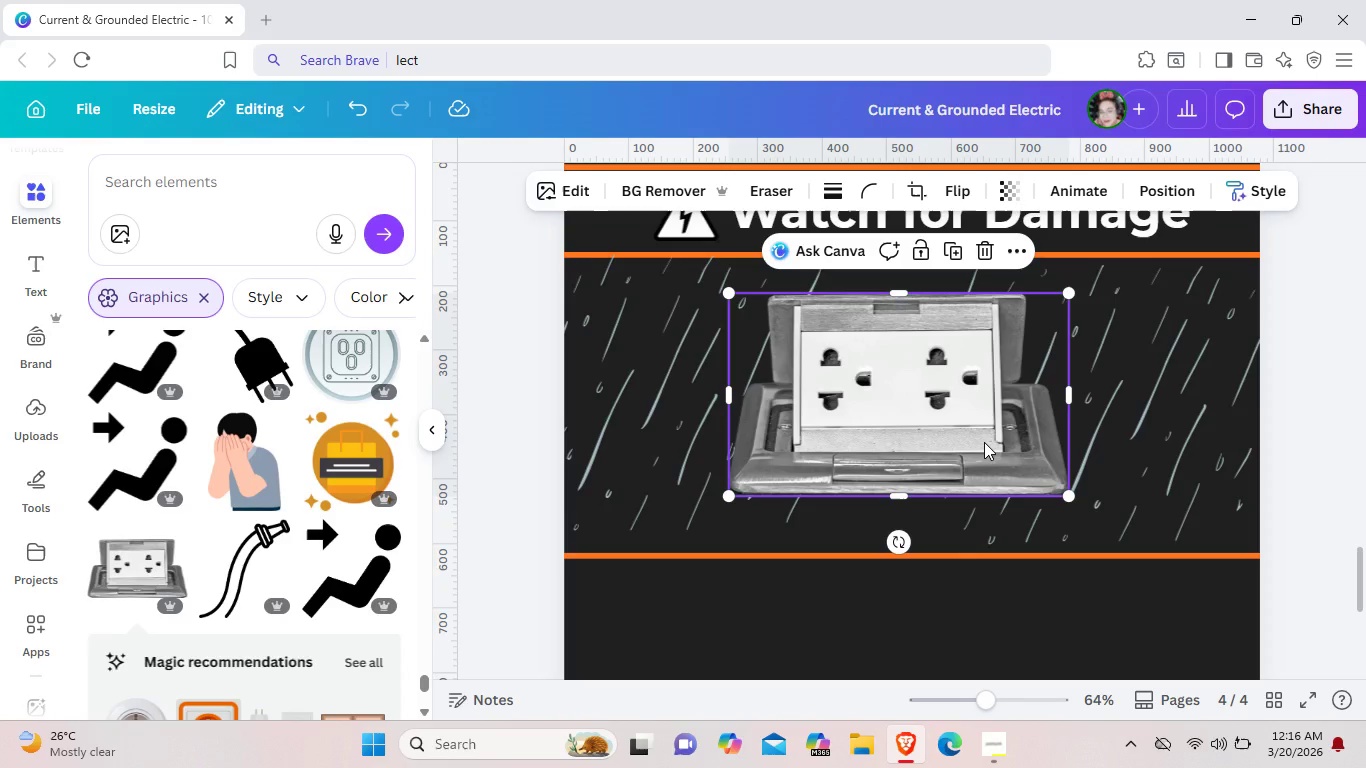 
key(Control+Z)
 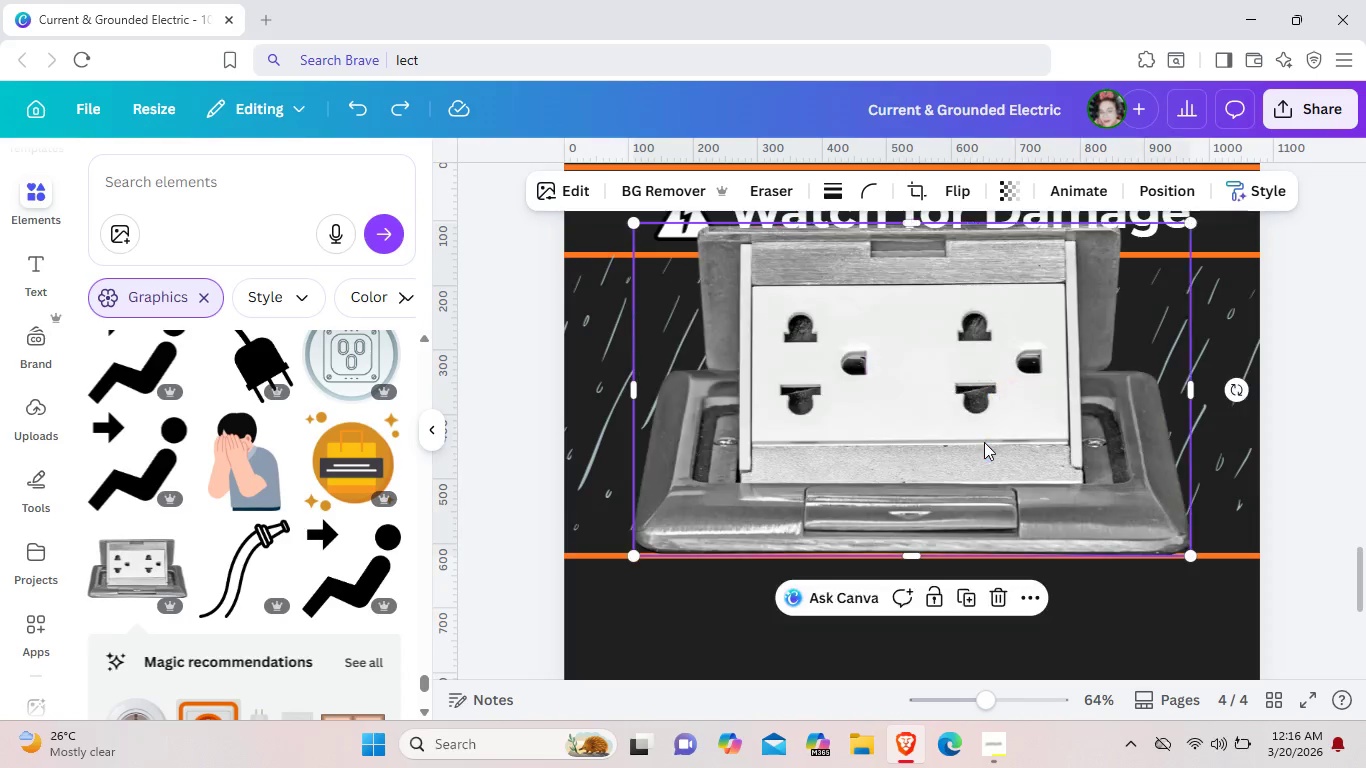 
key(Control+Z)
 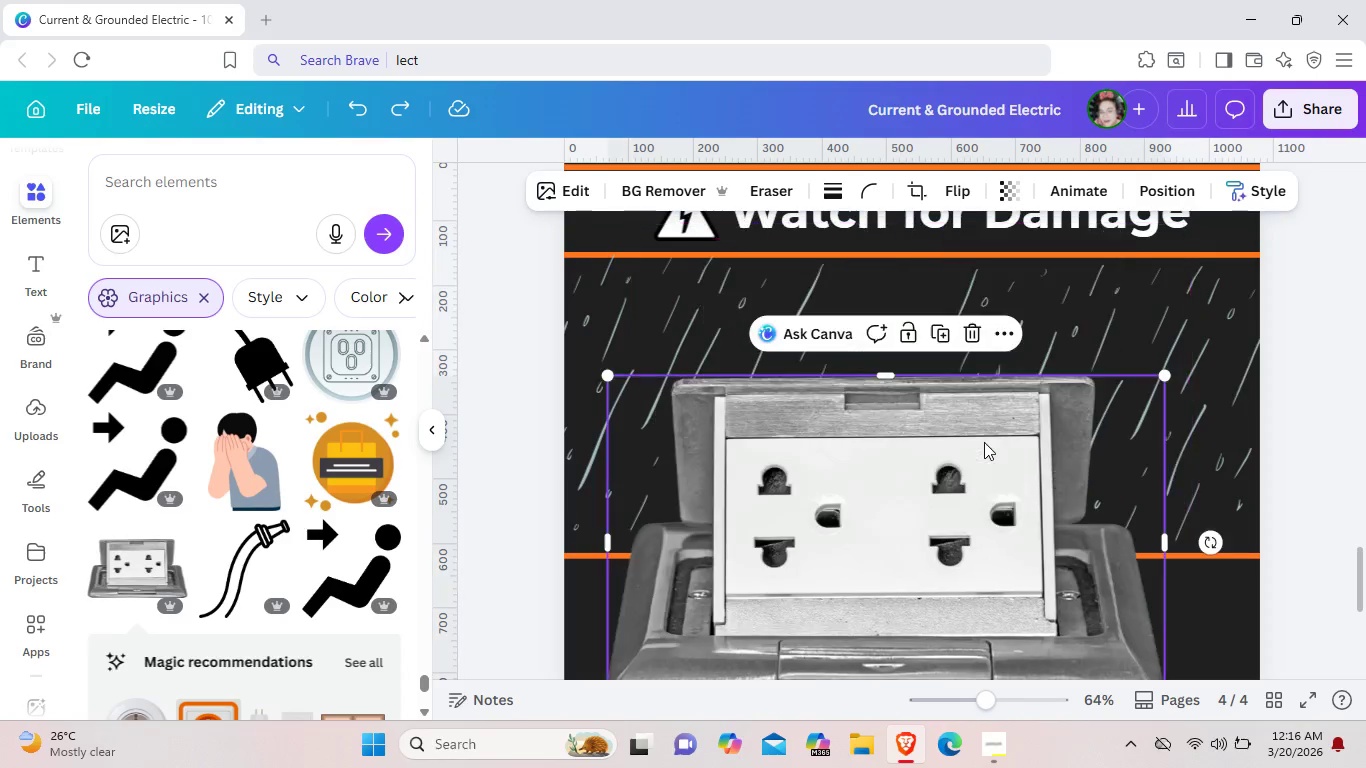 
key(Control+Z)
 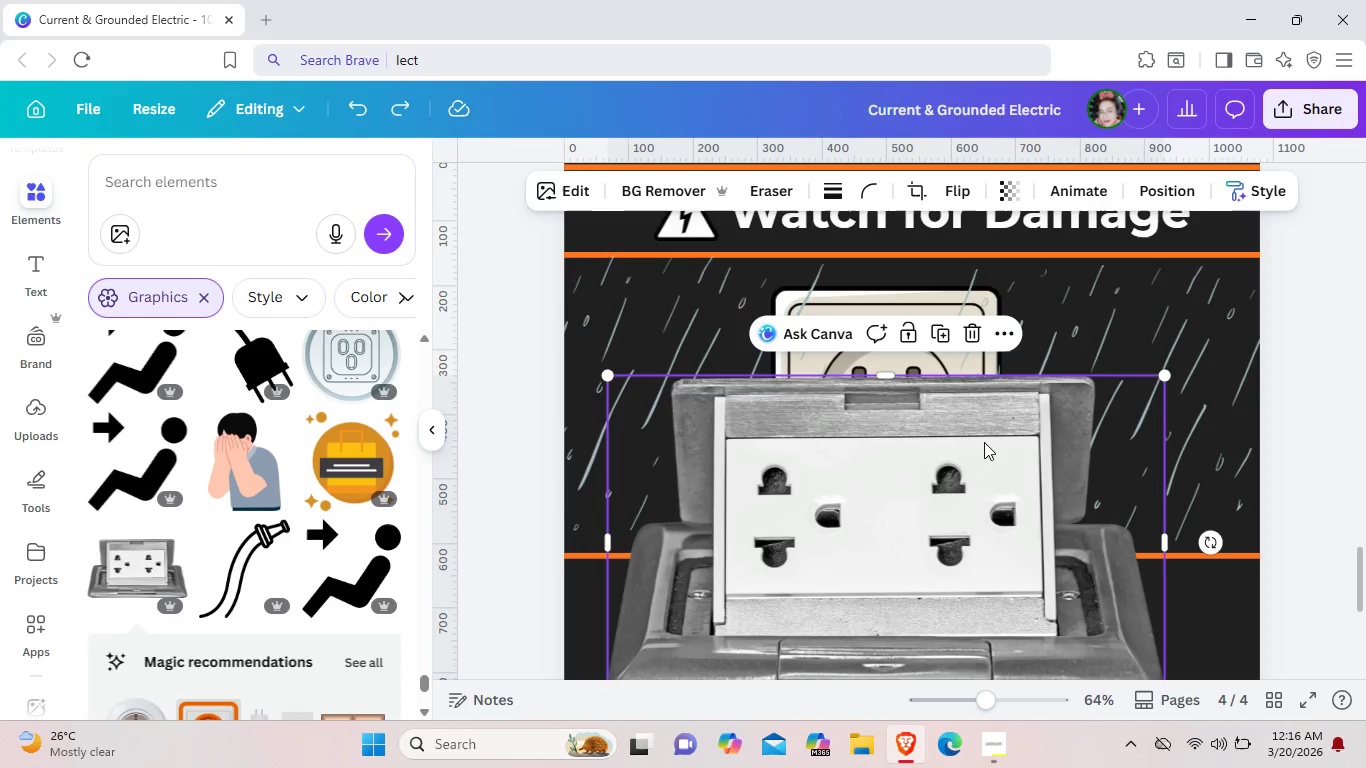 
key(Control+Z)
 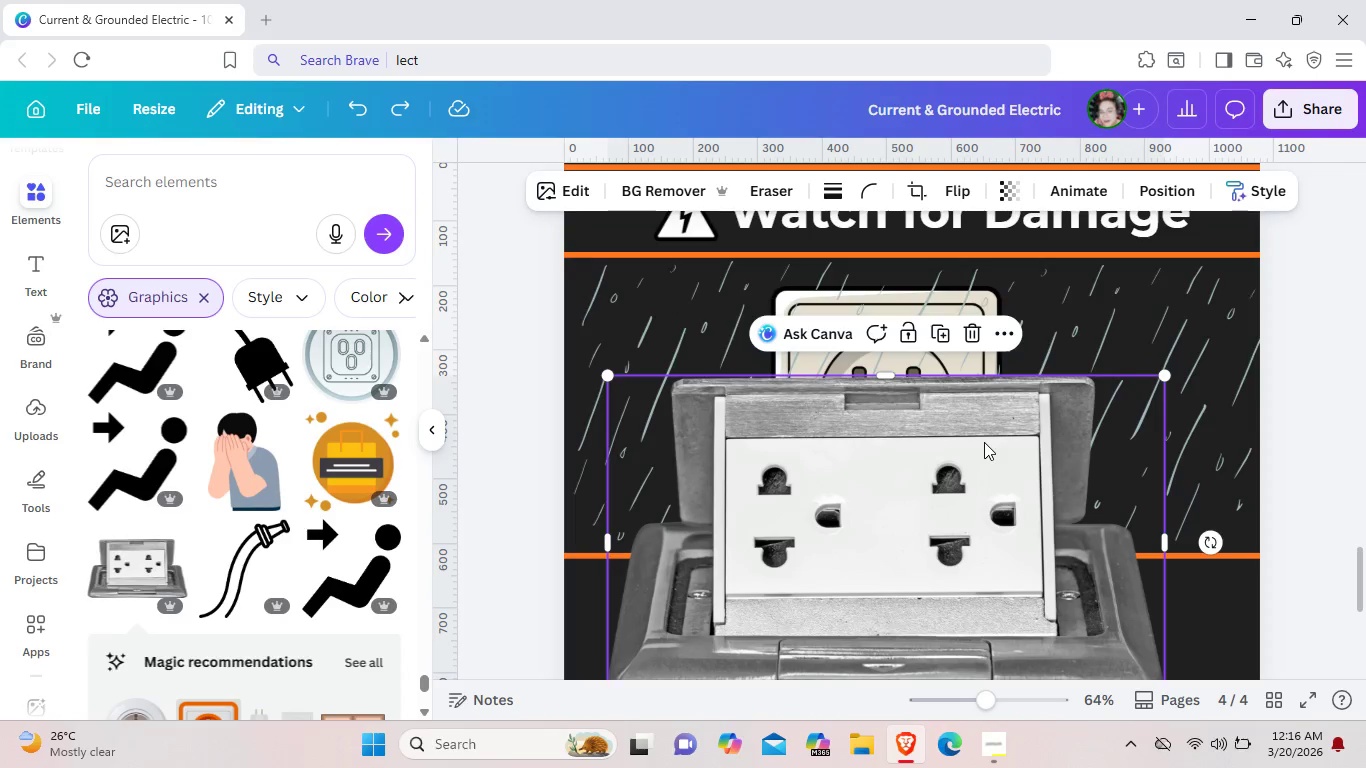 
key(Control+Z)
 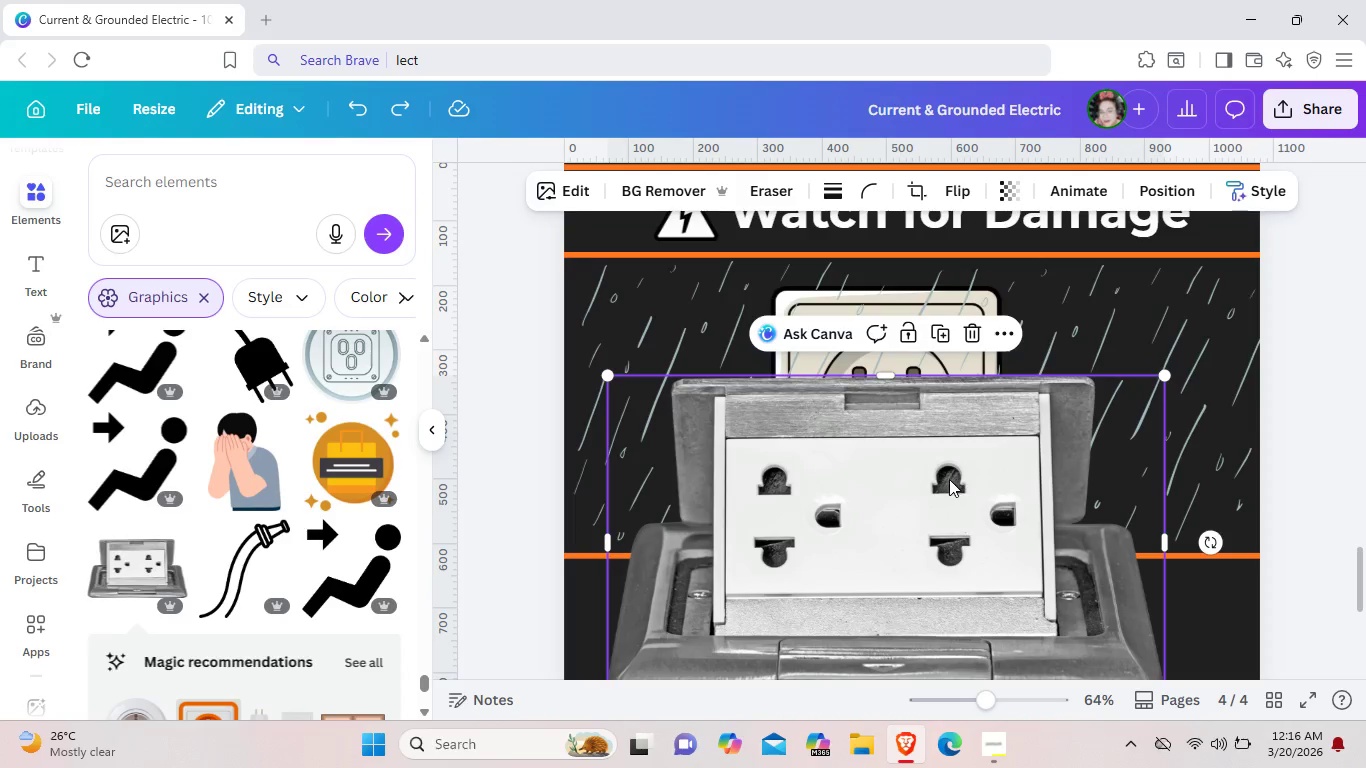 
left_click([949, 479])
 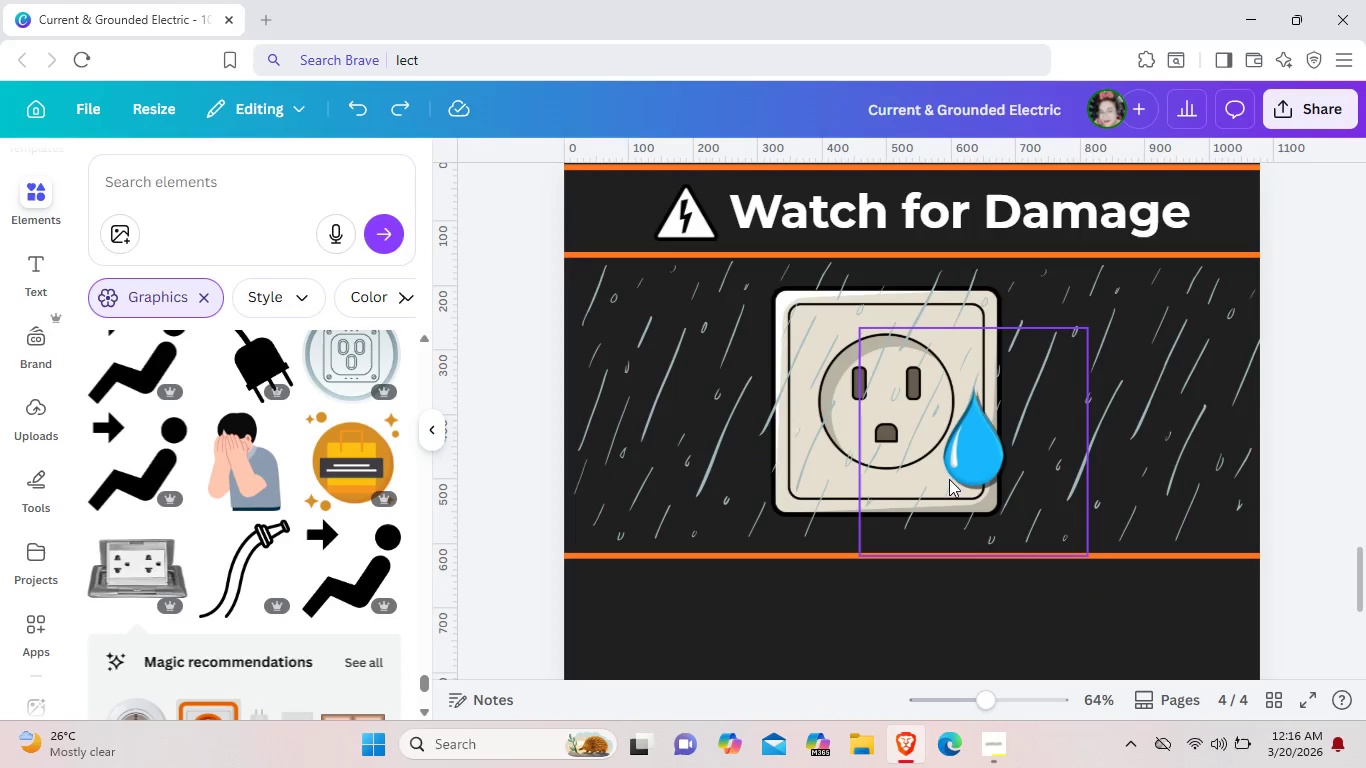 
key(Backspace)
 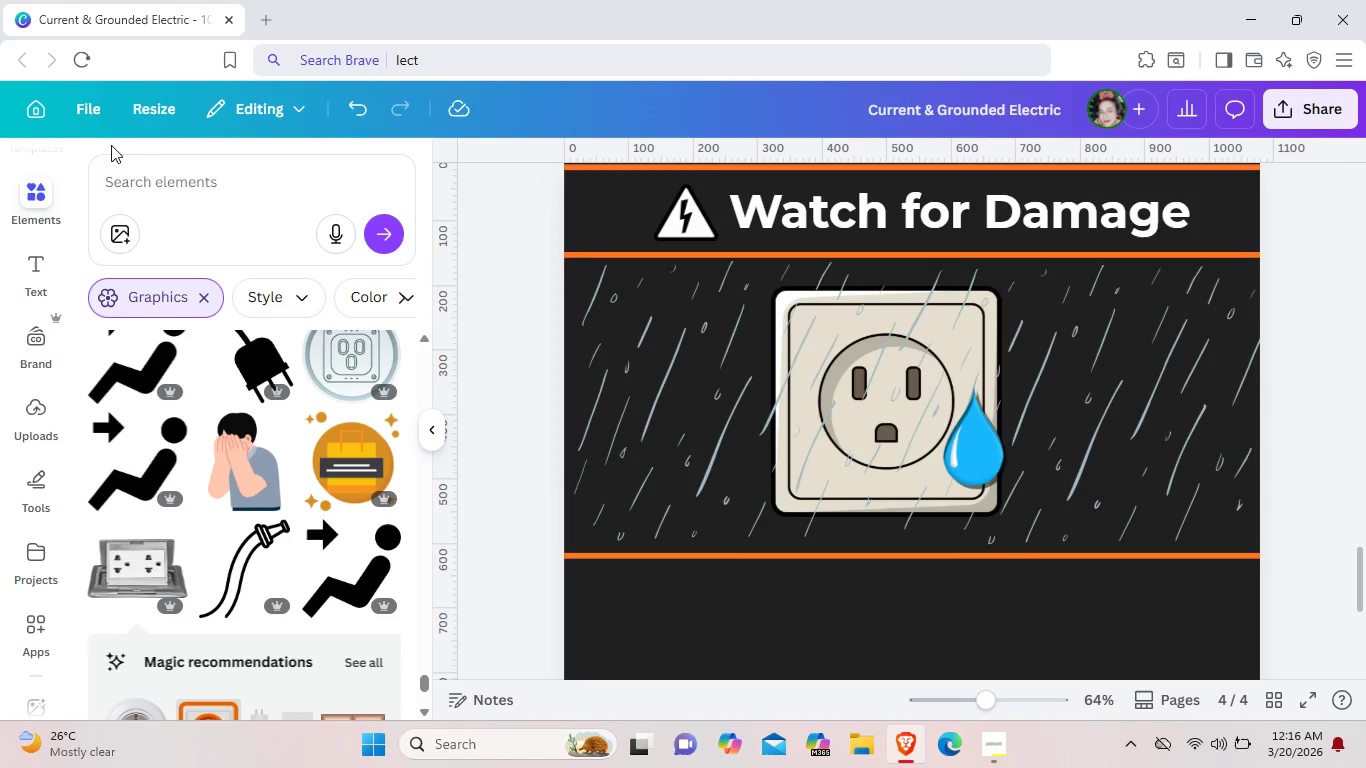 
left_click([179, 182])
 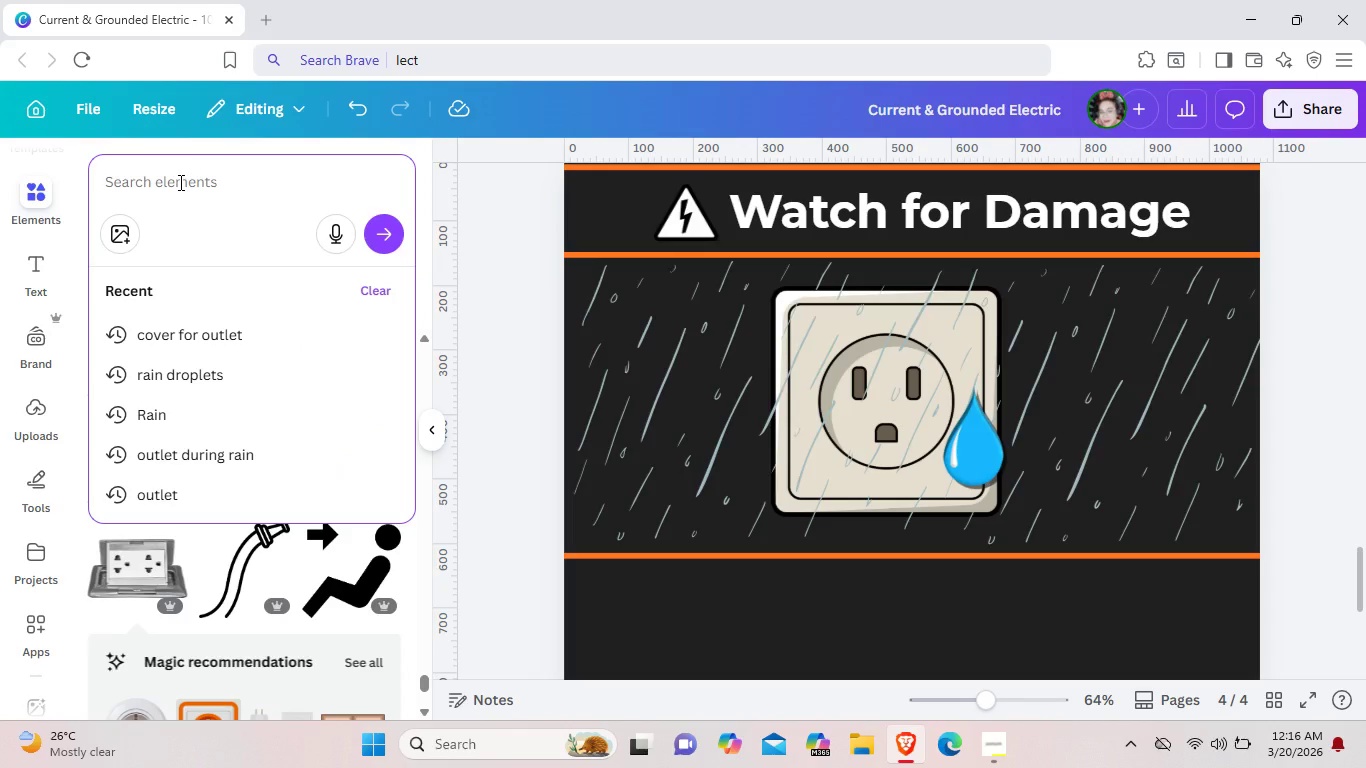 
type(crck)
 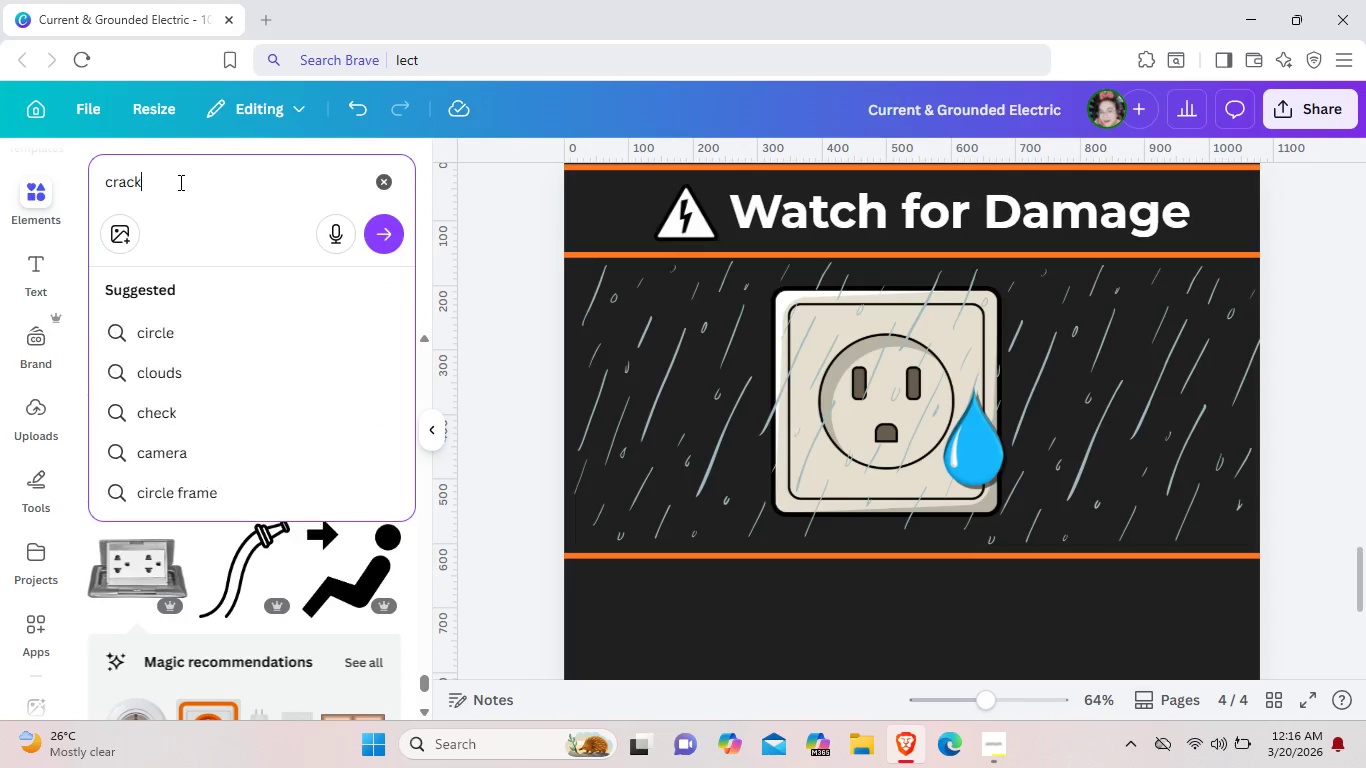 
hold_key(key=A, duration=0.31)
 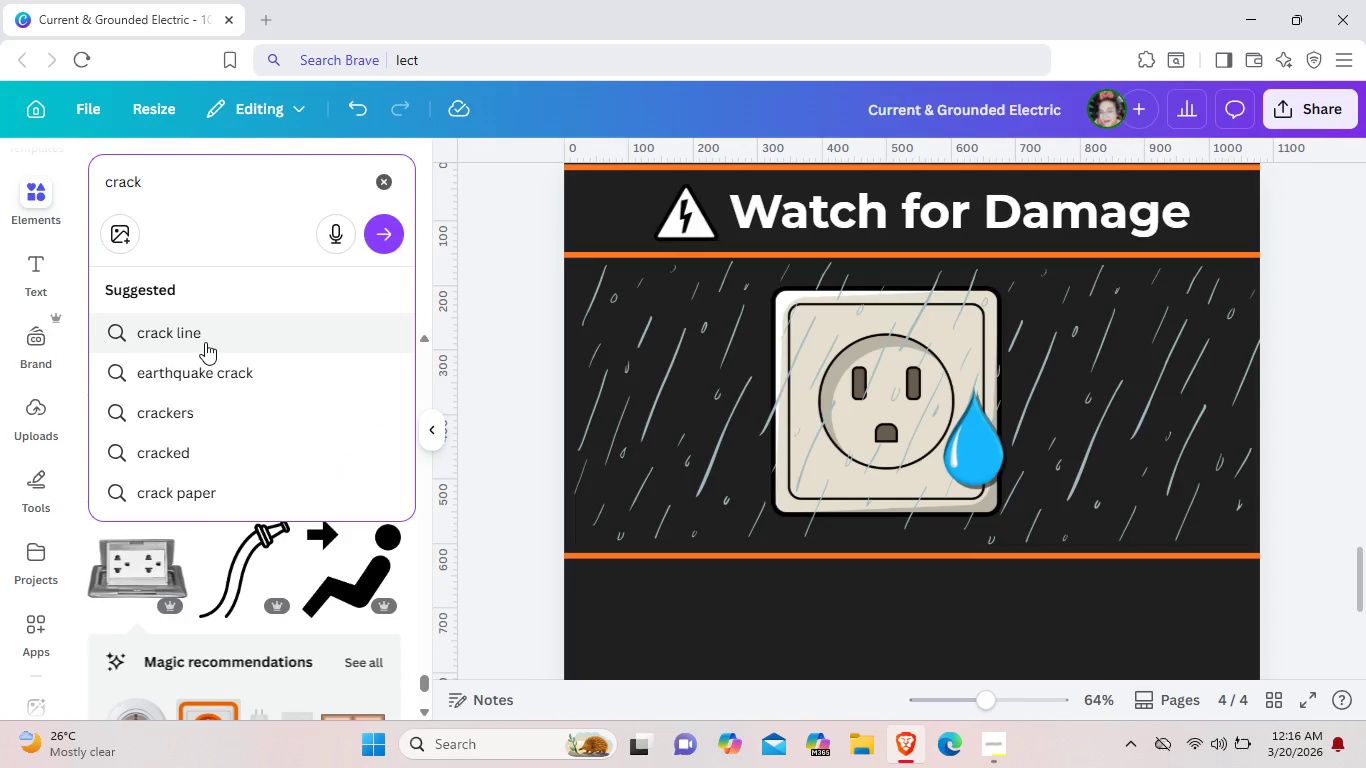 
left_click([205, 342])
 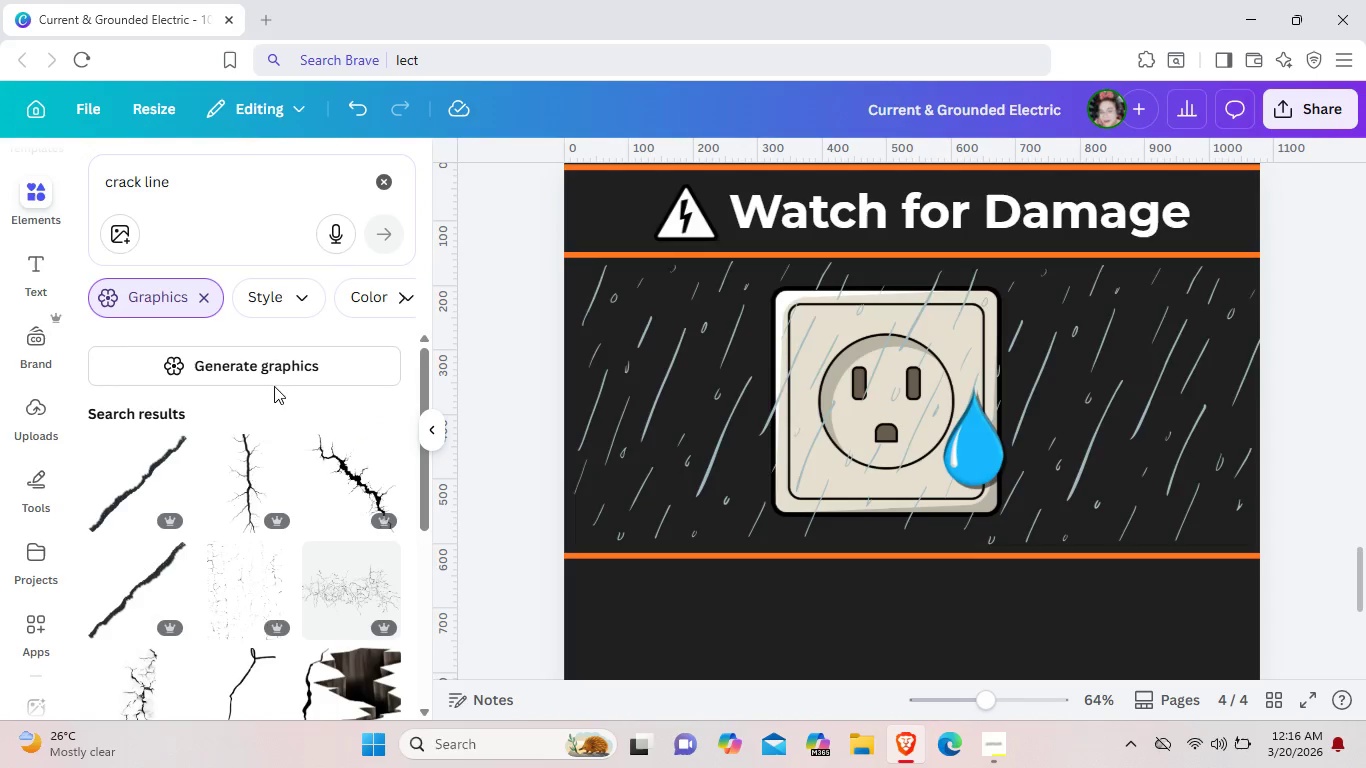 
scroll: coordinate [240, 529], scroll_direction: down, amount: 4.0
 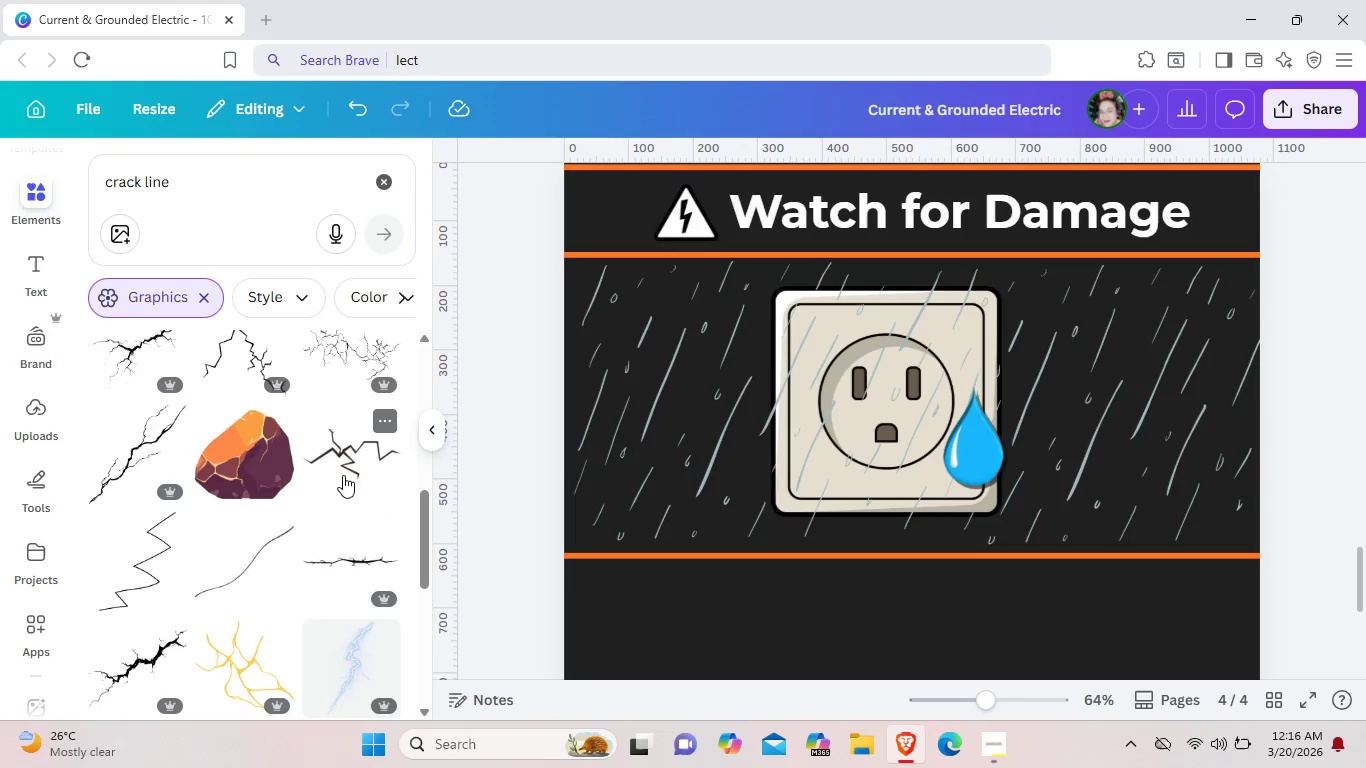 
left_click([344, 474])
 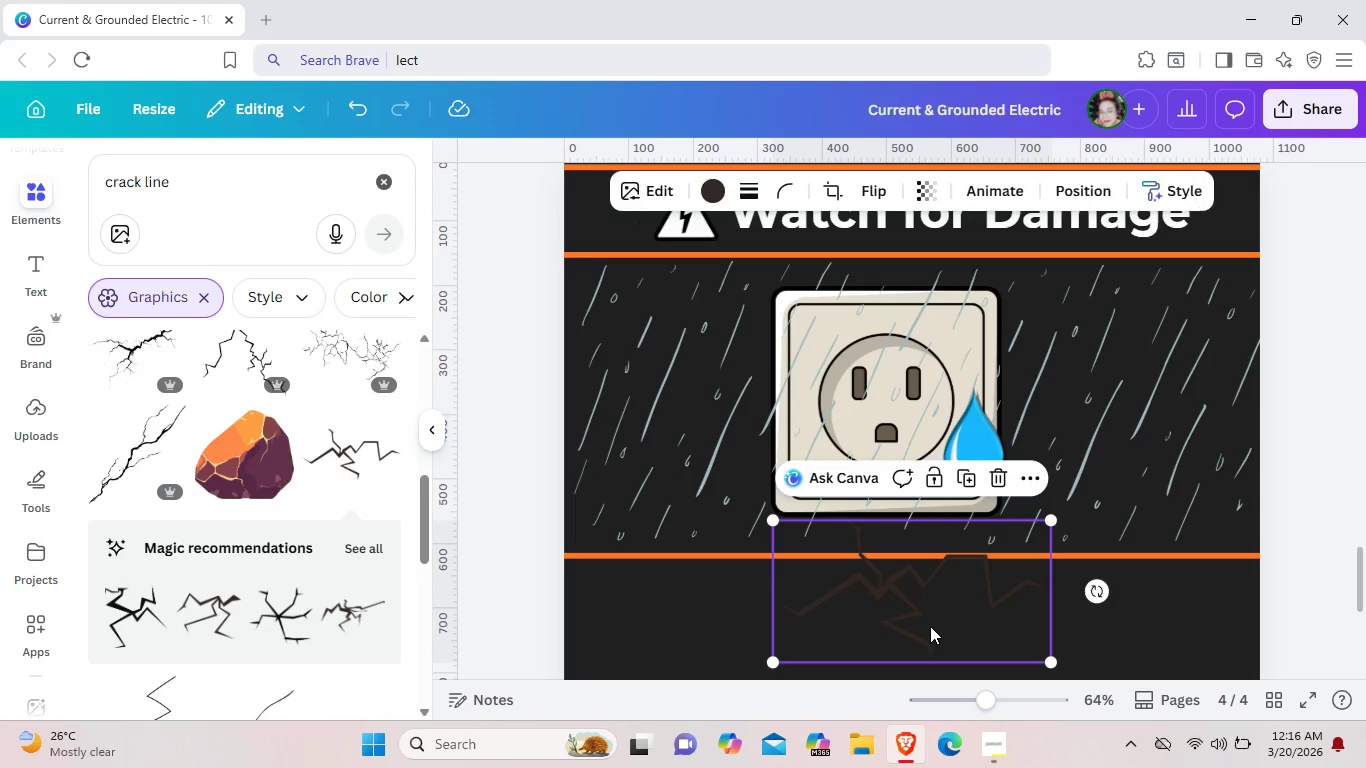 
left_click_drag(start_coordinate=[906, 619], to_coordinate=[874, 374])
 